 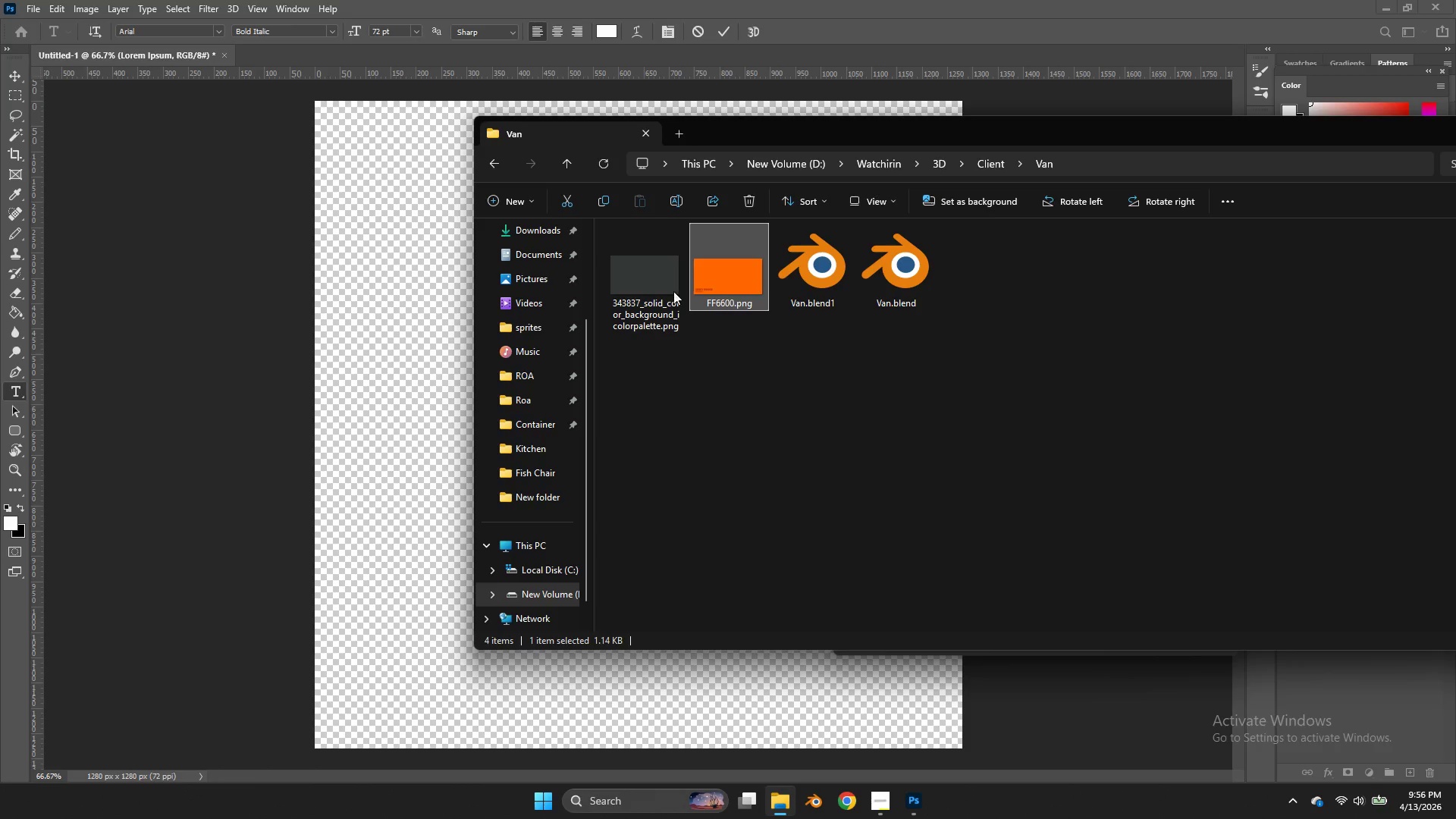 
hold_key(key=ShiftLeft, duration=0.53)
double_click([670, 289])
 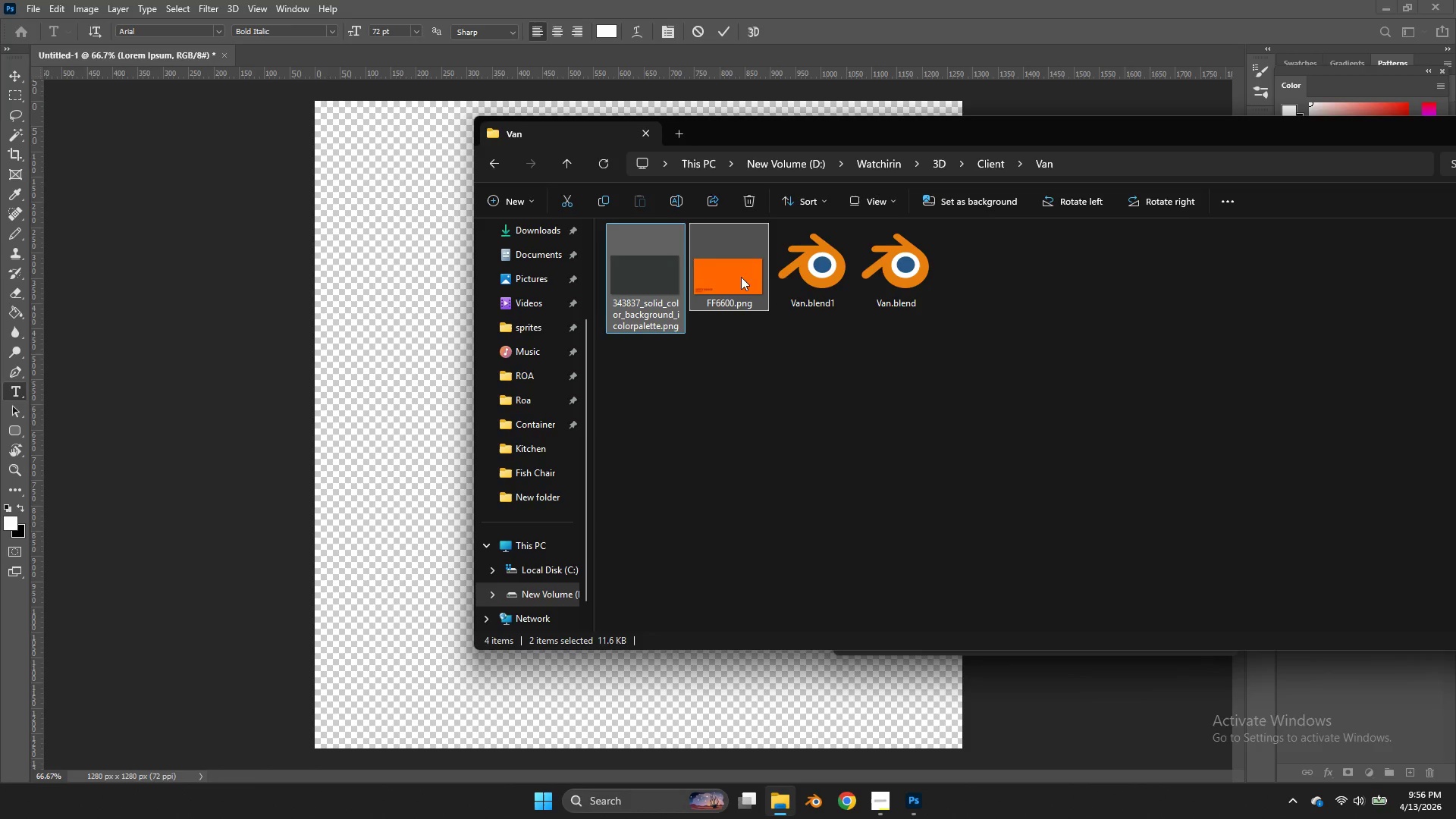 
left_click_drag(start_coordinate=[741, 277], to_coordinate=[388, 146])
 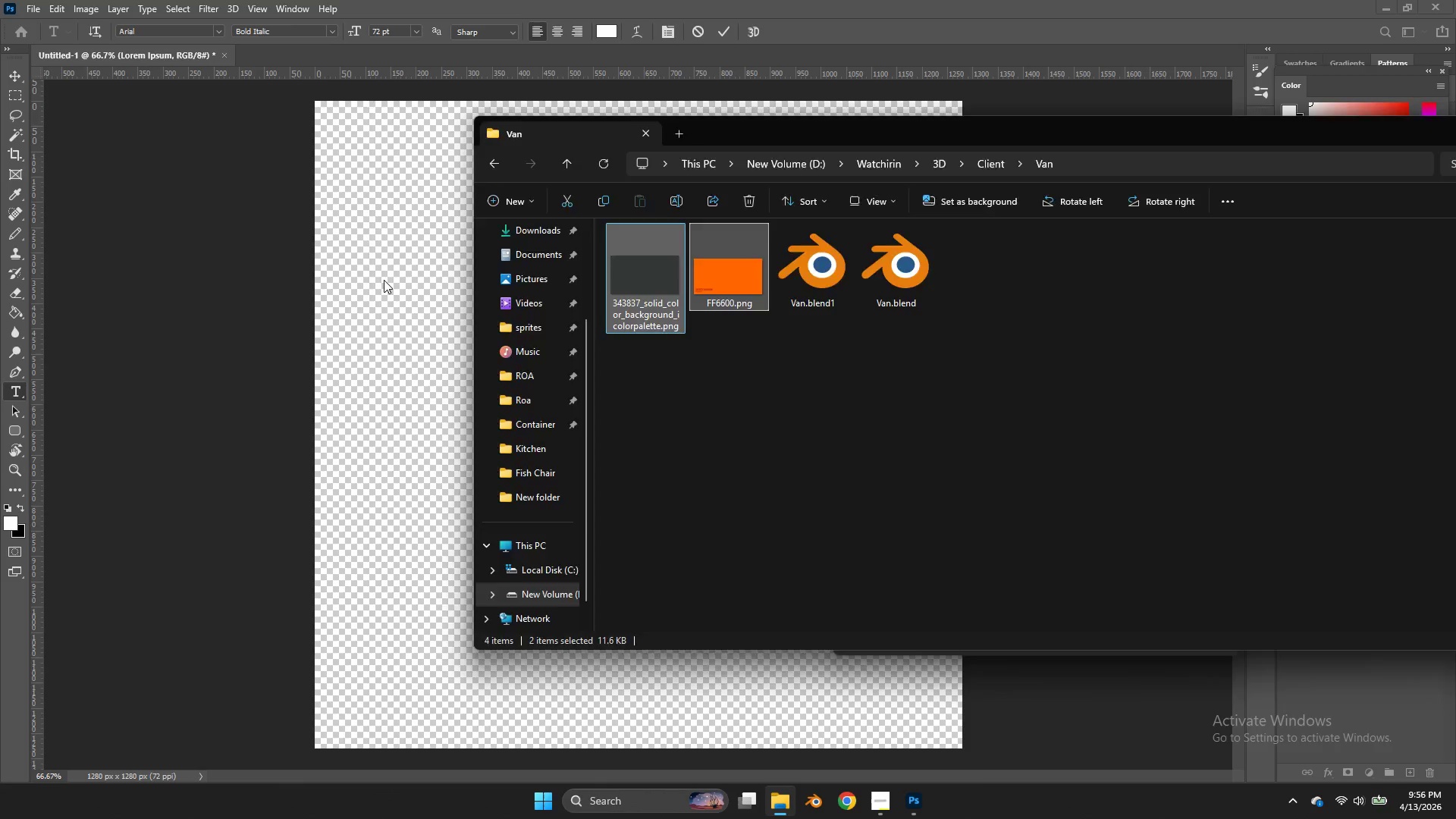 
left_click([384, 280])
 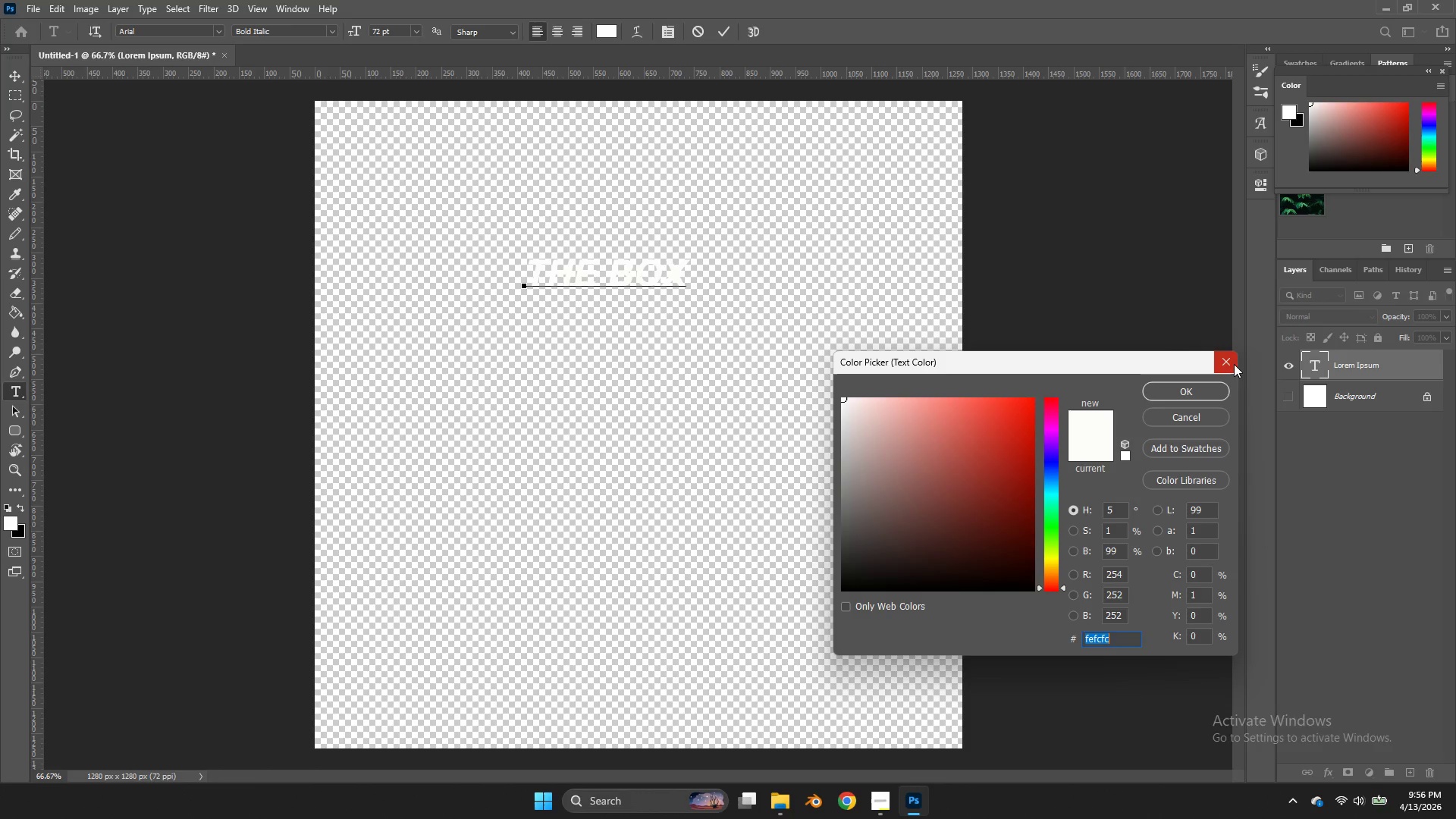 
key(Alt+AltLeft)
 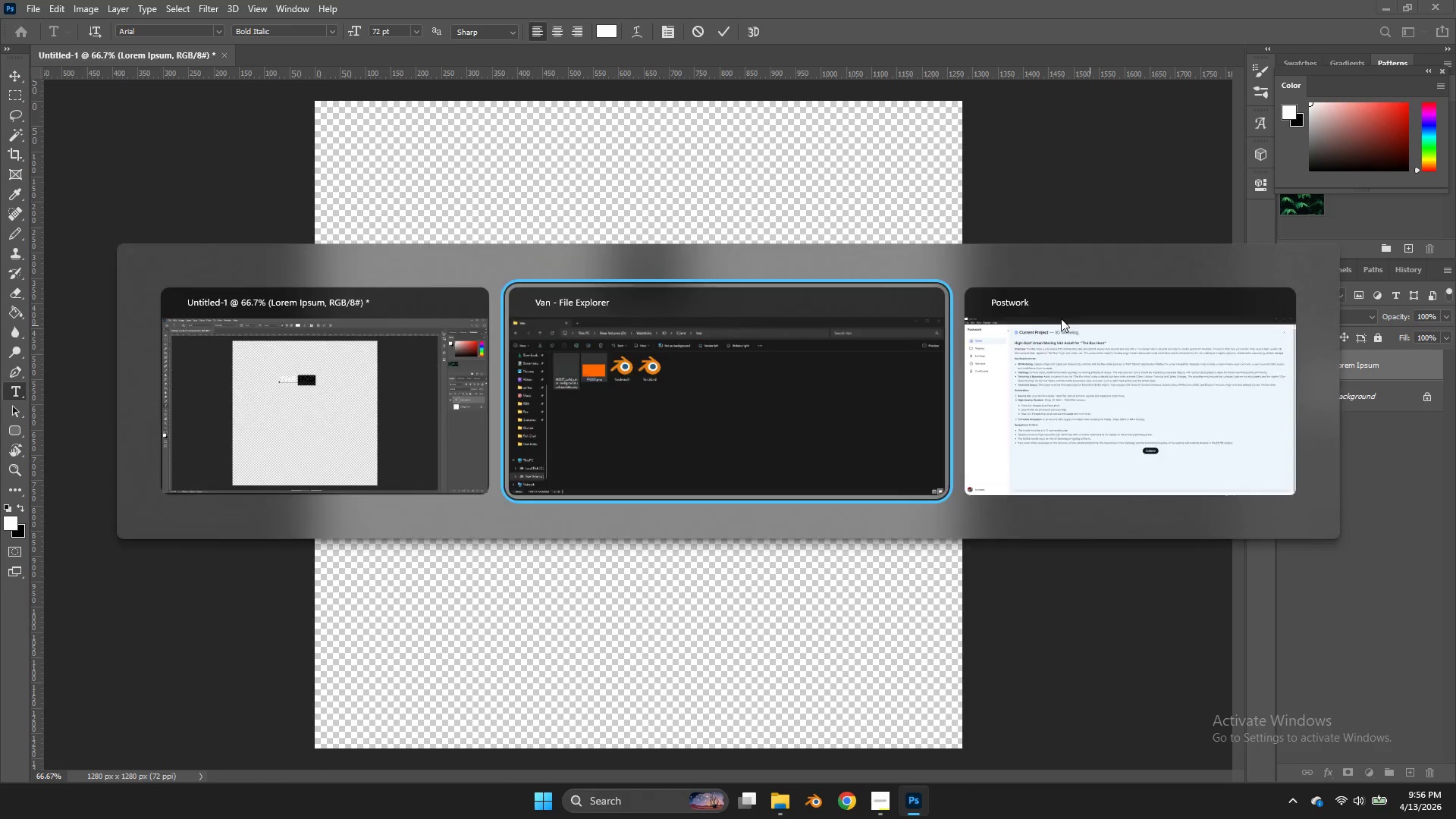 
key(Alt+Tab)
 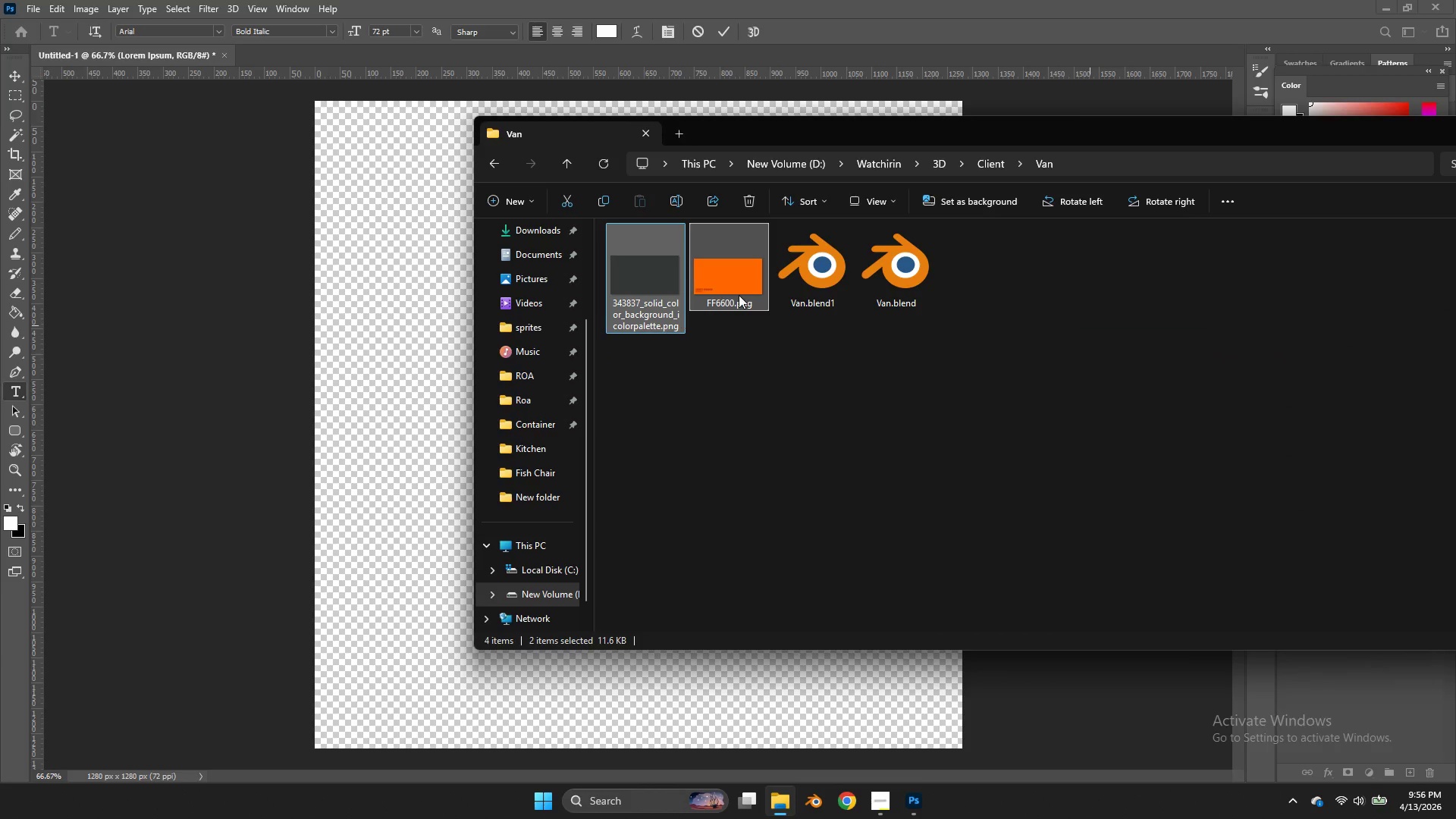 
left_click_drag(start_coordinate=[739, 295], to_coordinate=[447, 363])
 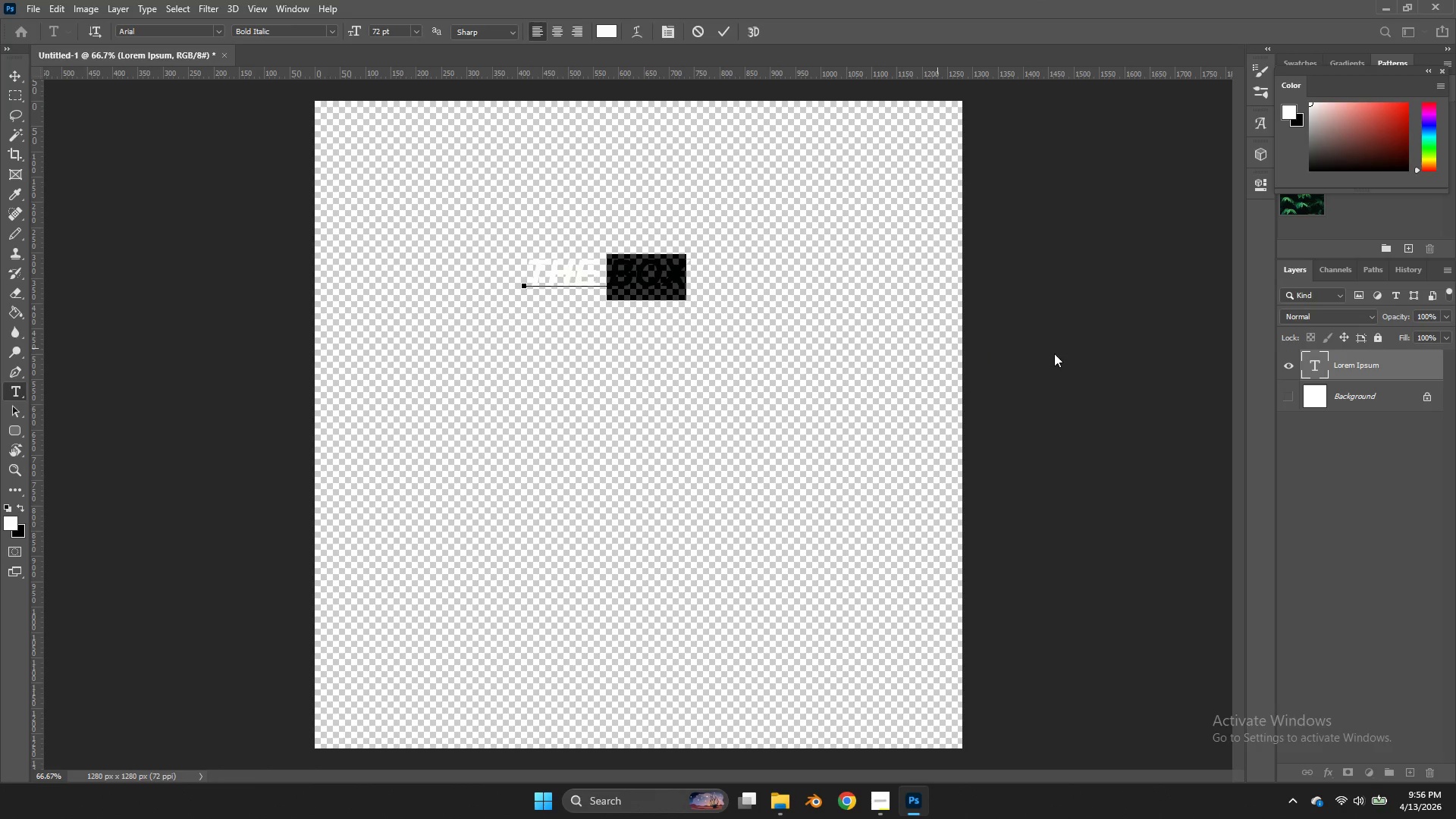 
key(Alt+AltLeft)
 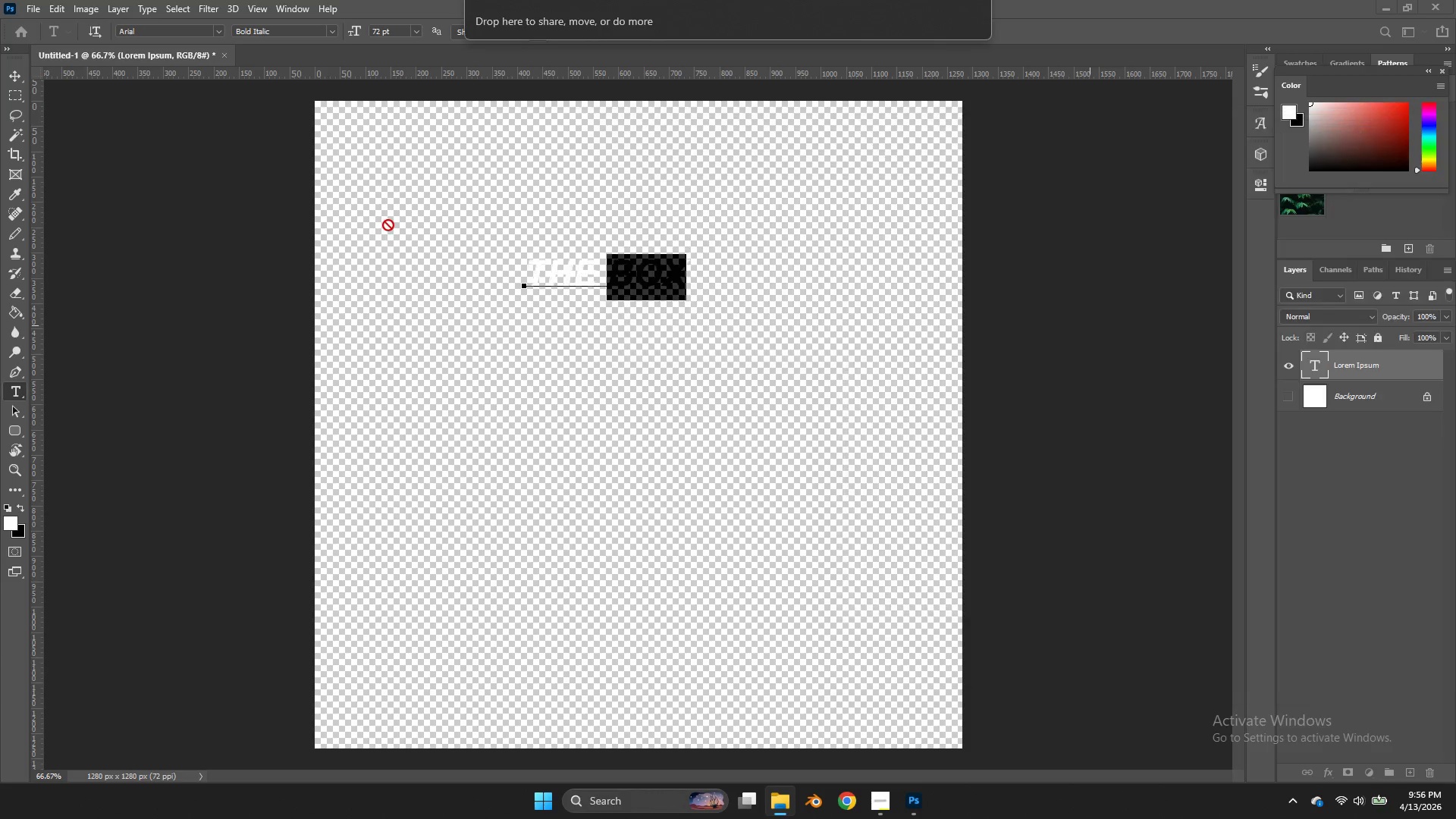 
key(Alt+Tab)
 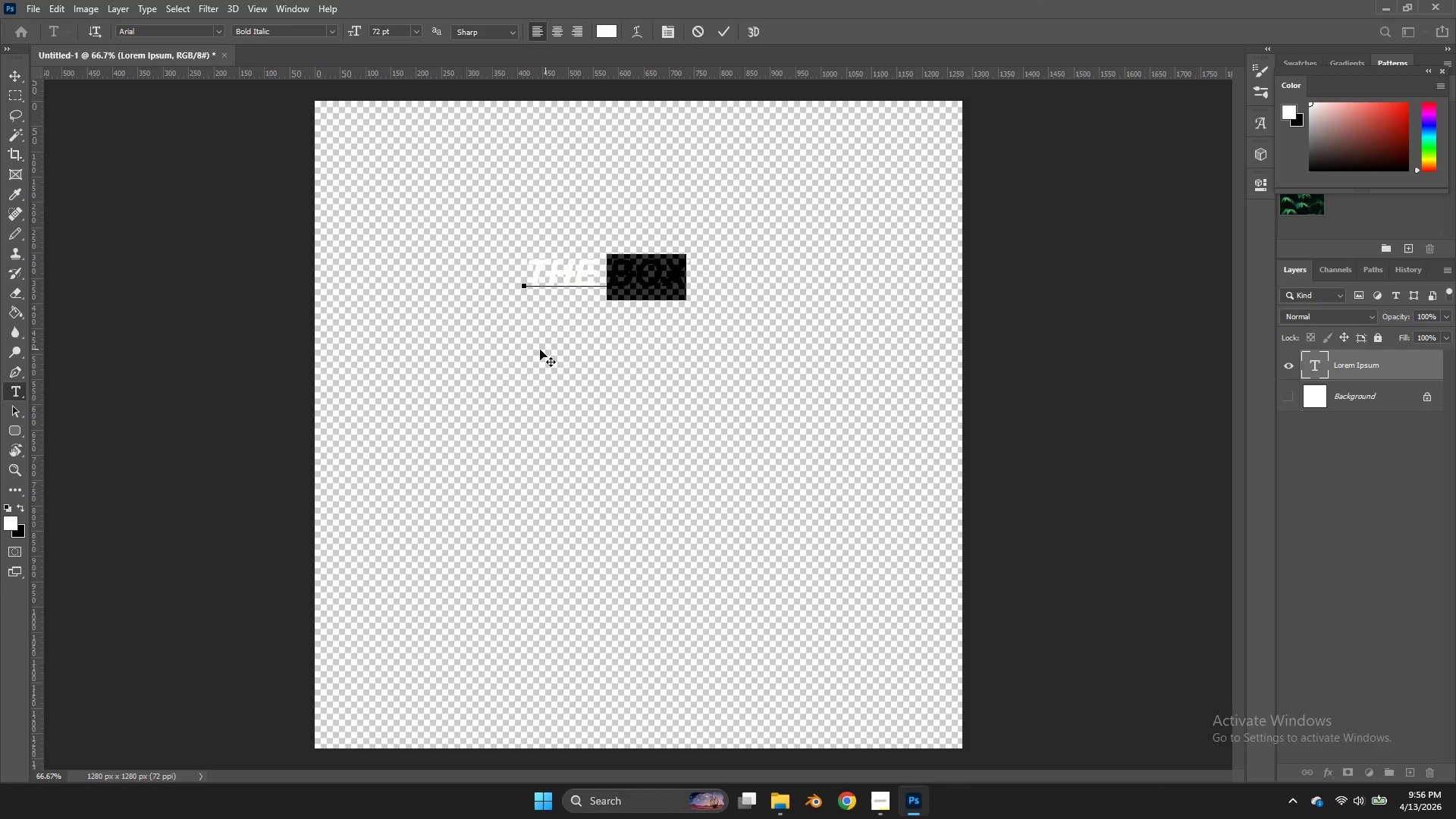 
key(Alt+AltLeft)
 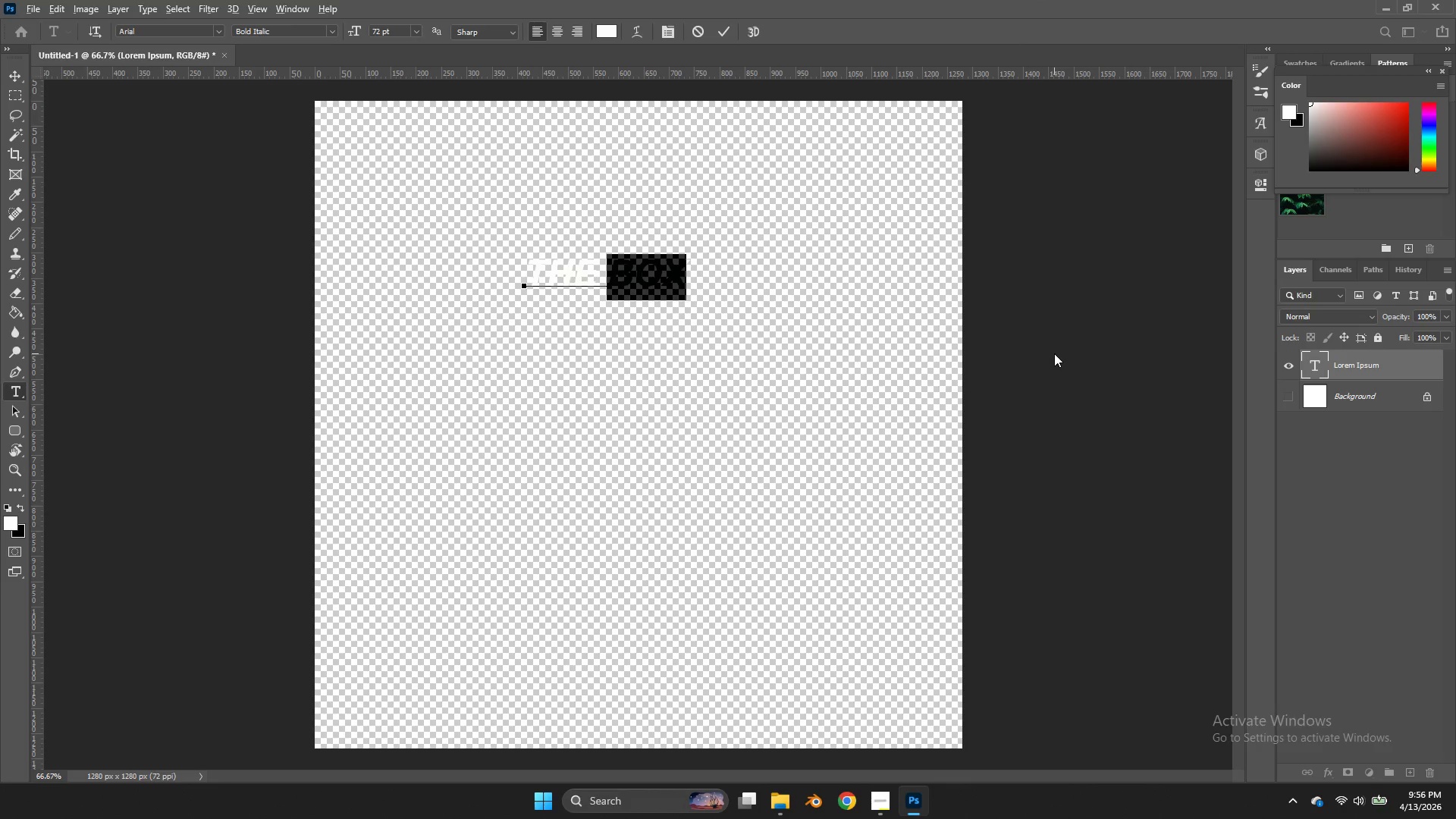 
key(Alt+AltLeft)
 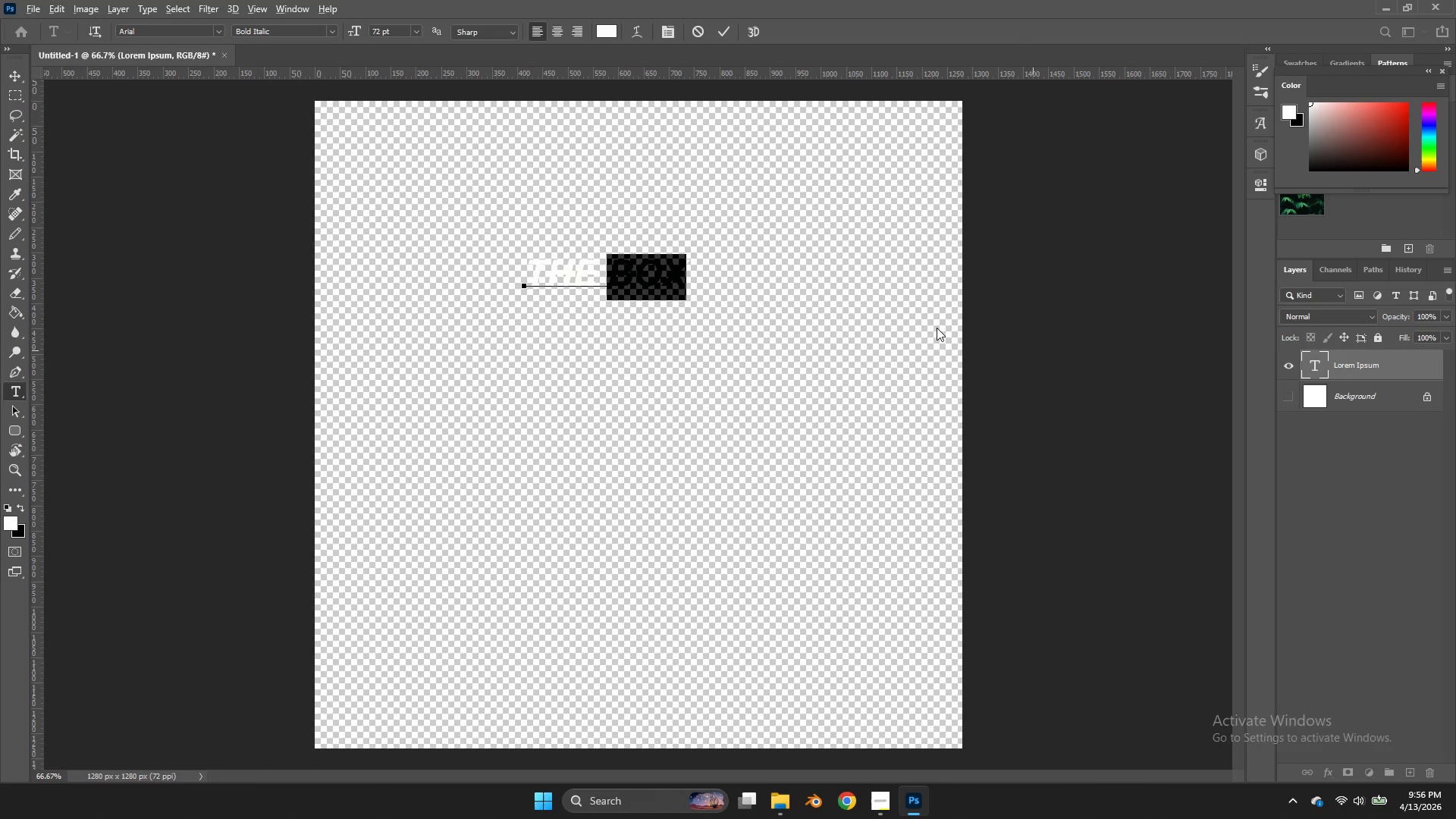 
key(Alt+Tab)
 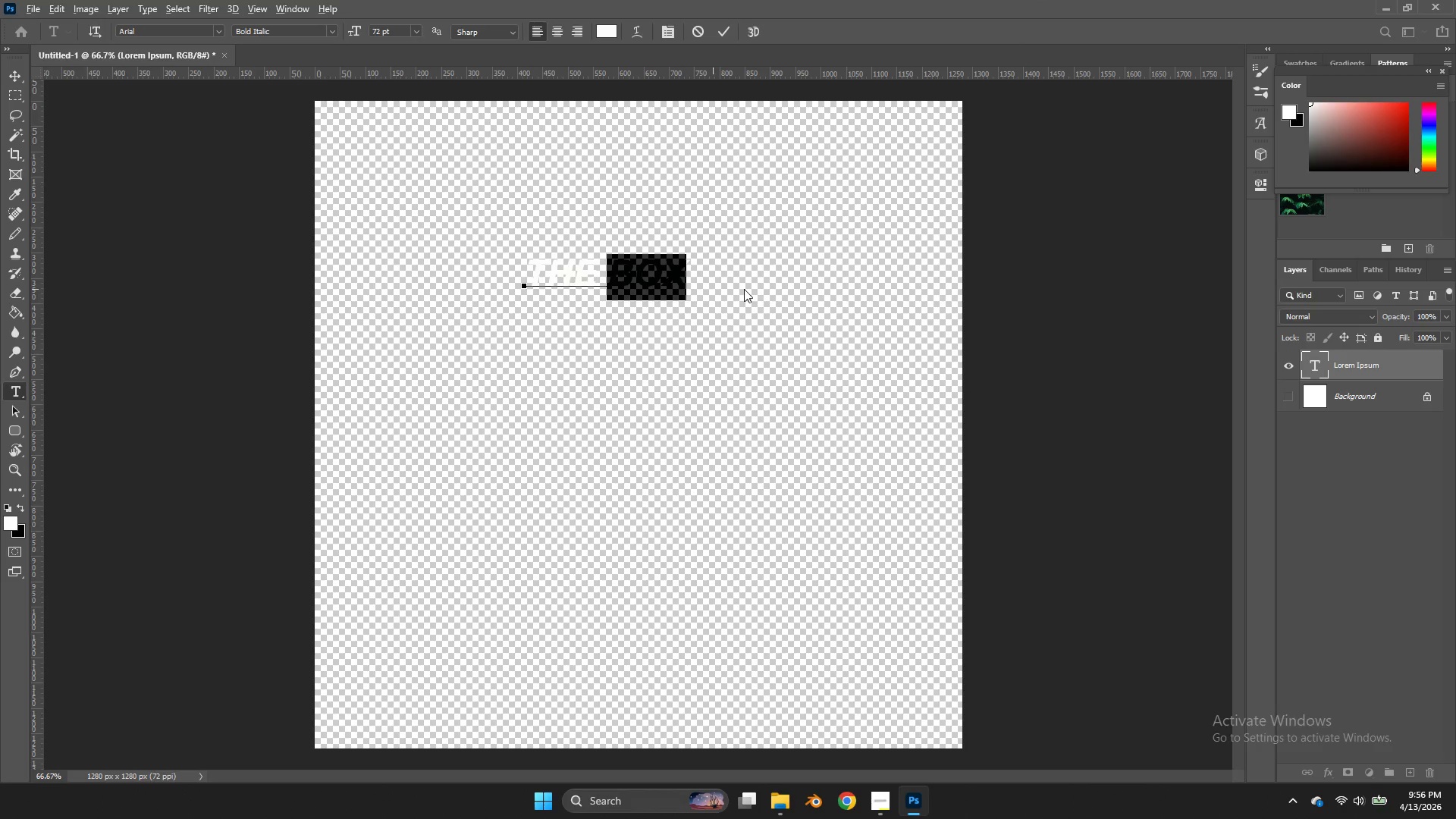 
left_click([642, 266])
 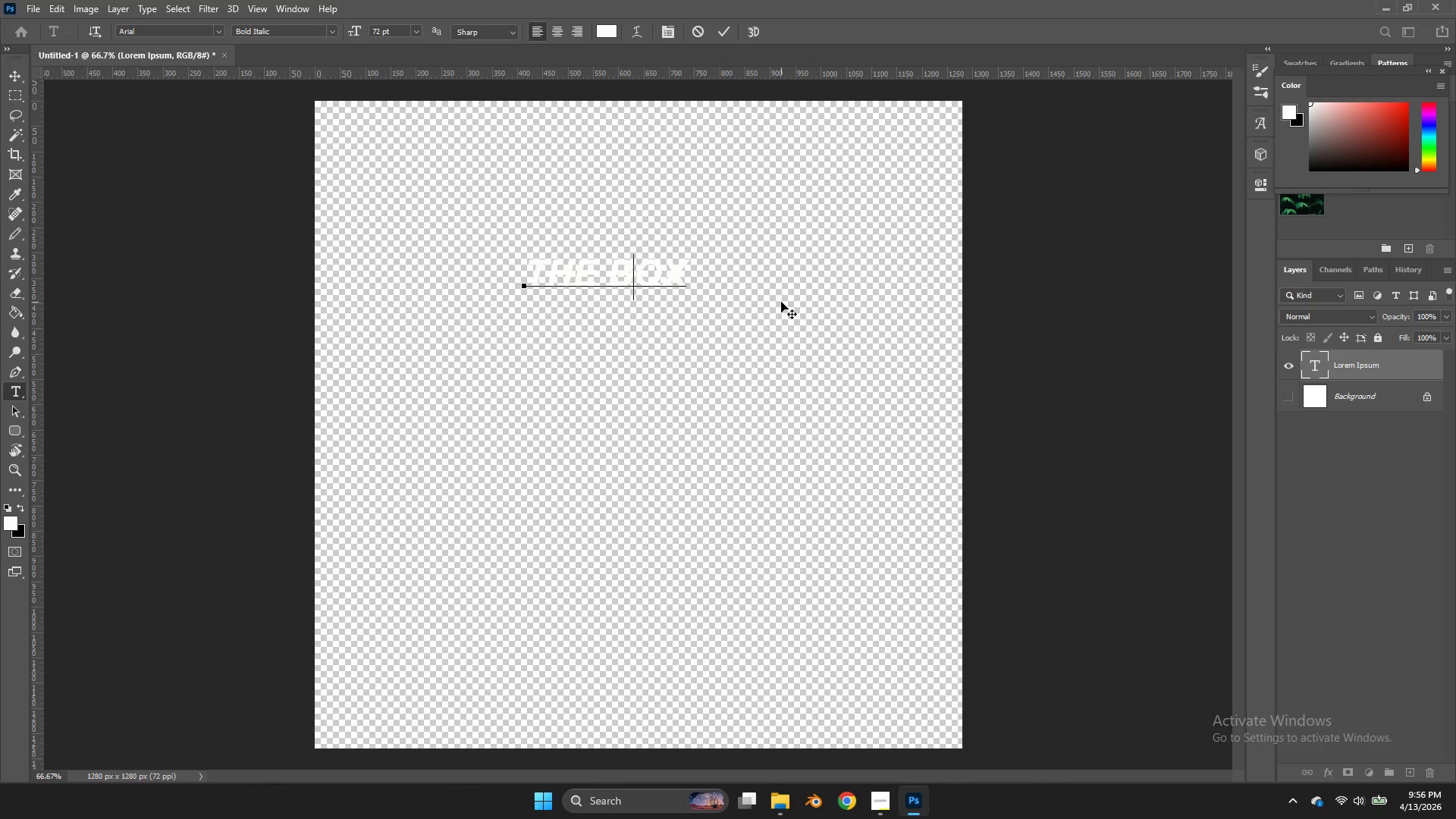 
key(Alt+AltLeft)
 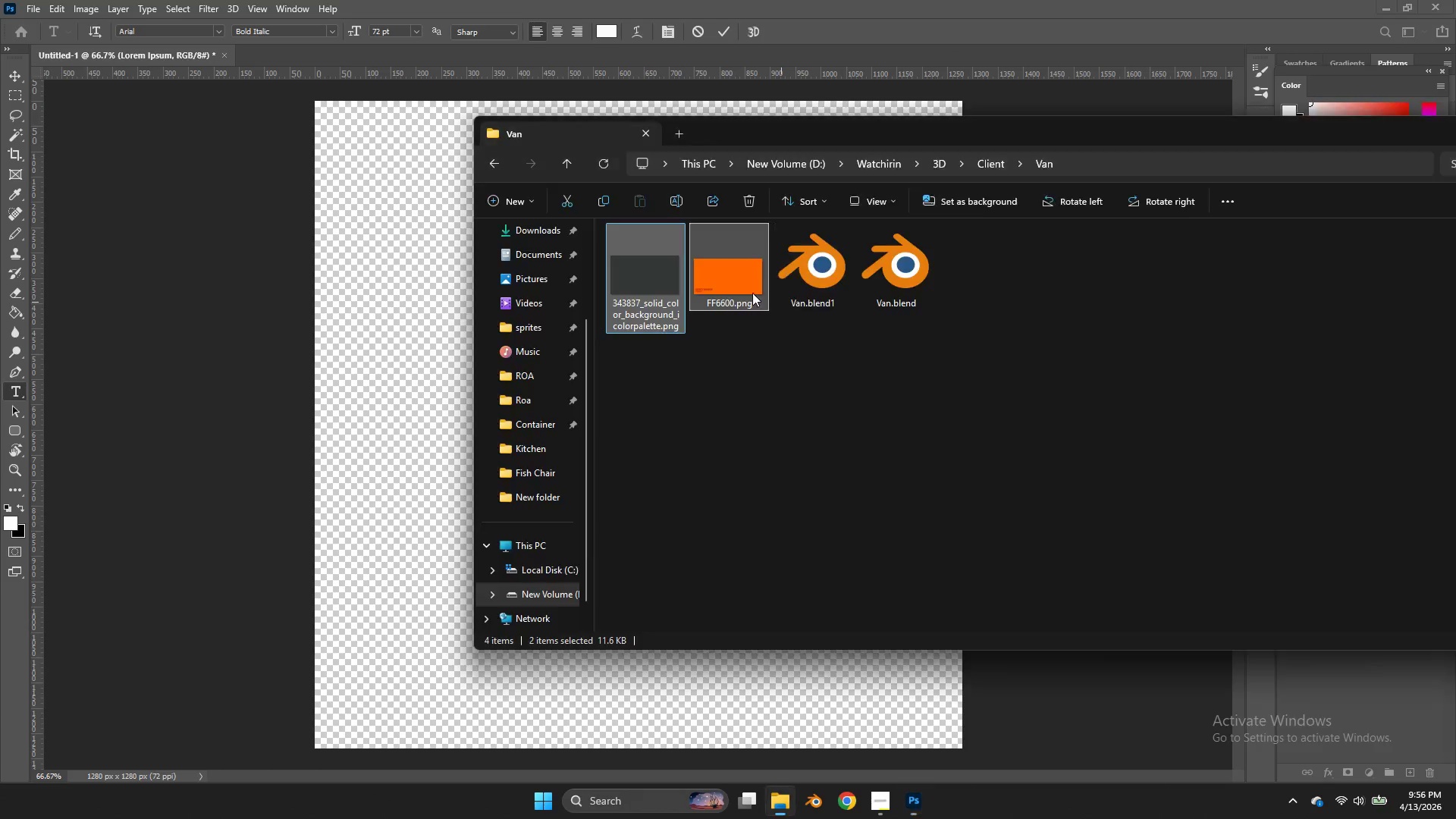 
key(Alt+Tab)
 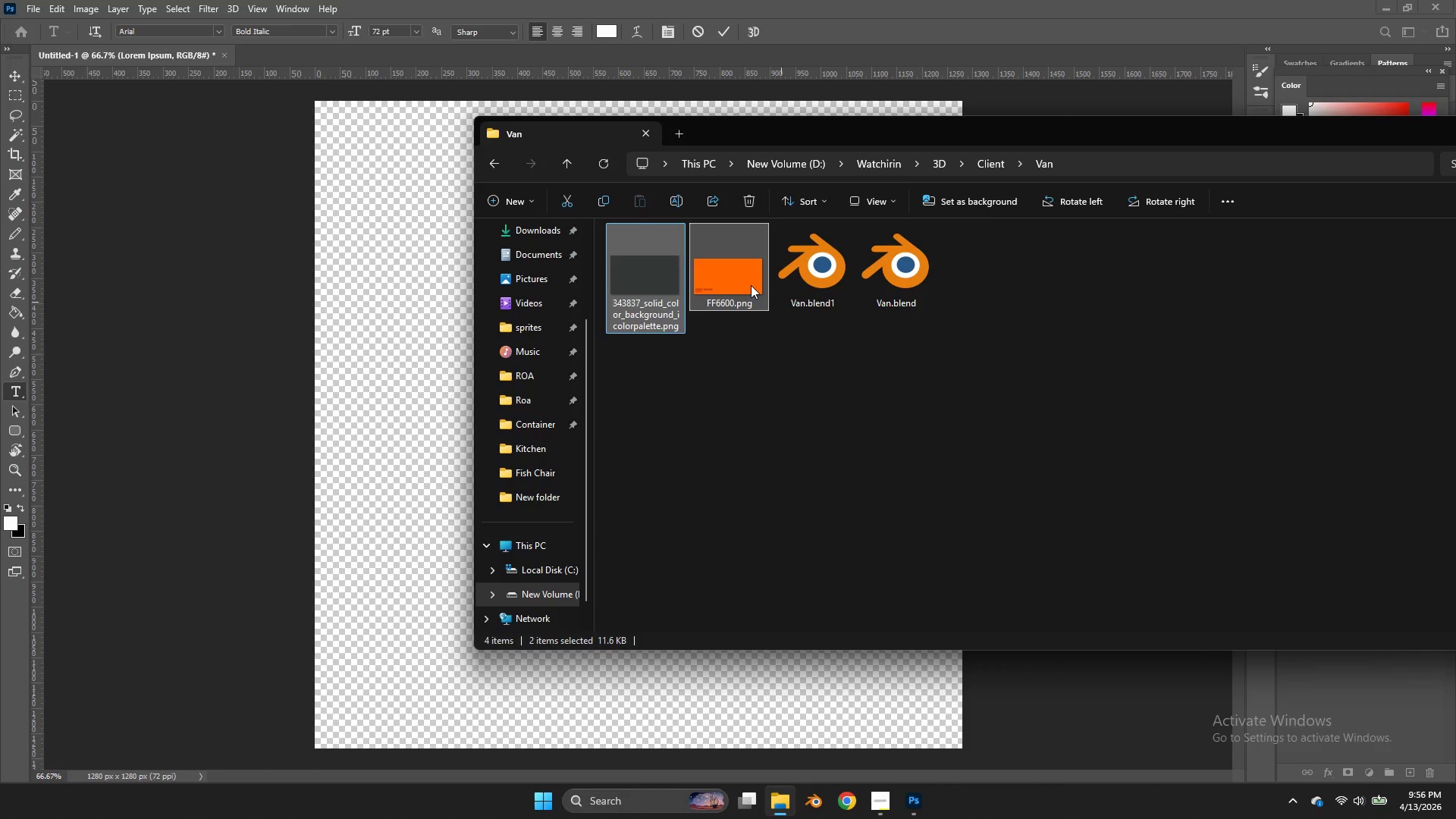 
left_click([751, 285])
 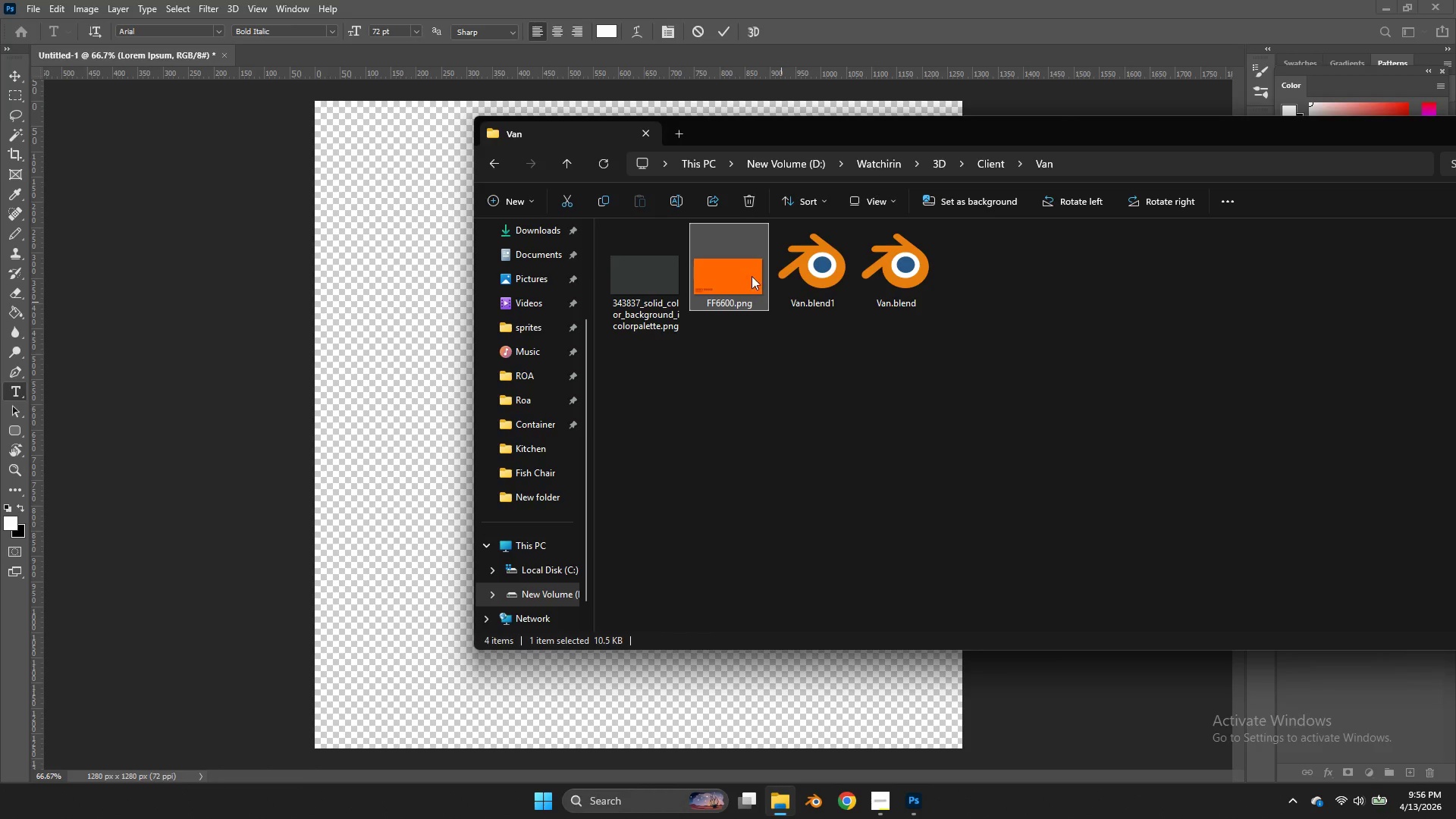 
left_click_drag(start_coordinate=[749, 275], to_coordinate=[295, 60])
 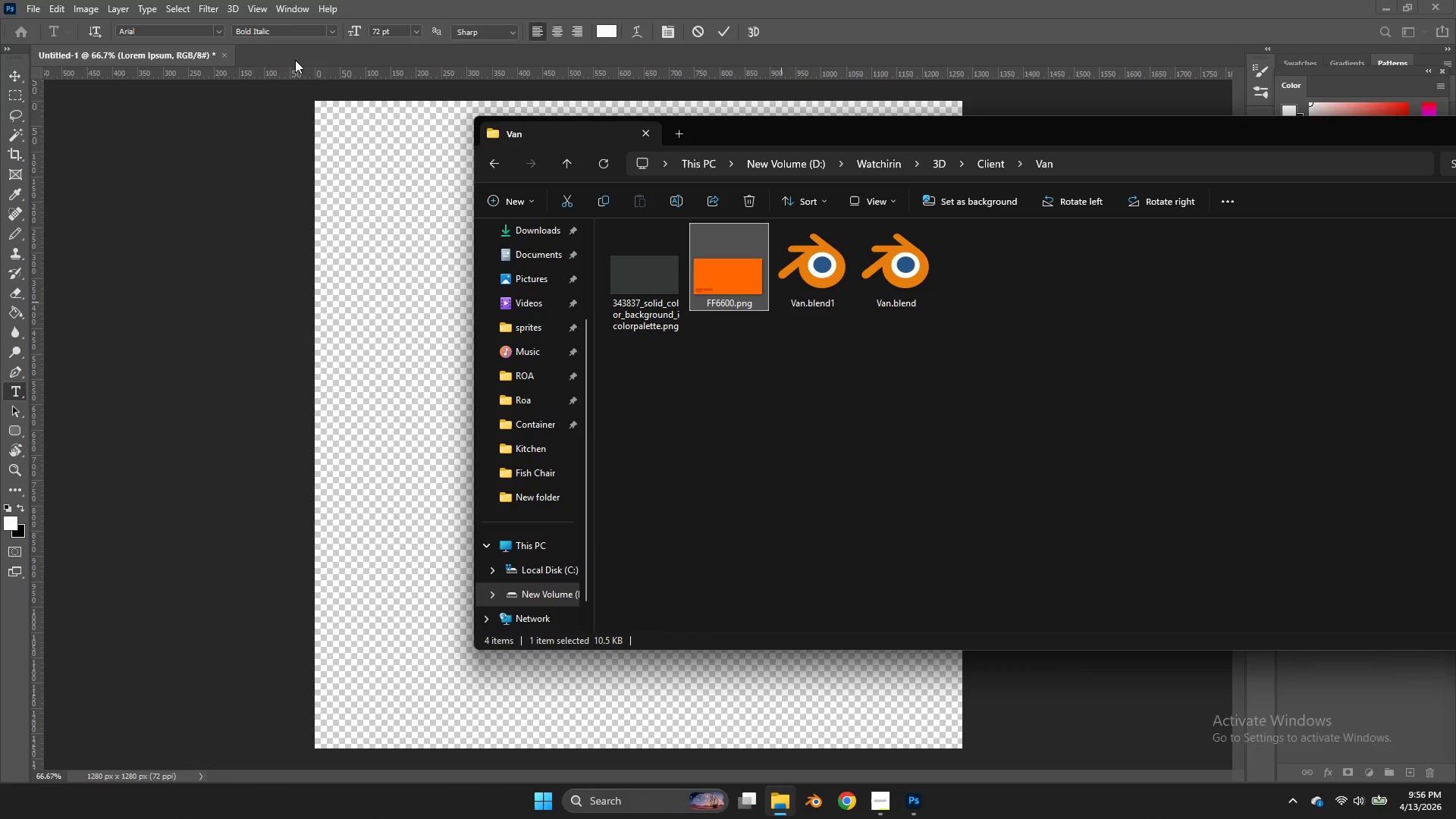 
key(Alt+AltLeft)
 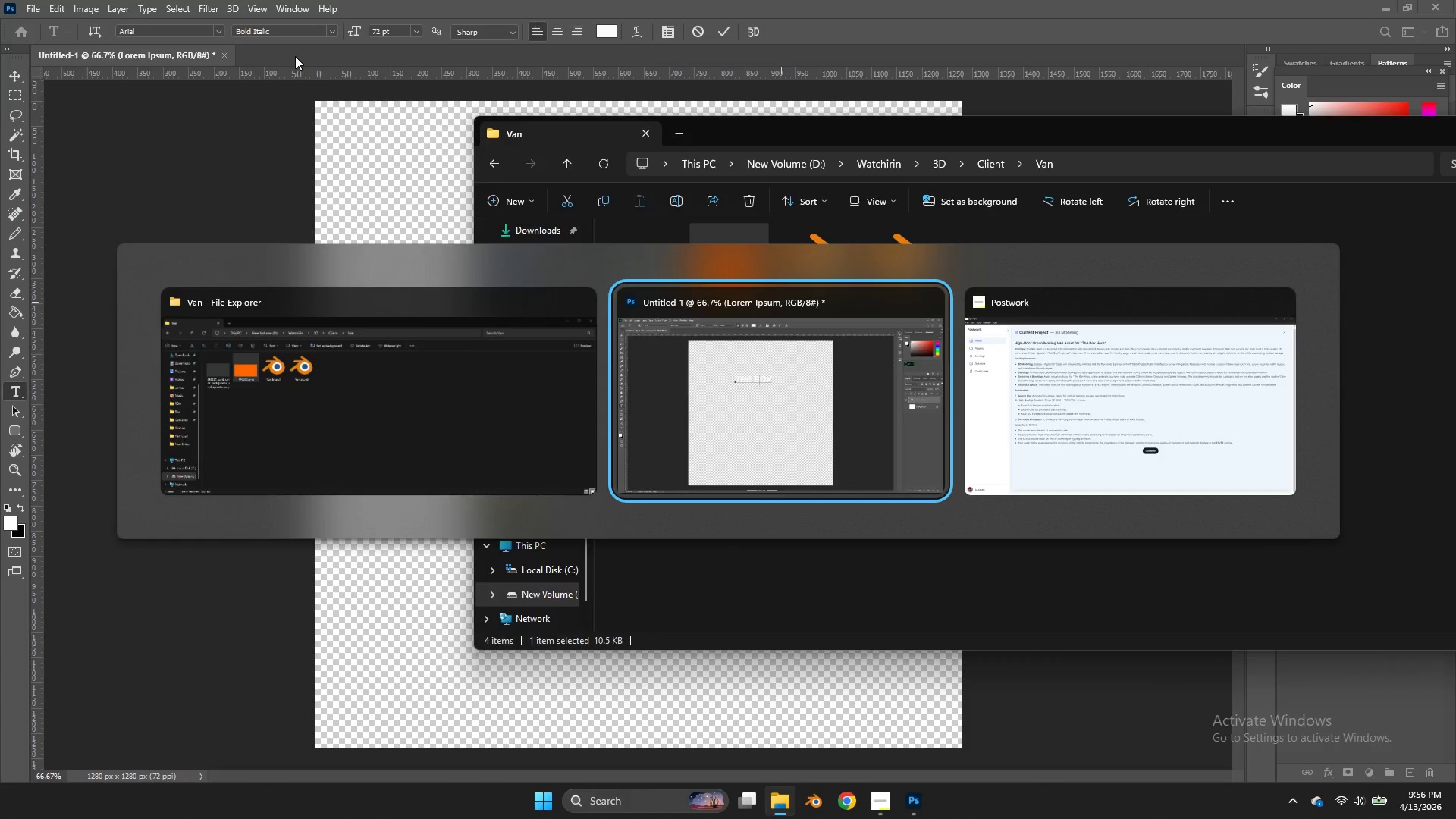 
key(Alt+Tab)
 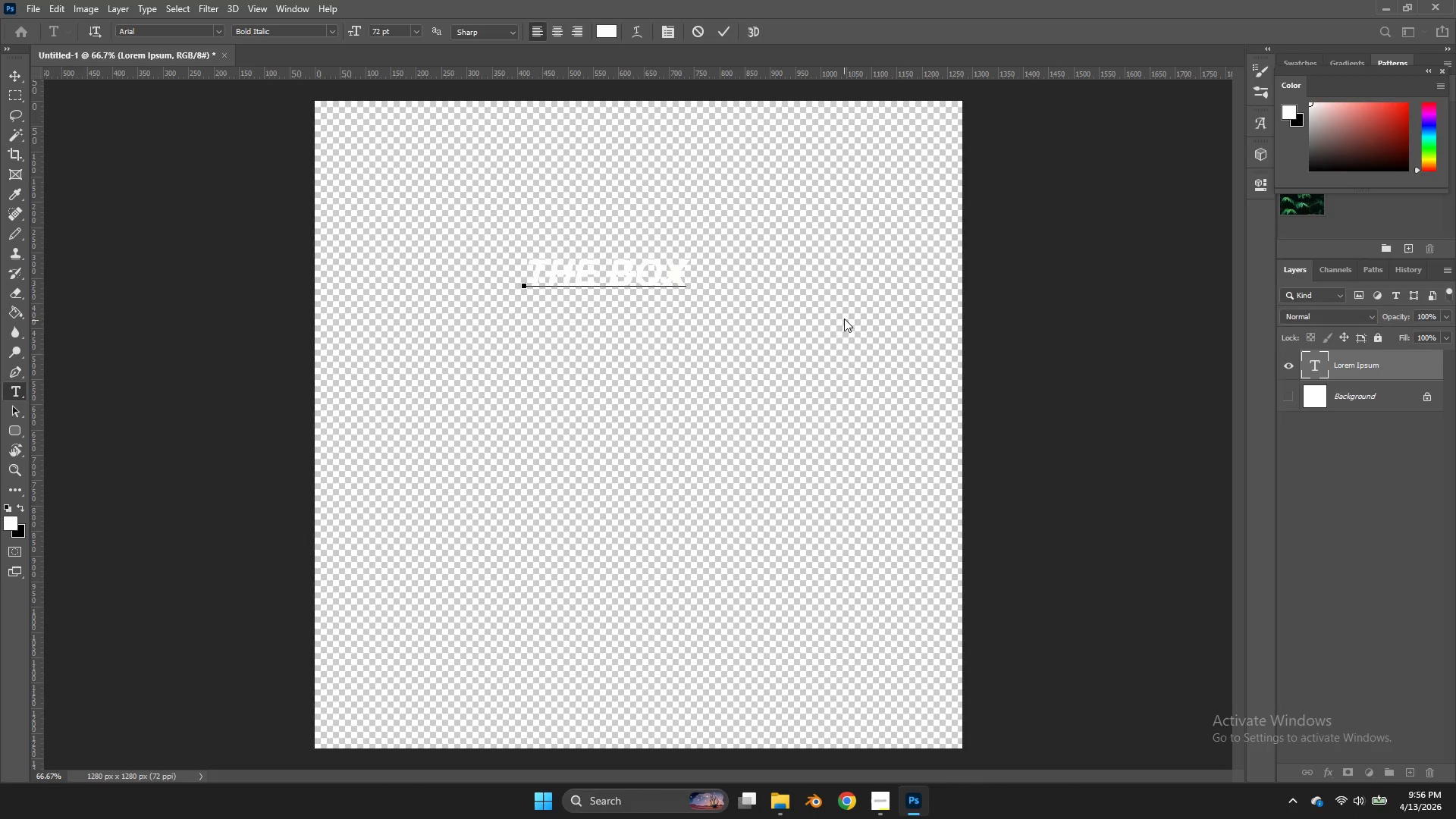 
key(Alt+AltLeft)
 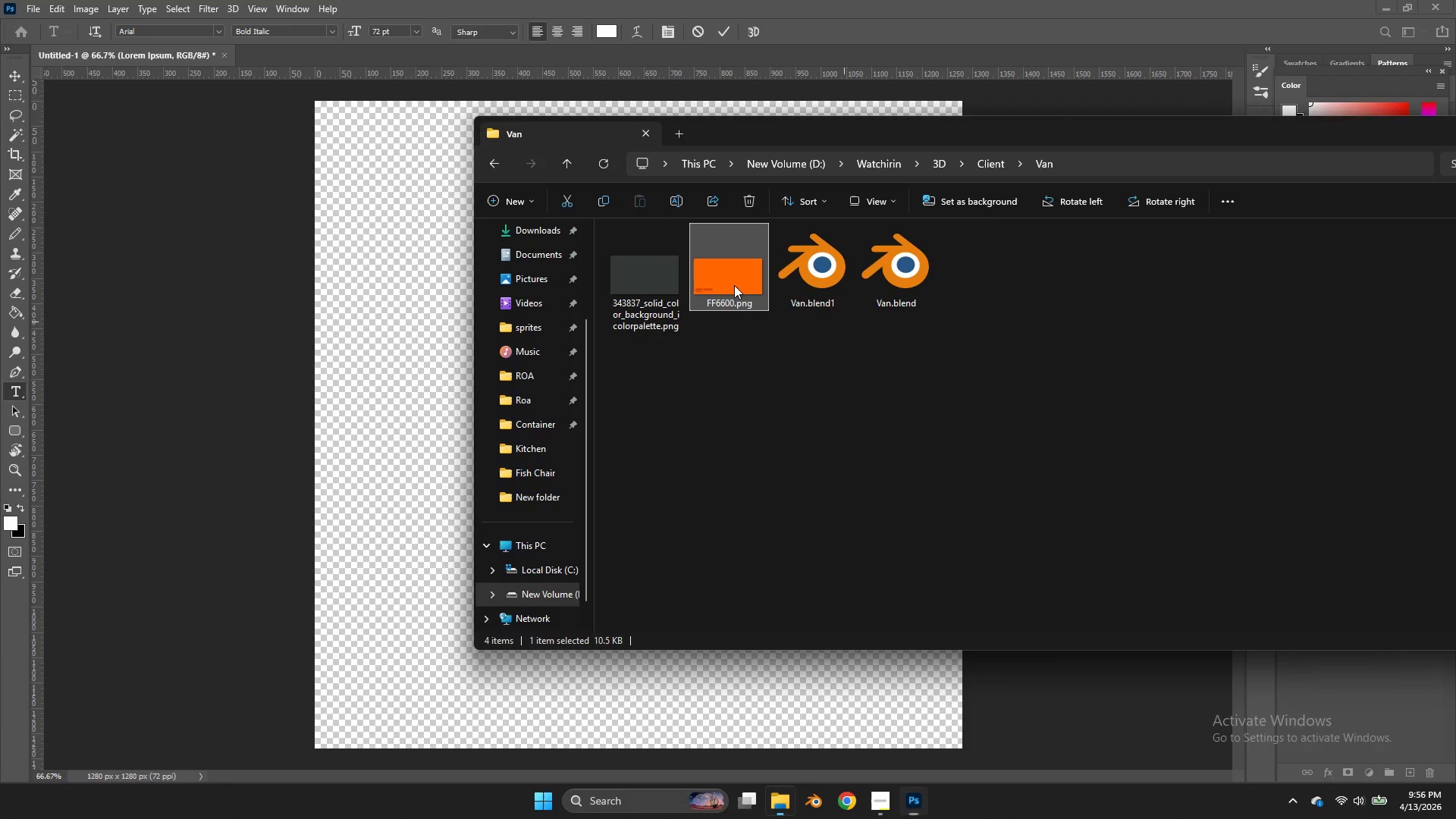 
key(Alt+Tab)
 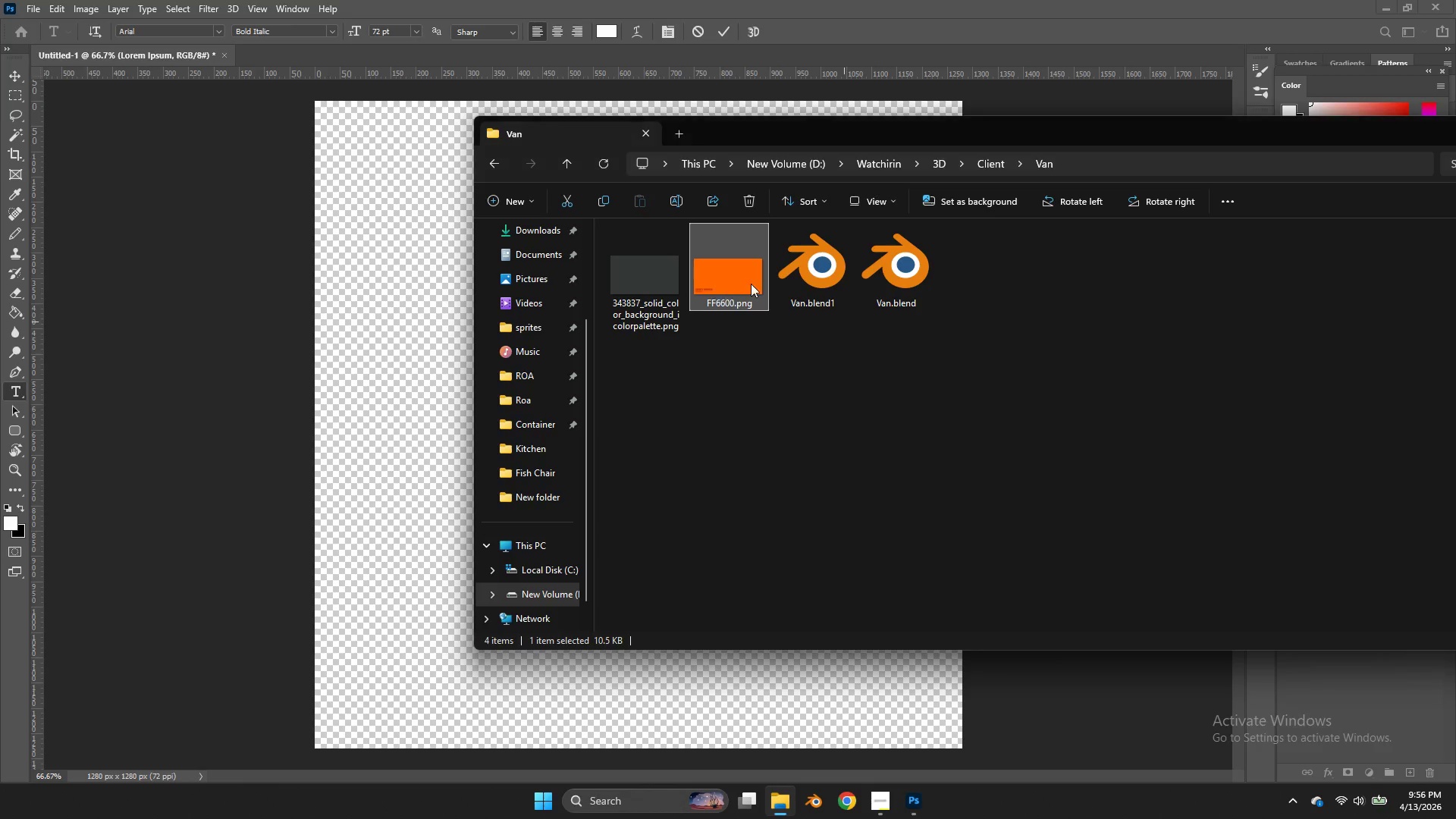 
left_click_drag(start_coordinate=[751, 284], to_coordinate=[411, 52])
 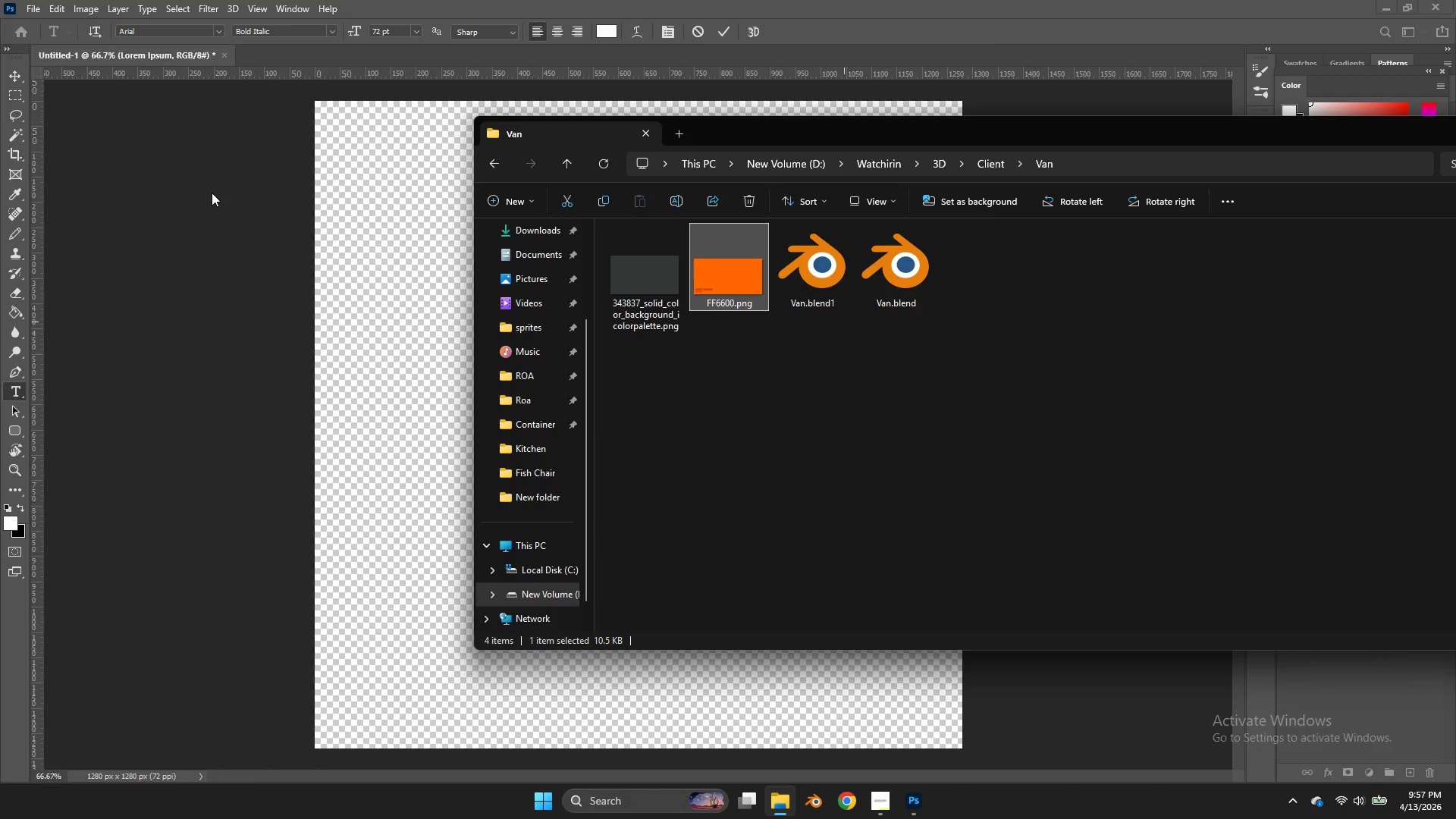 
left_click([192, 199])
 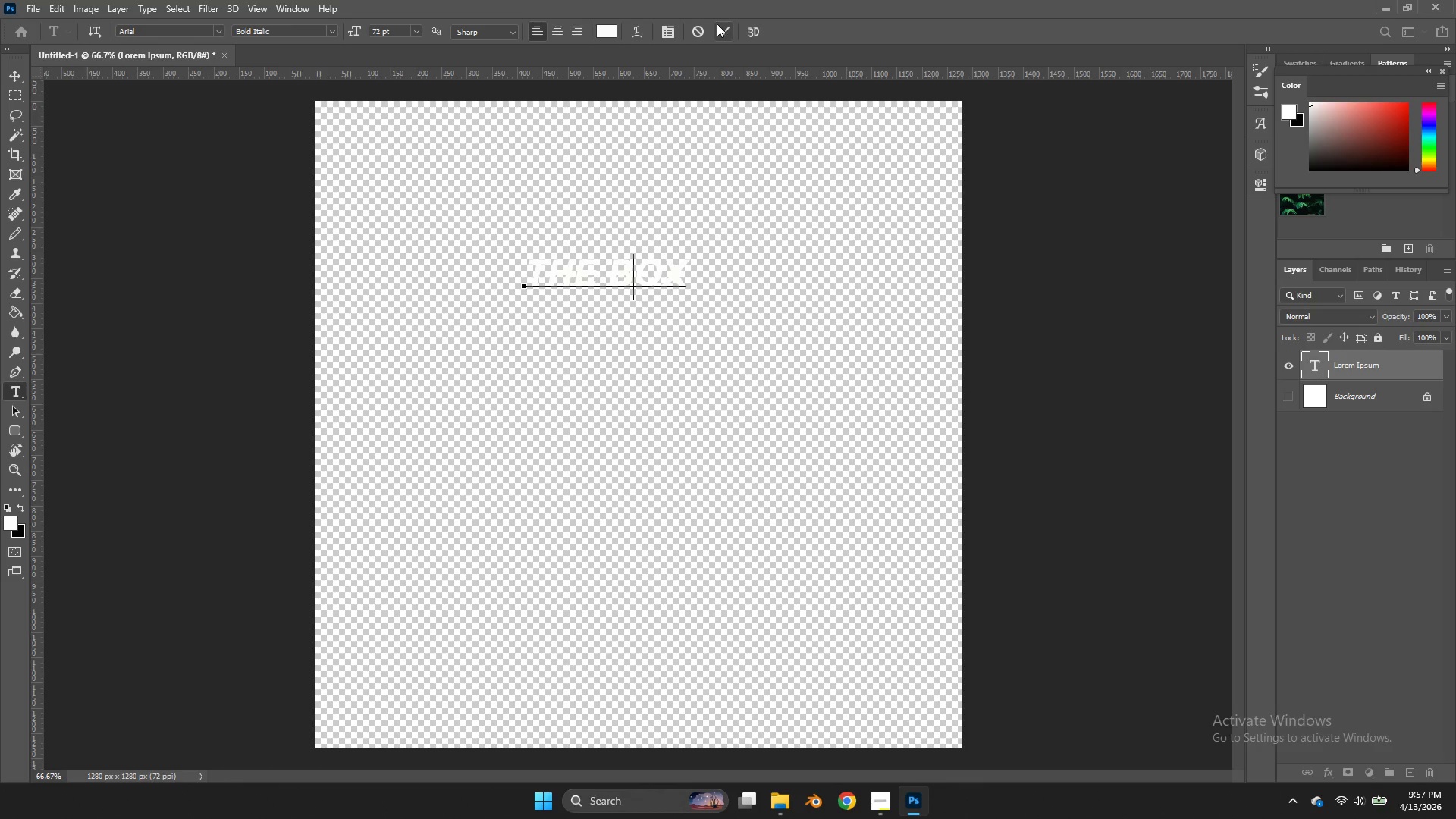 
left_click([720, 26])
 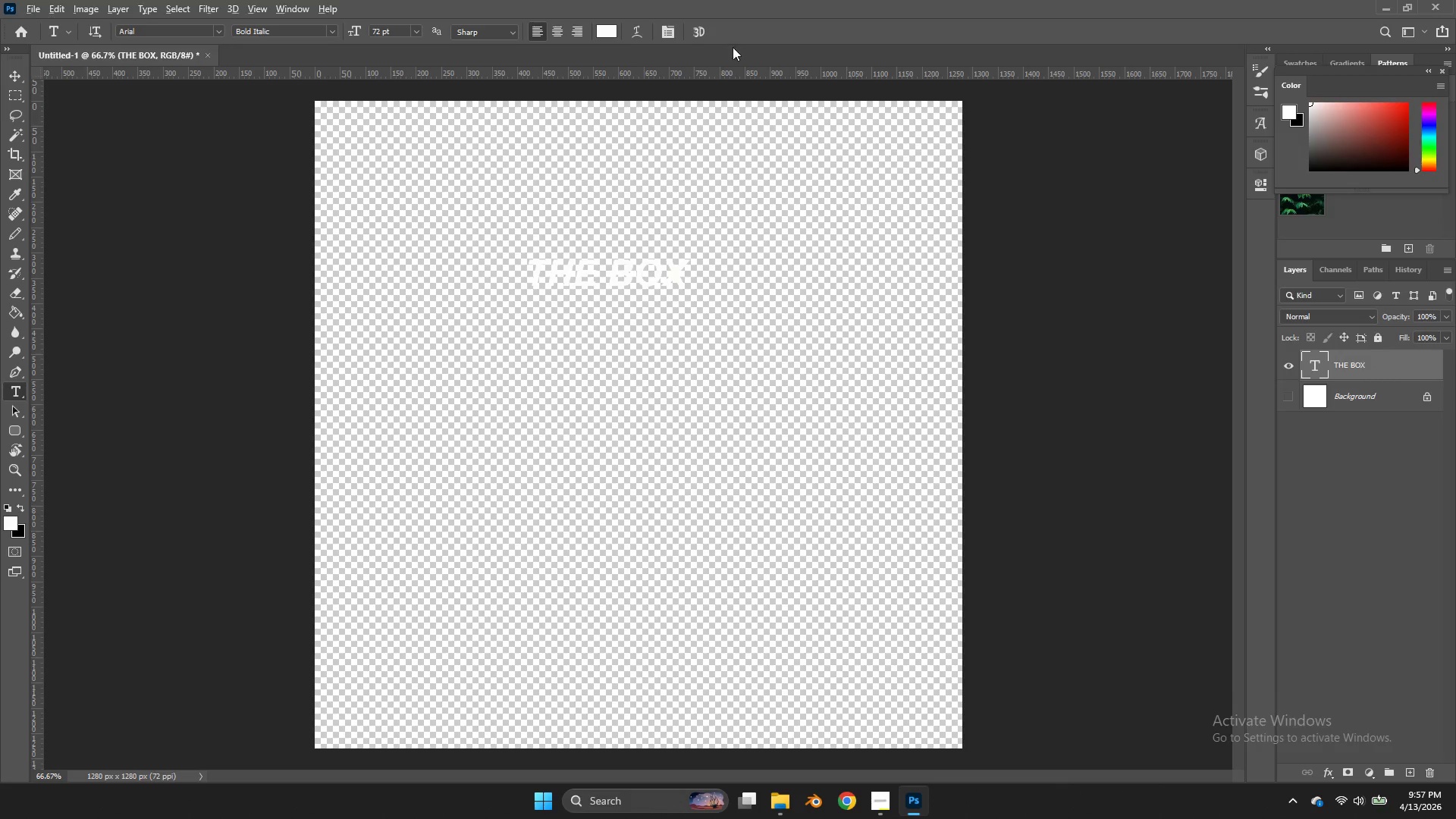 
key(Alt+AltLeft)
 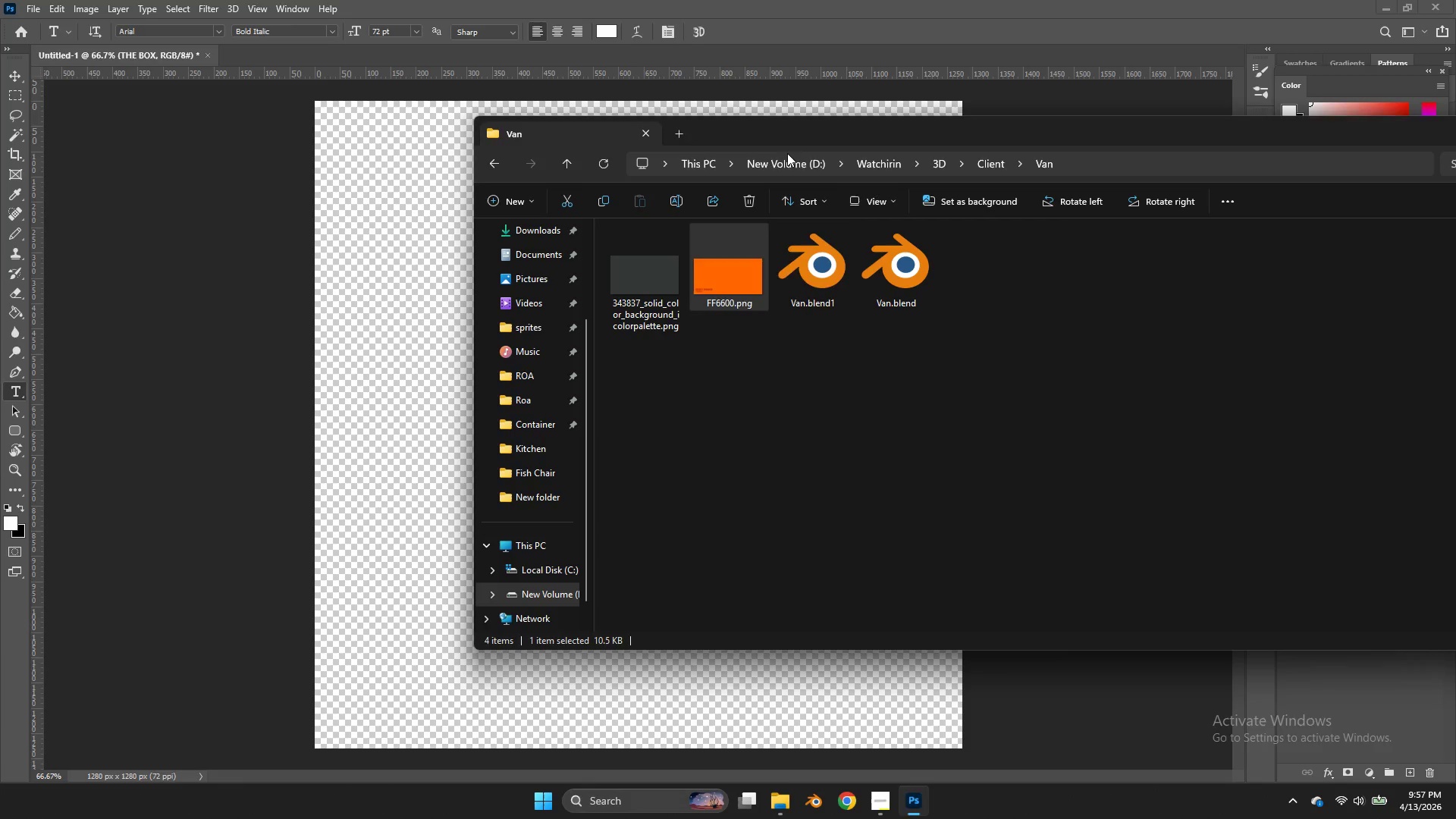 
key(Alt+Tab)
 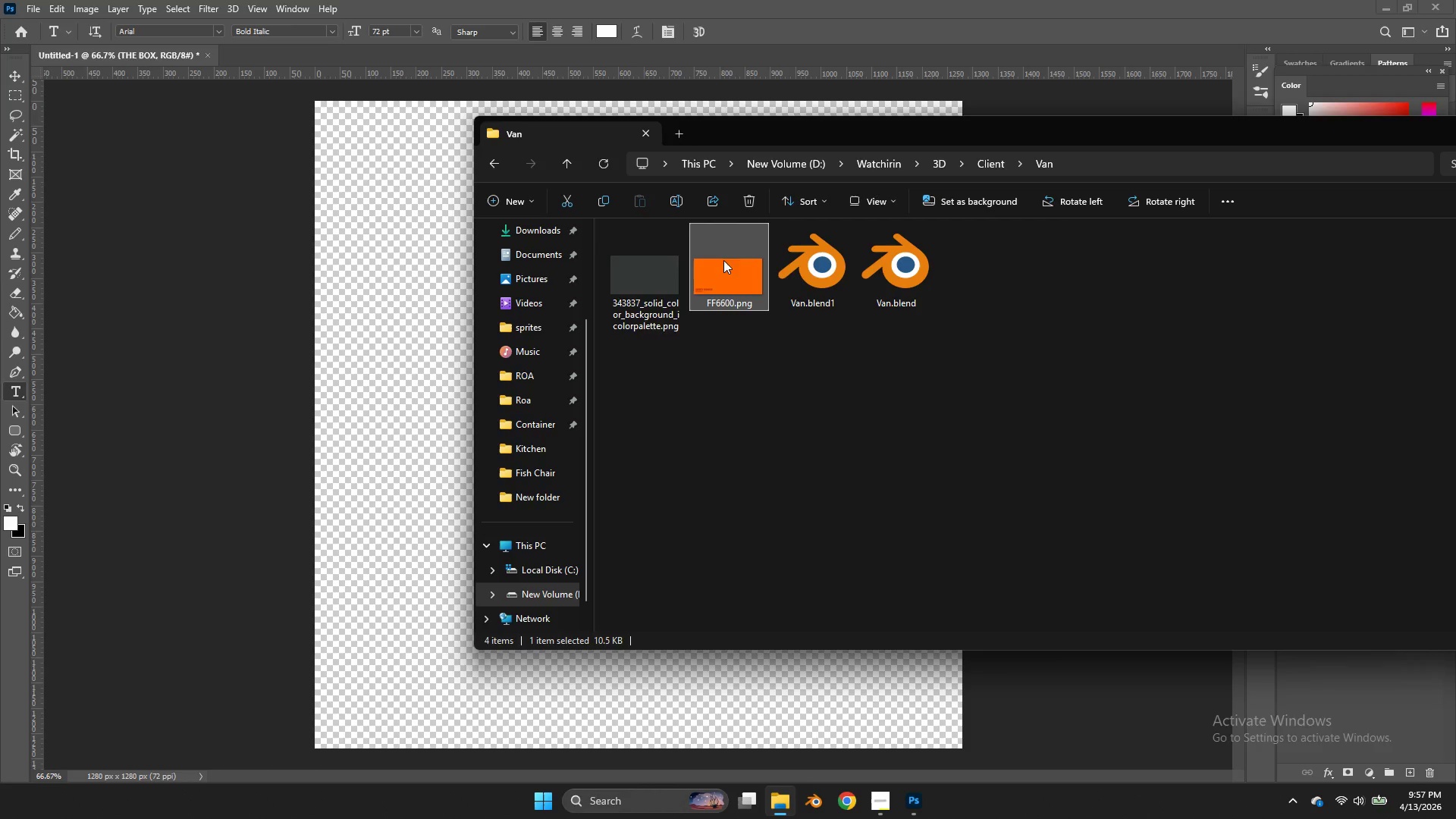 
hold_key(key=ShiftLeft, duration=0.31)
 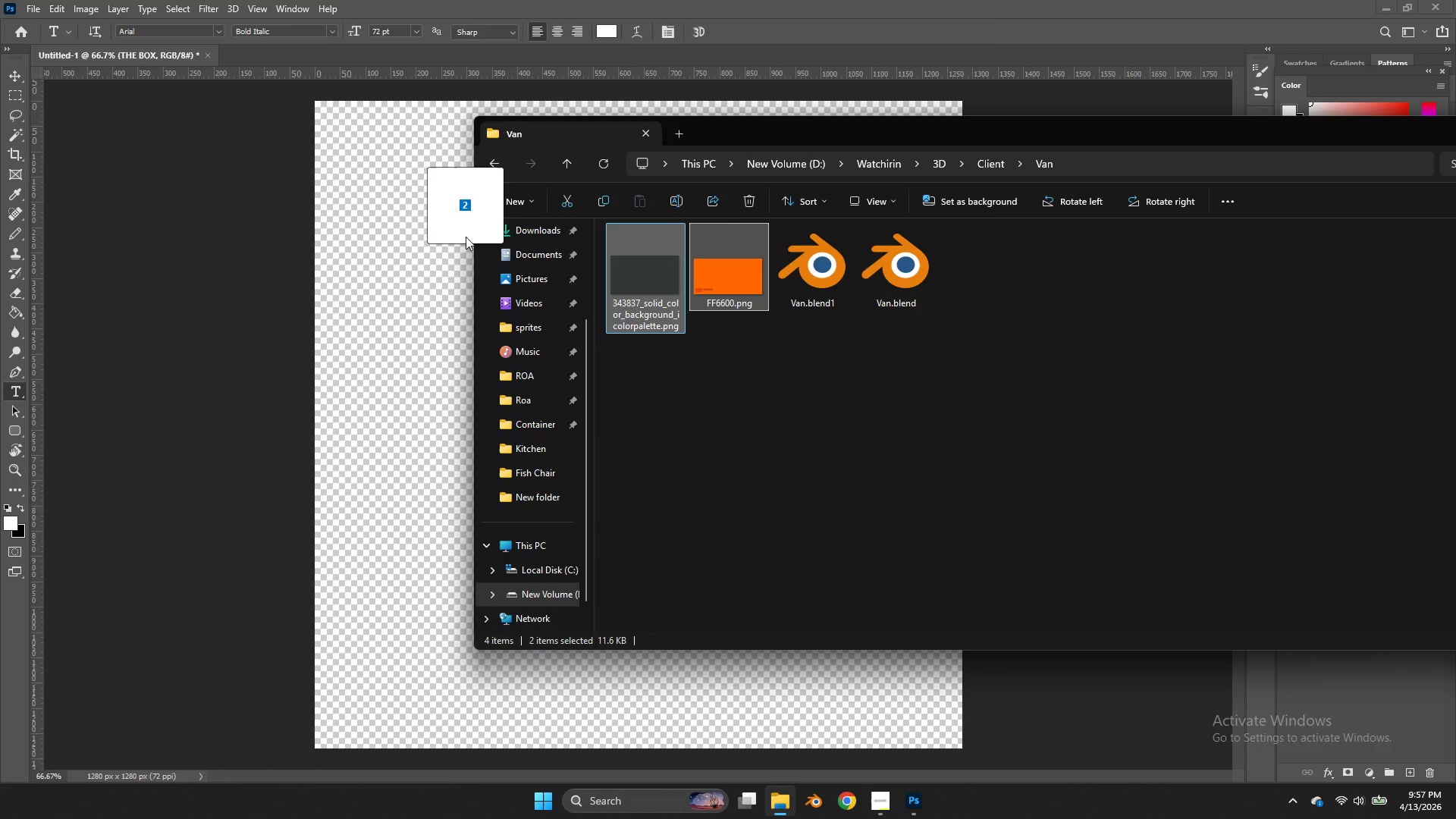 
left_click_drag(start_coordinate=[745, 271], to_coordinate=[401, 219])
 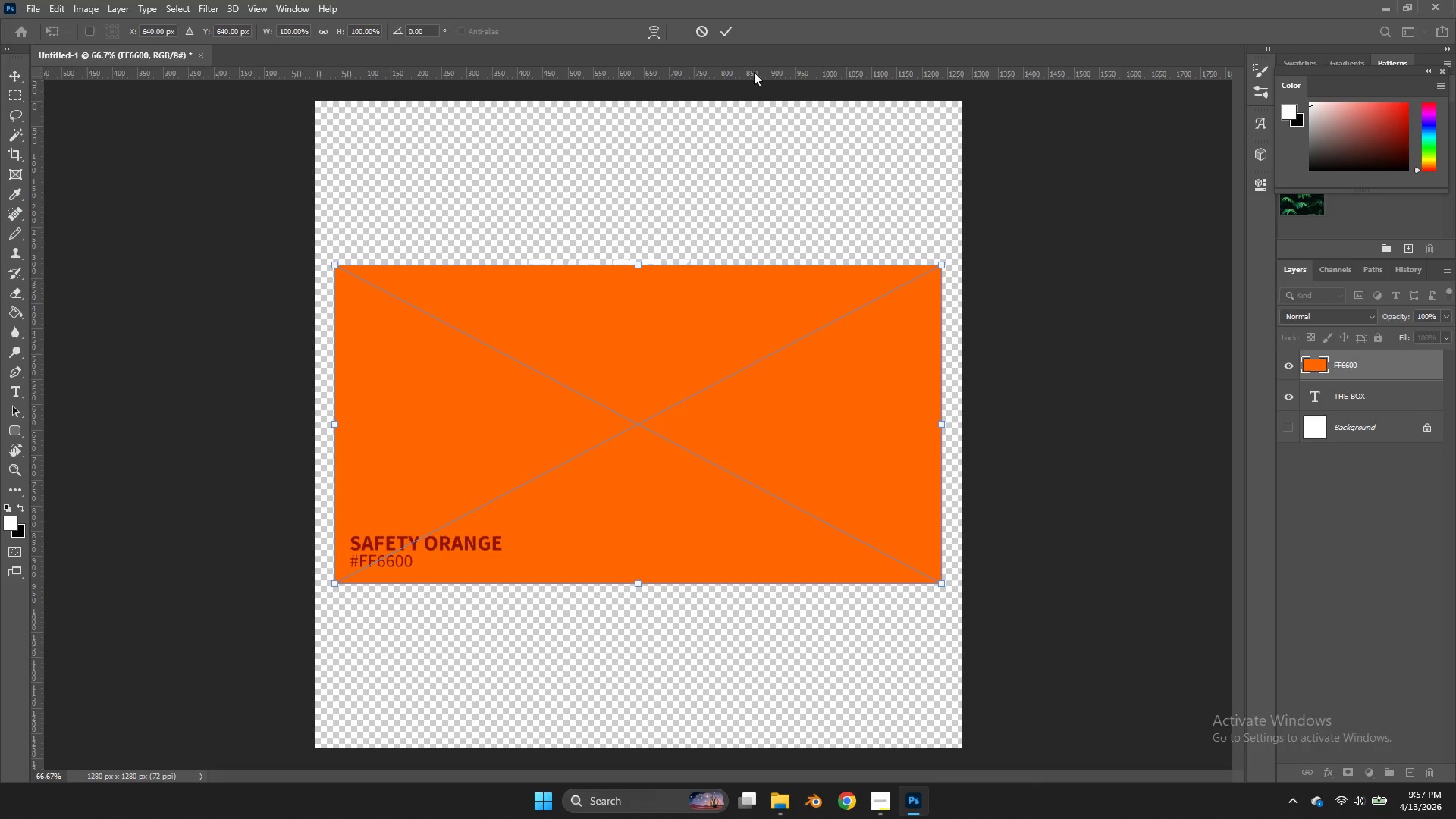 
double_click([735, 36])
 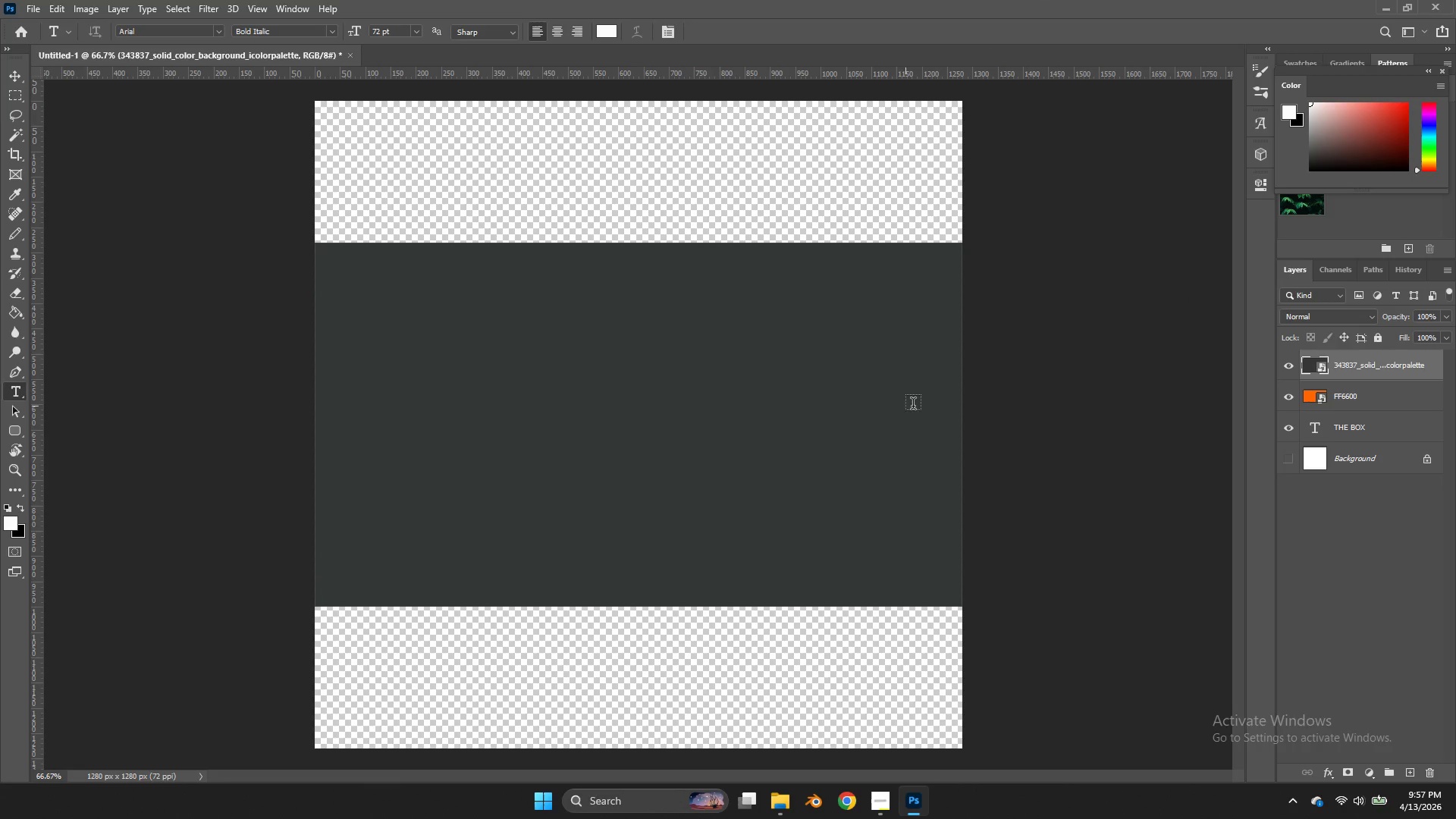 
left_click([1415, 394])
 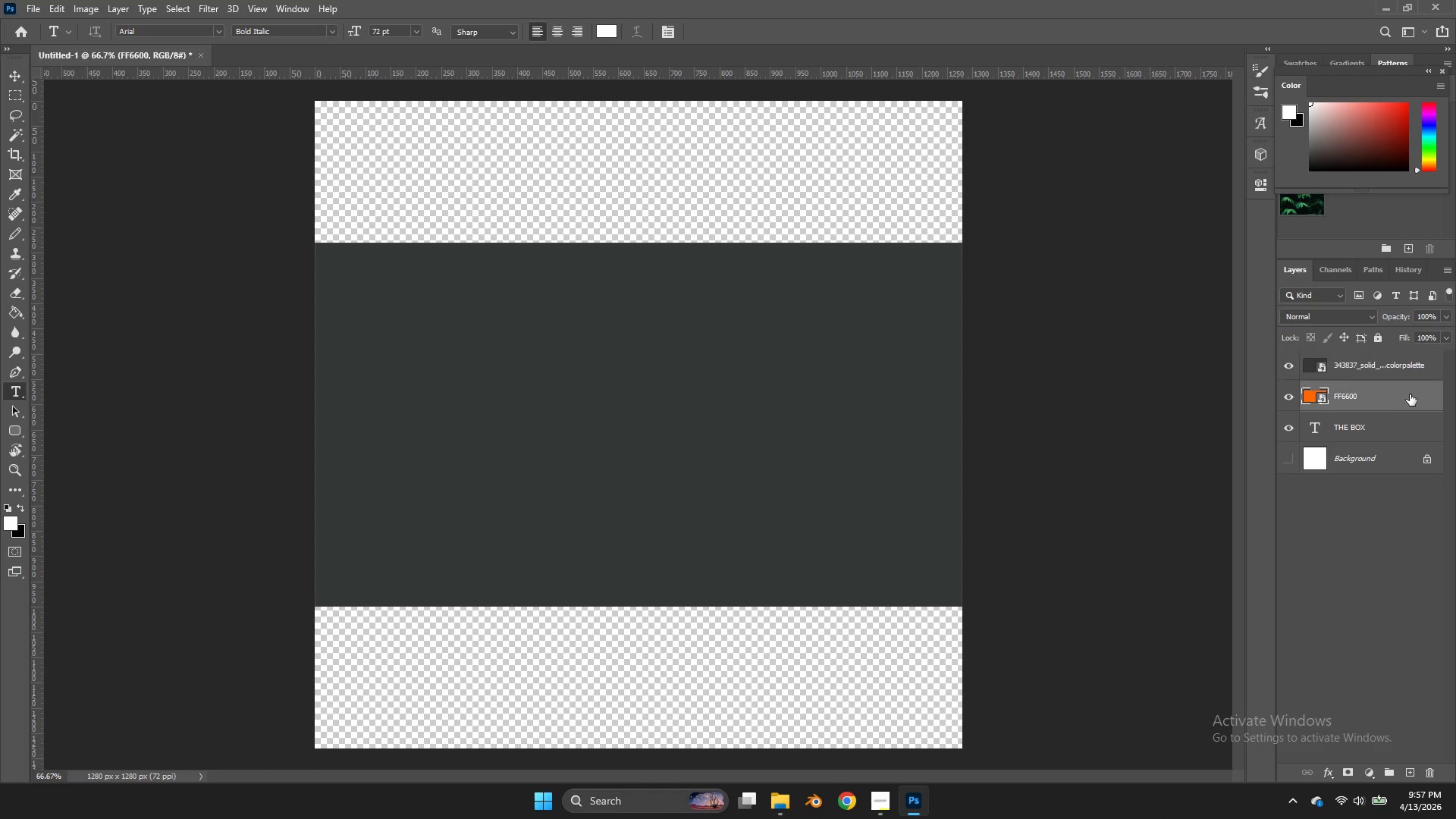 
hold_key(key=ShiftLeft, duration=1.12)
left_click([1374, 360])
 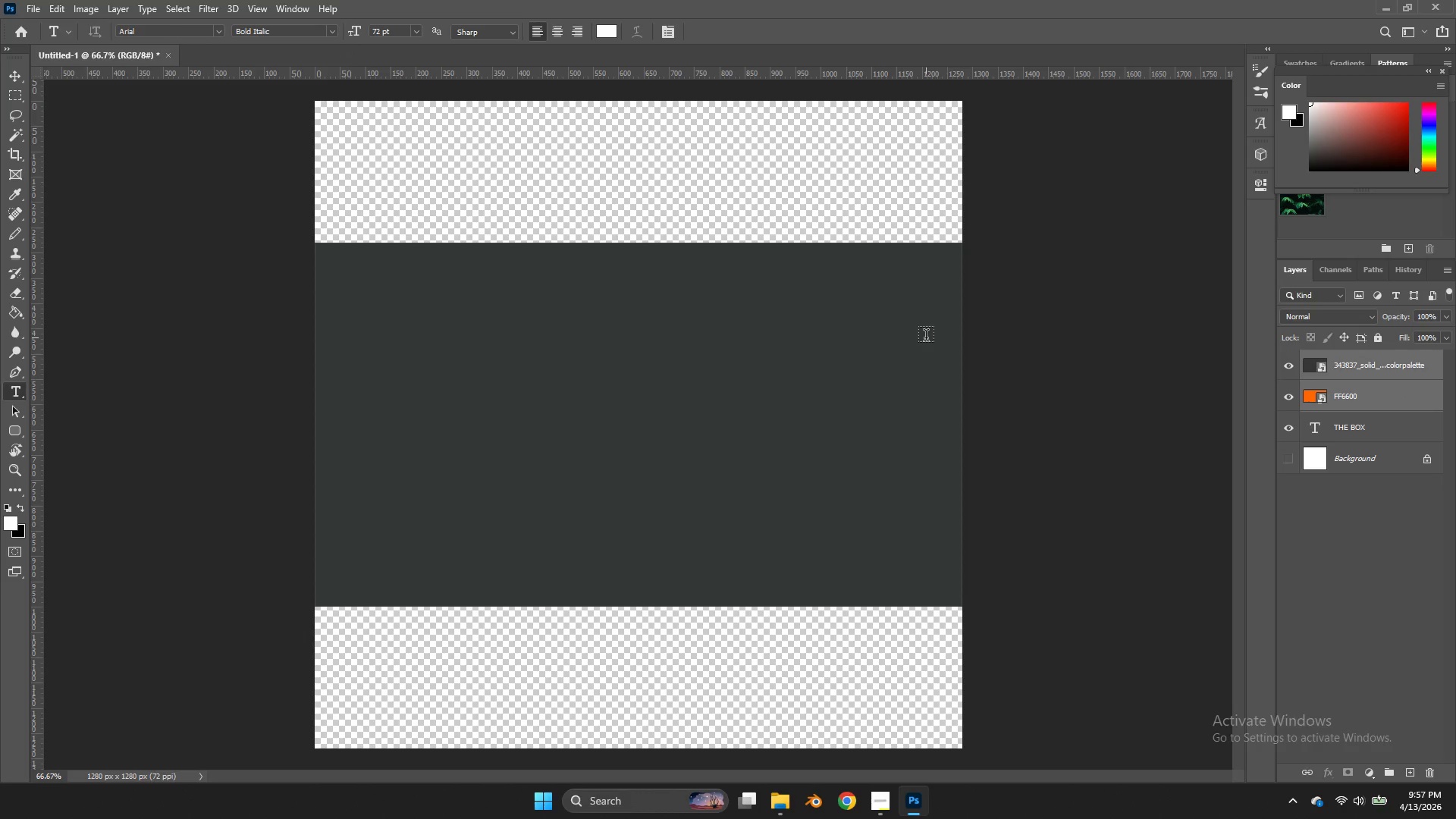 
key(V)
 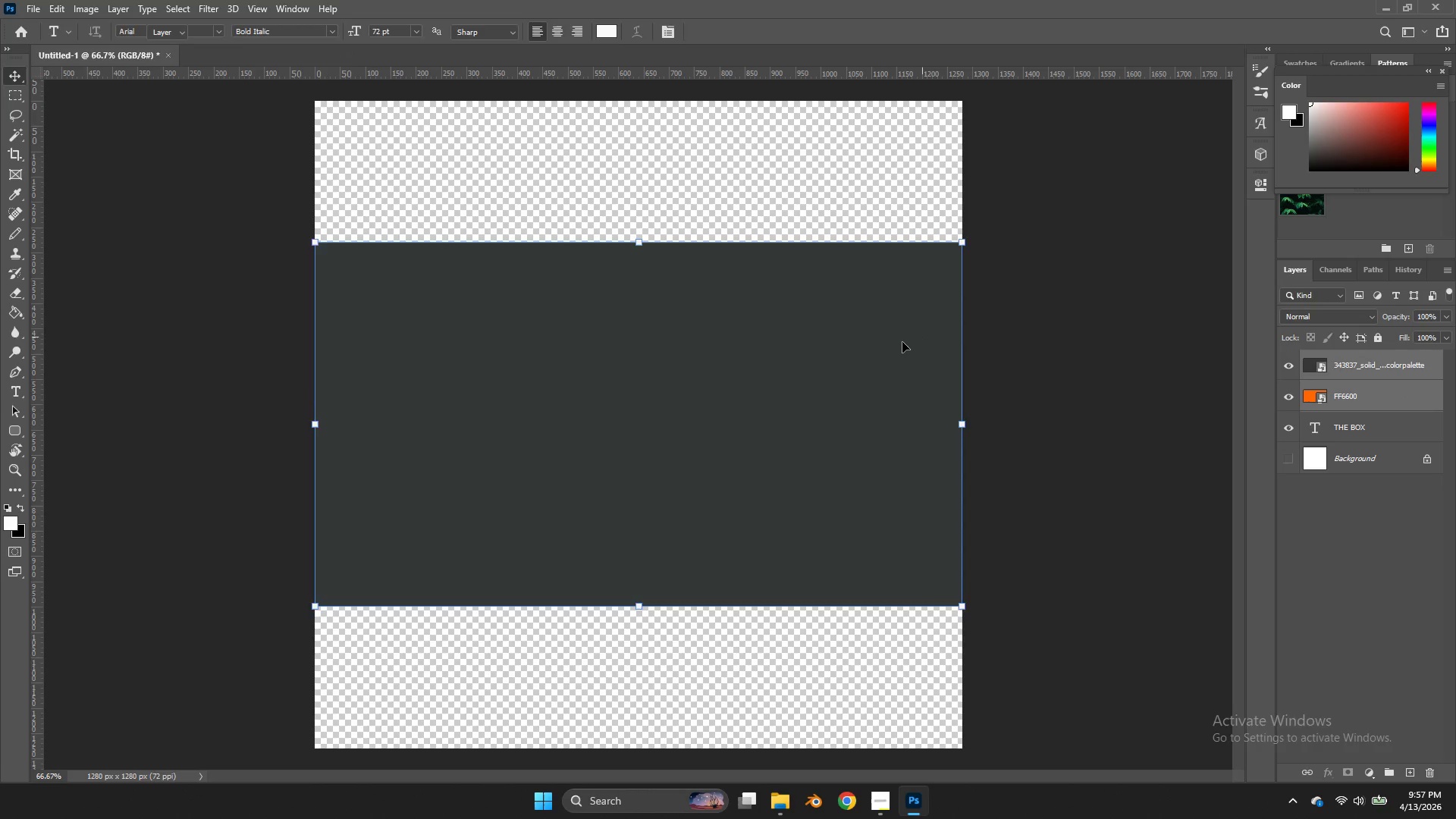 
left_click_drag(start_coordinate=[902, 332], to_coordinate=[894, 482])
 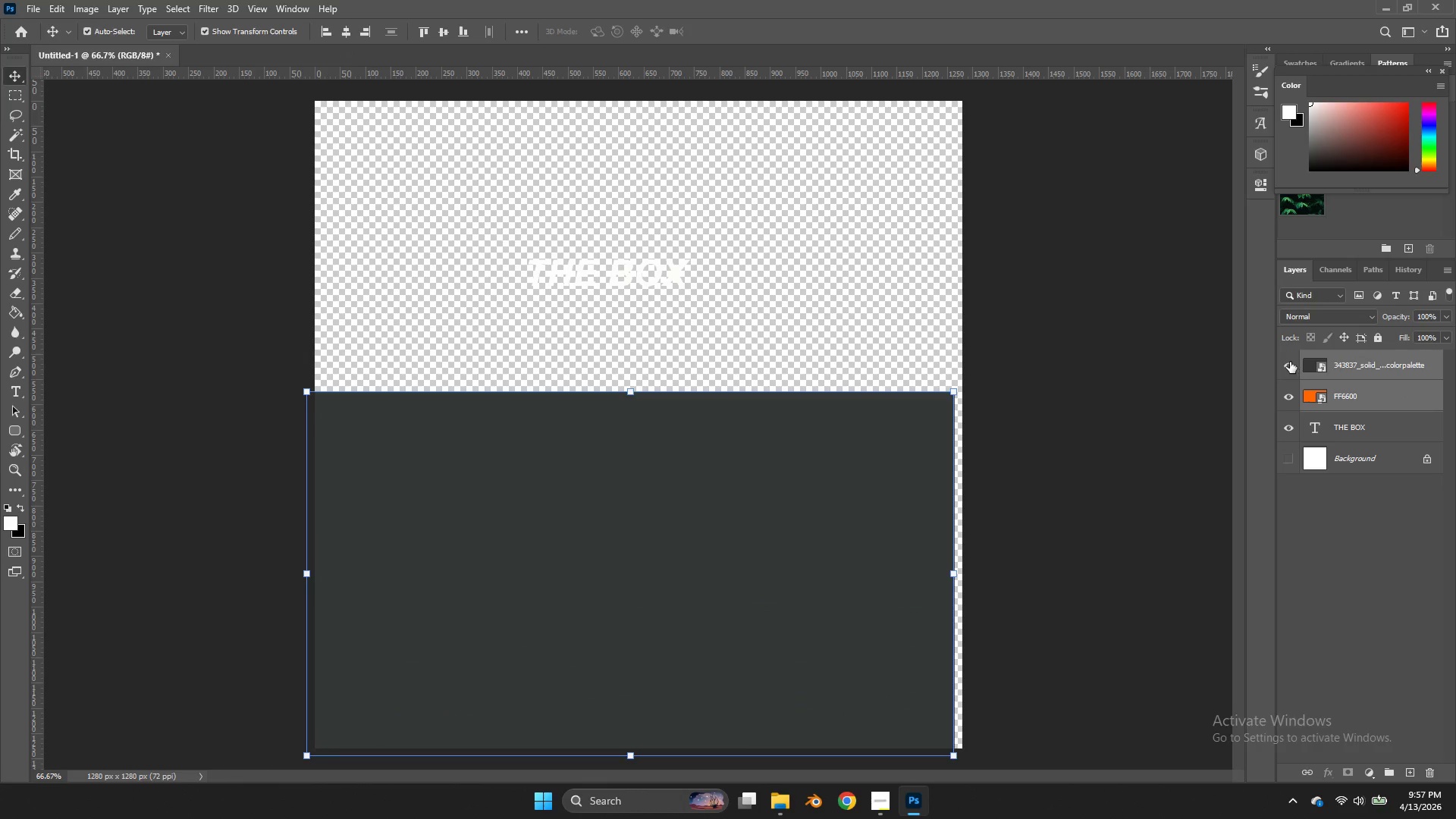 
left_click([1290, 362])
 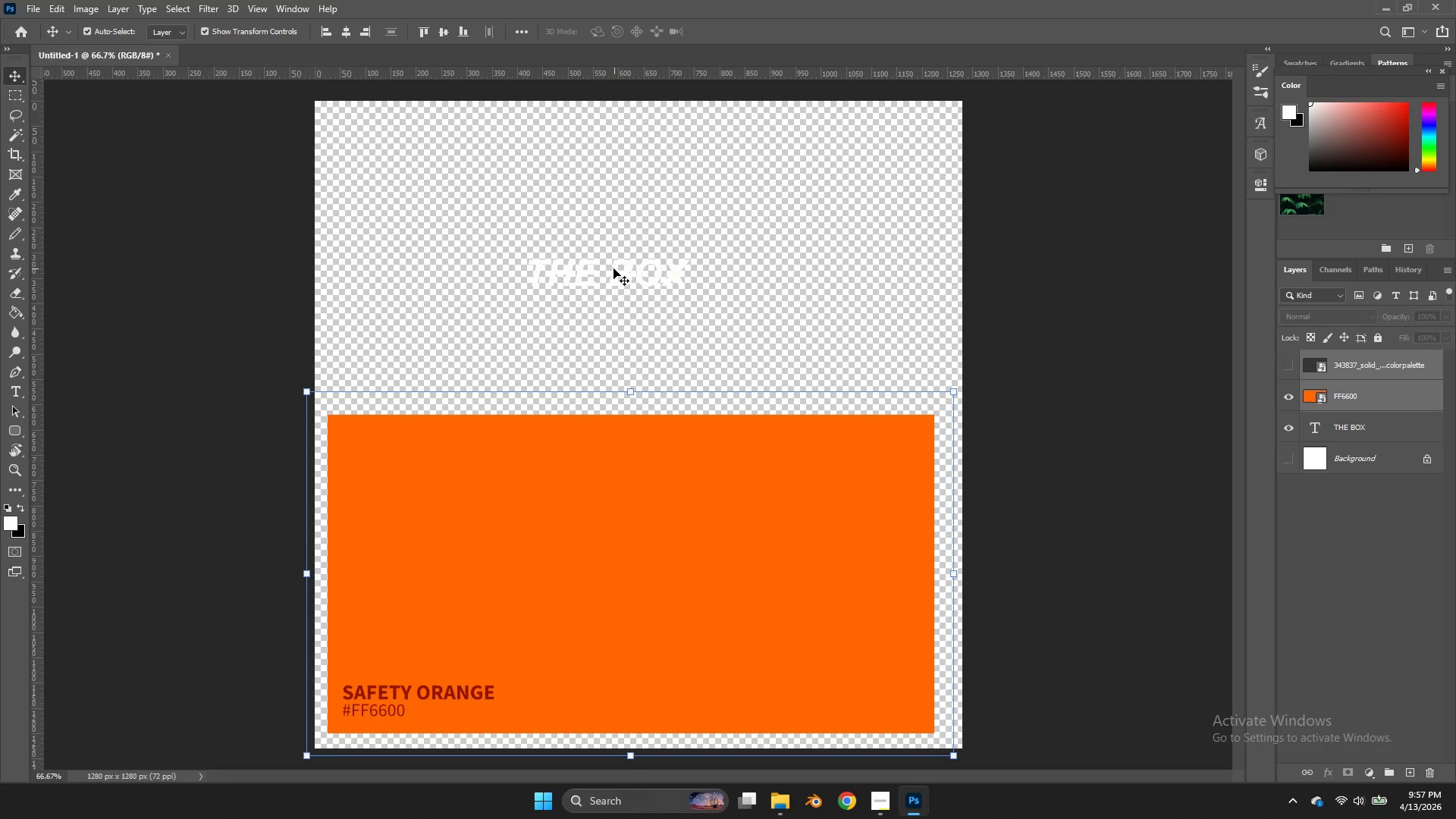 
key(T)
 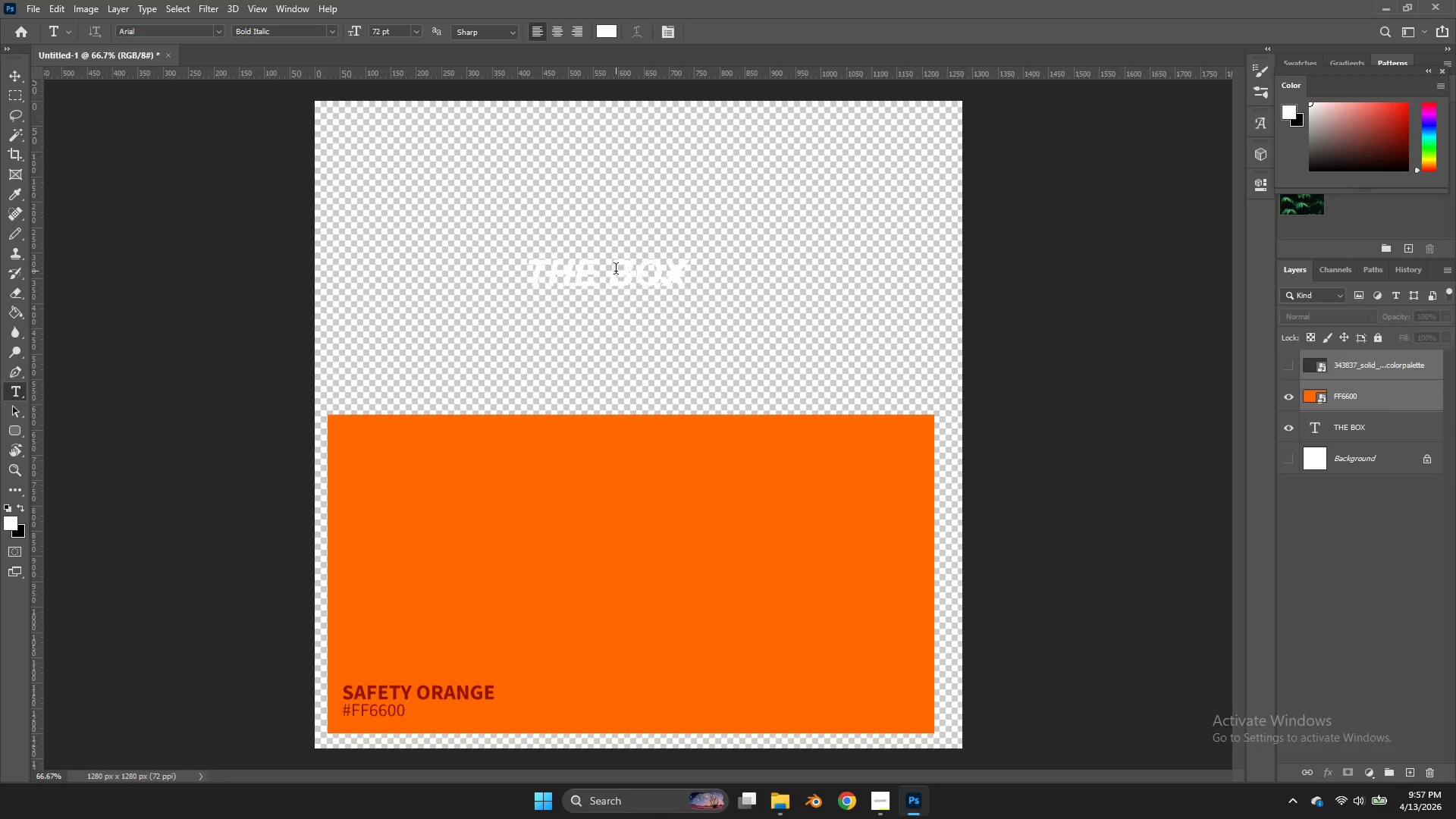 
left_click_drag(start_coordinate=[616, 271], to_coordinate=[691, 277])
 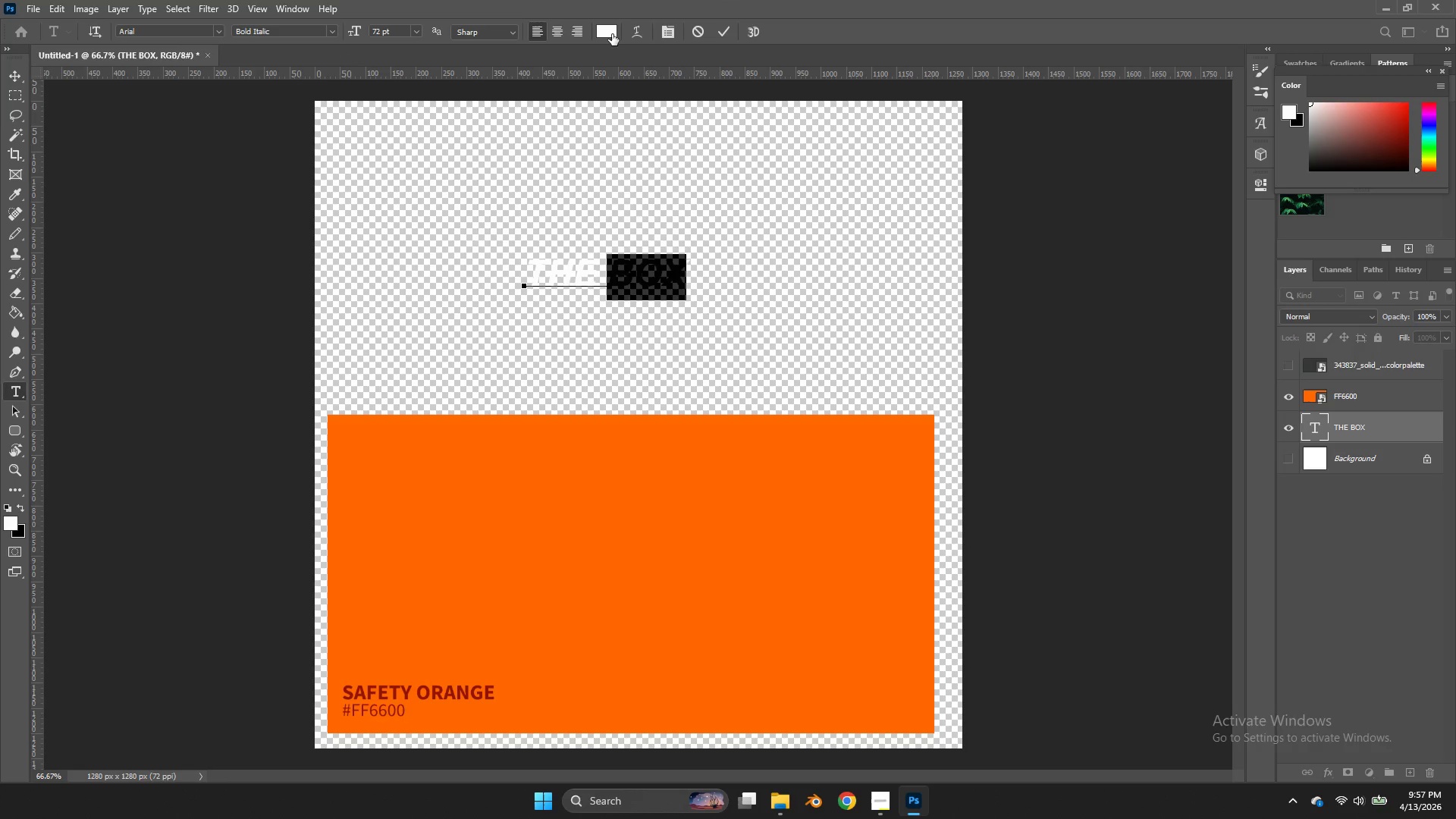 
left_click_drag(start_coordinate=[612, 34], to_coordinate=[688, 522])
 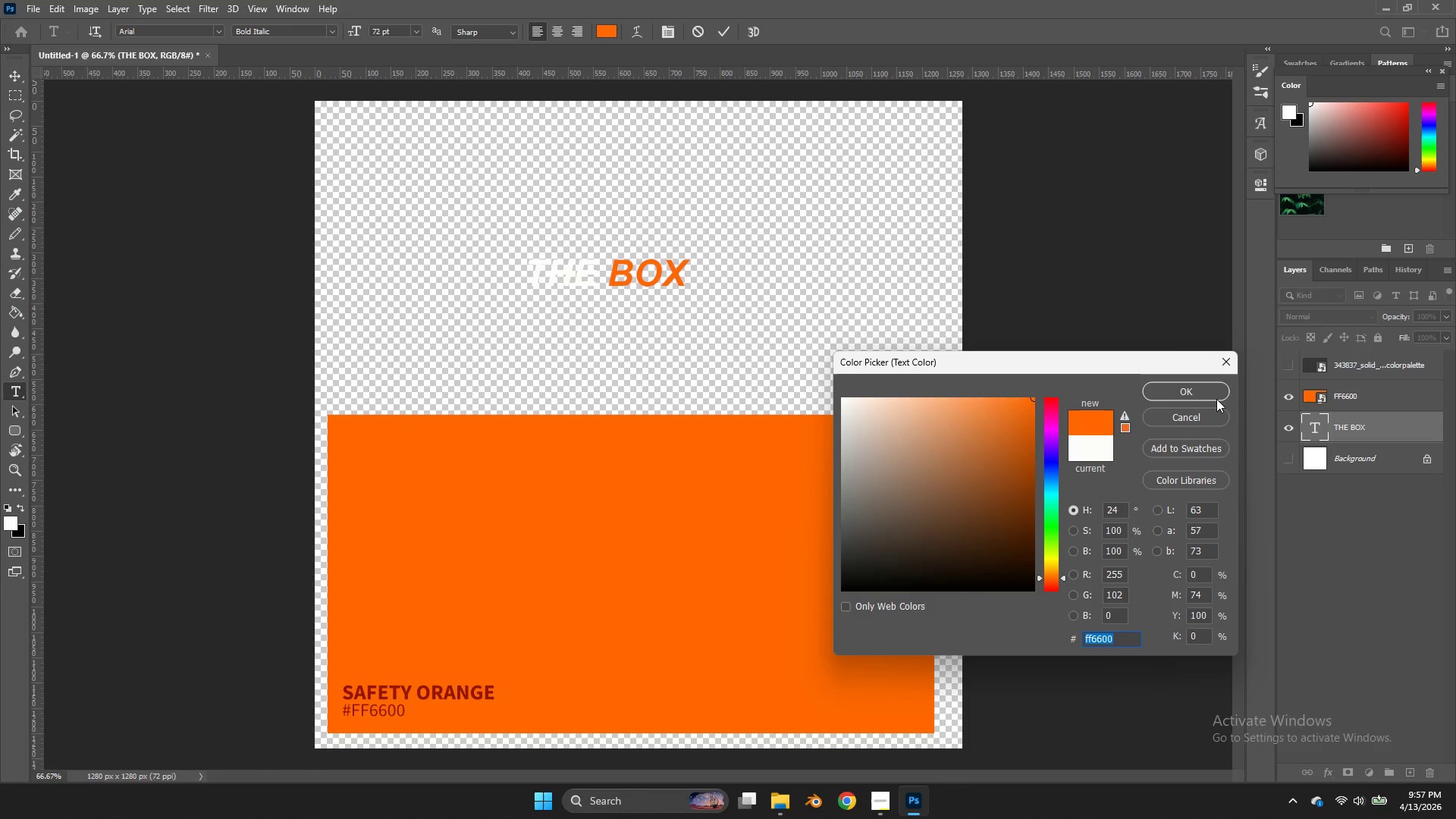 
left_click([688, 522])
 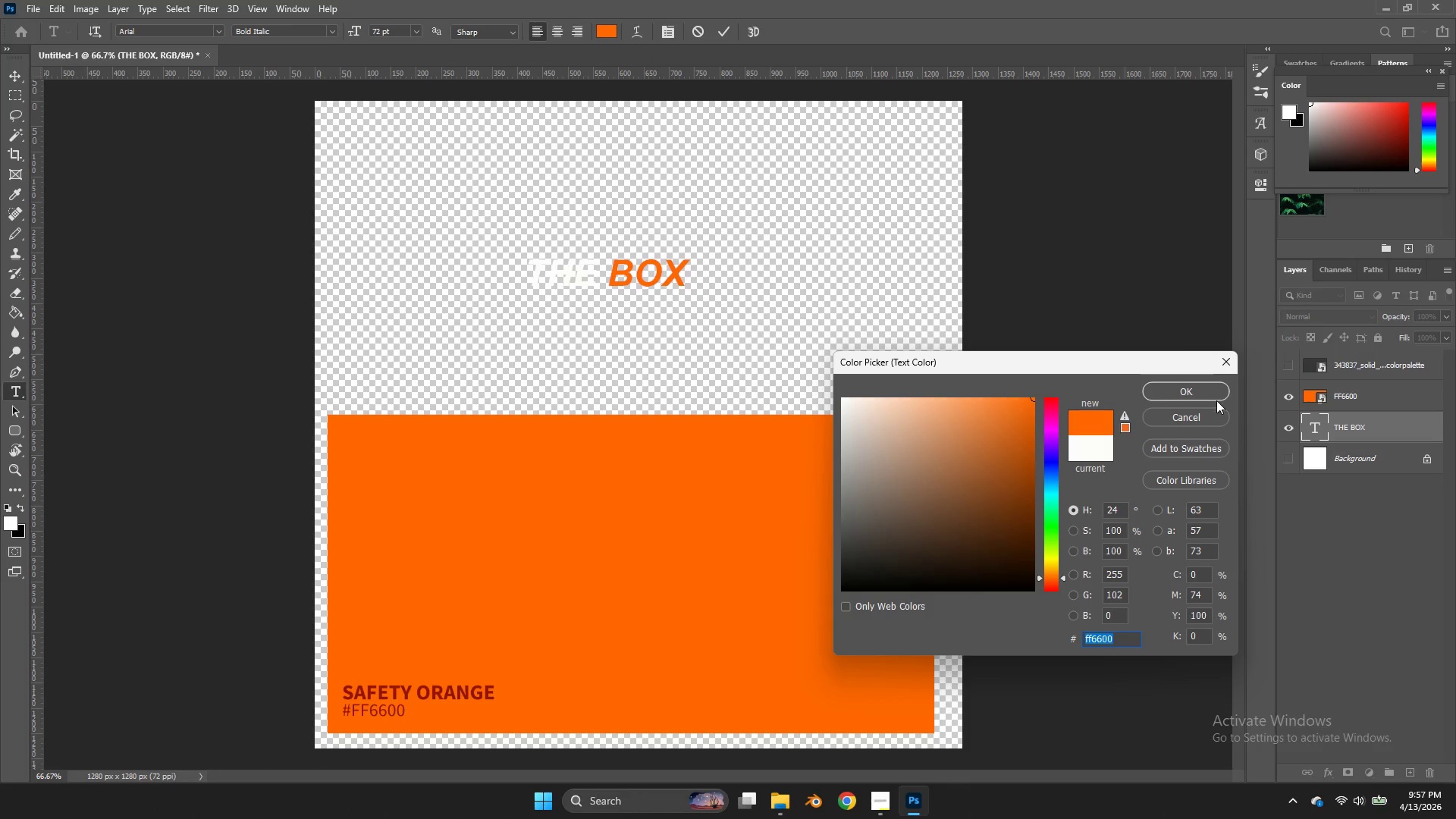 
left_click([1210, 395])
 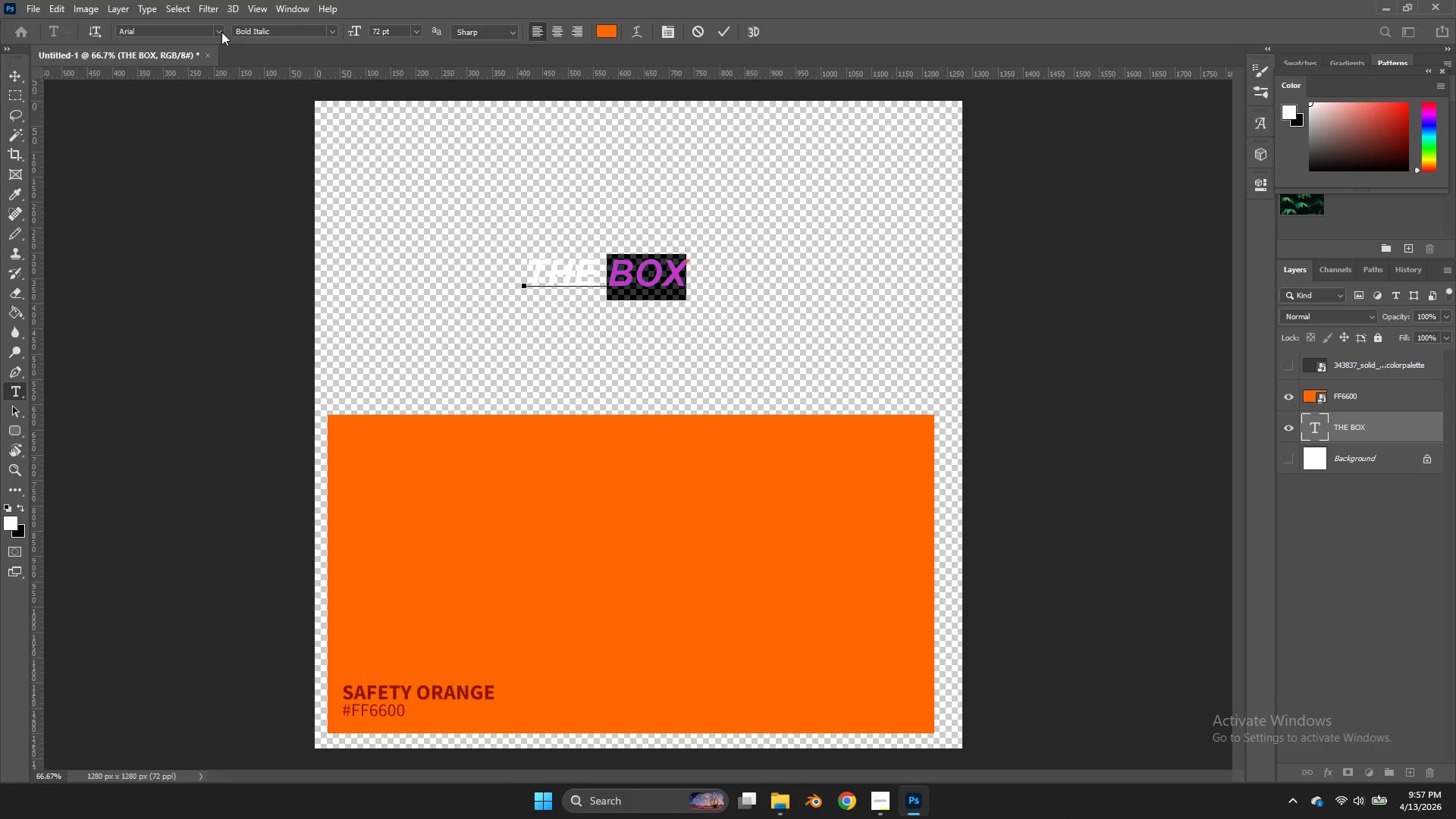 
left_click([635, 287])
 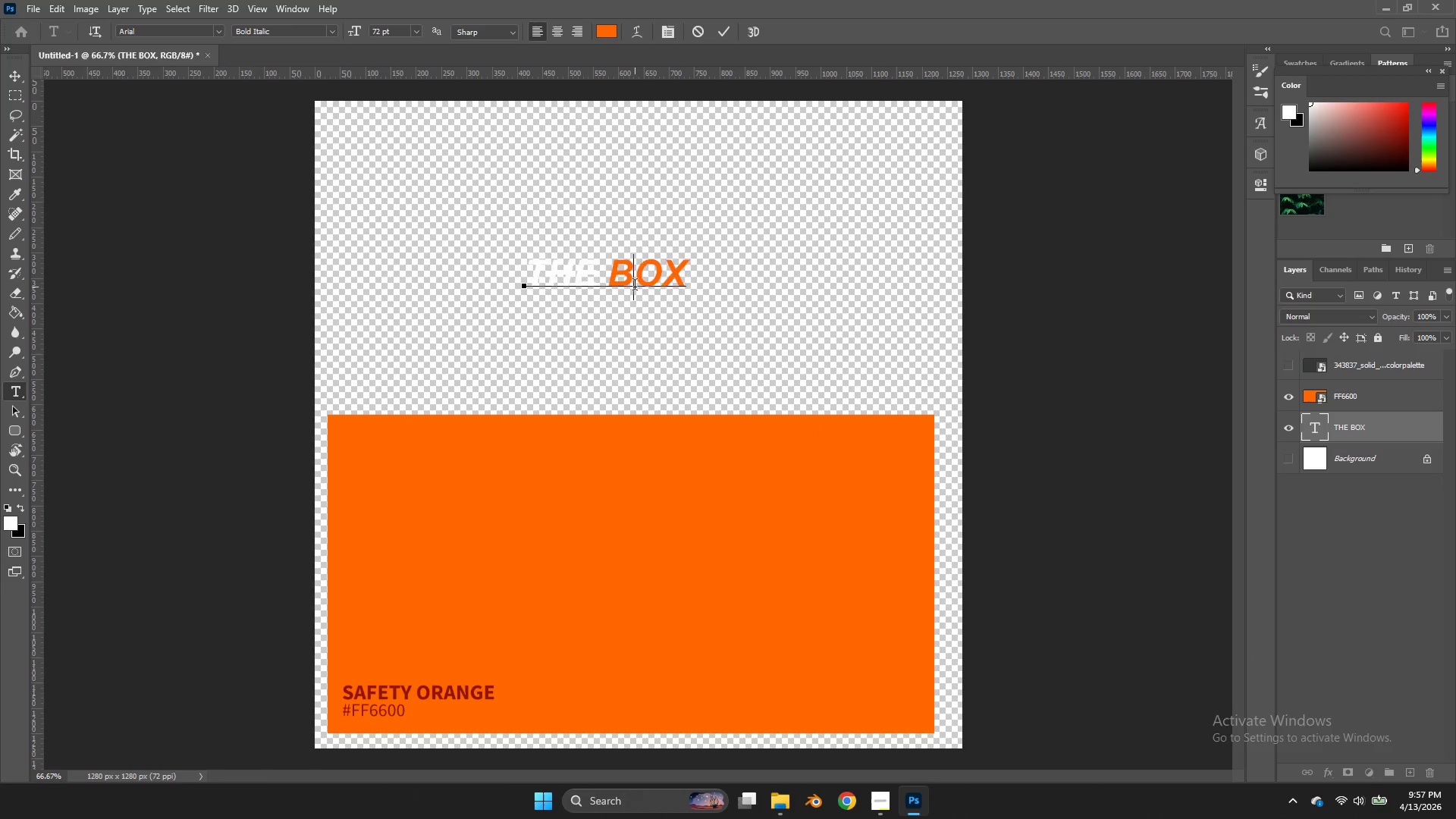 
key(Control+ControlLeft)
 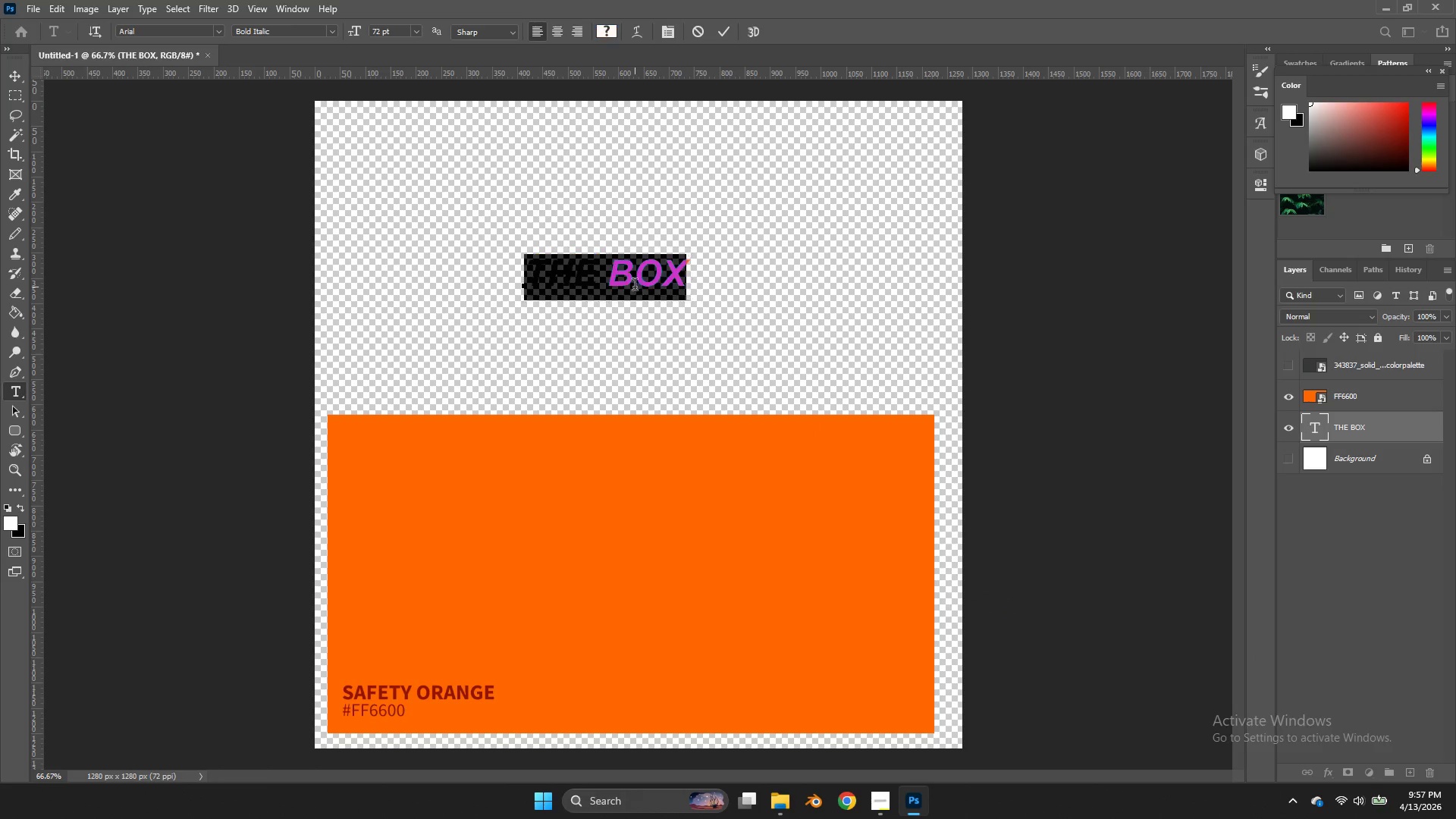 
key(Control+A)
 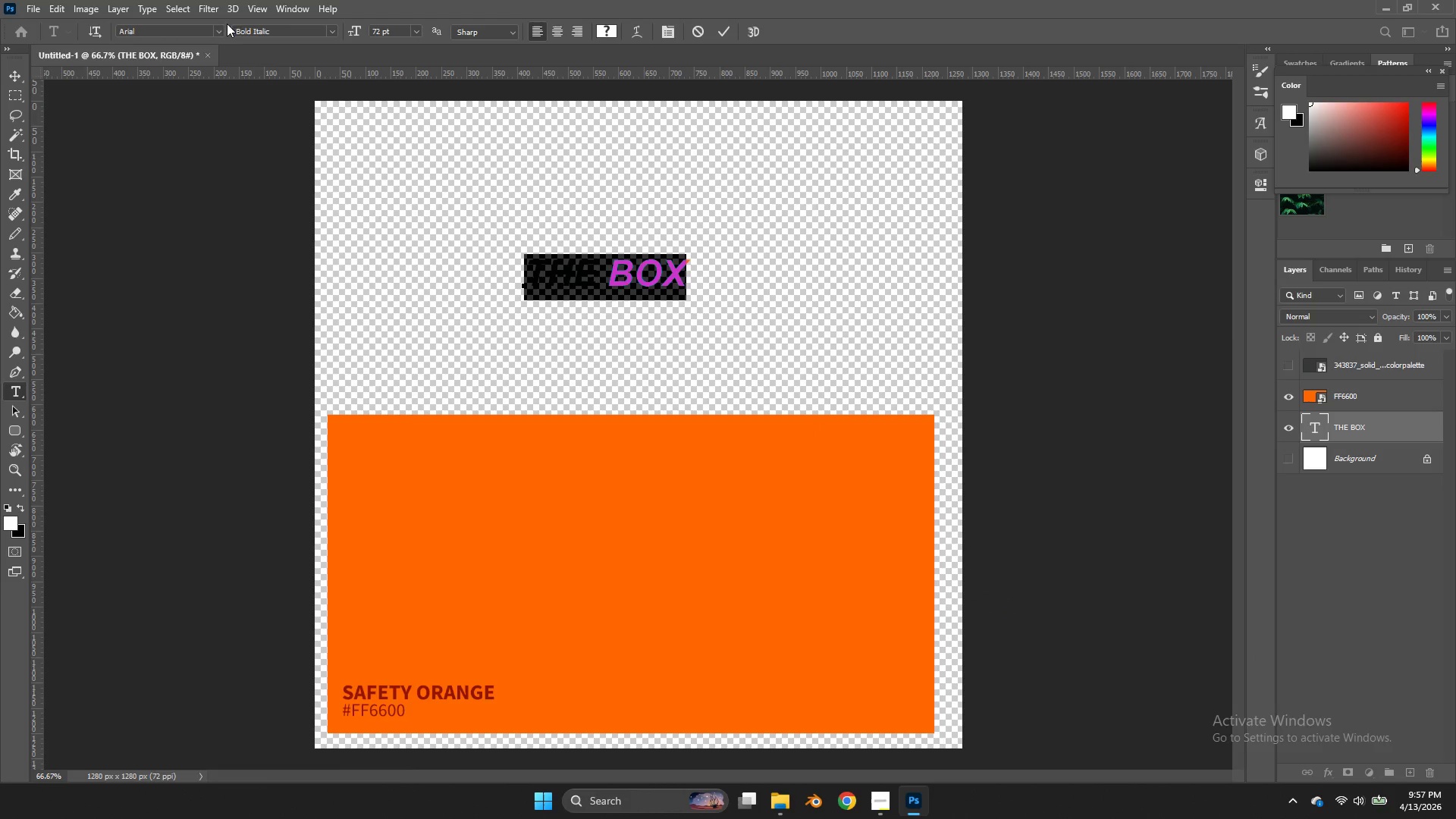 
left_click([218, 32])
 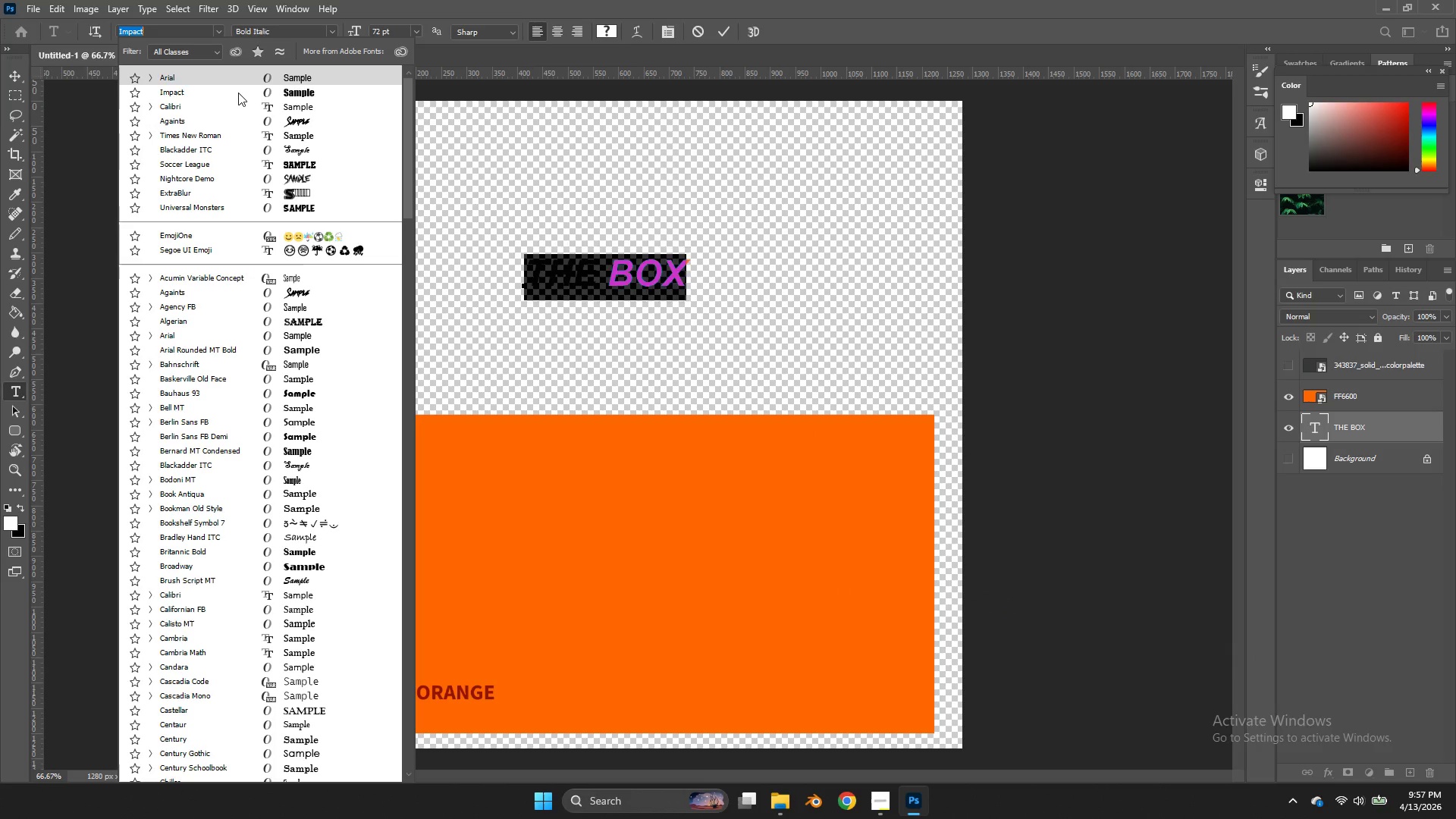 
left_click([238, 93])
 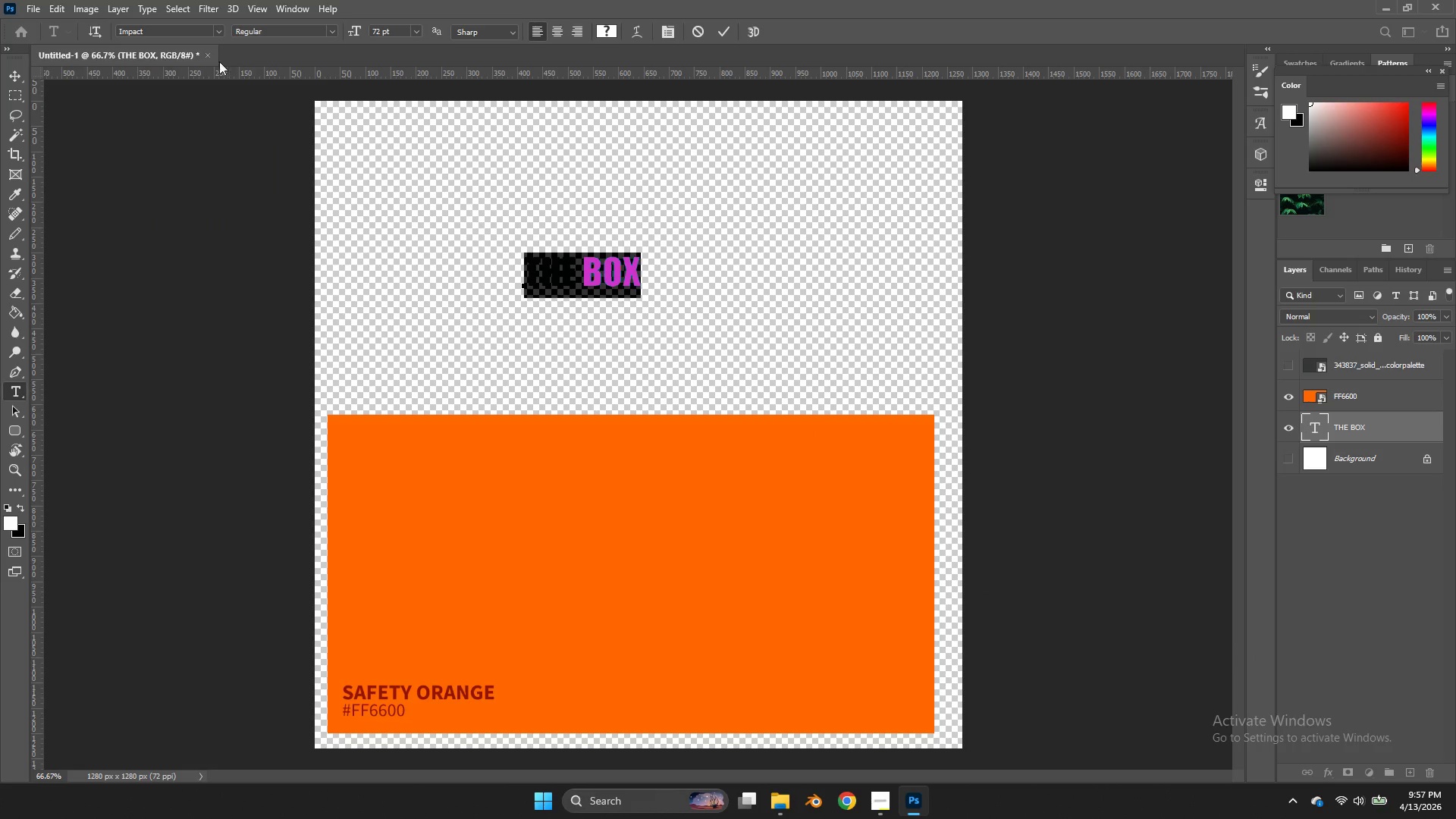 
left_click([218, 33])
 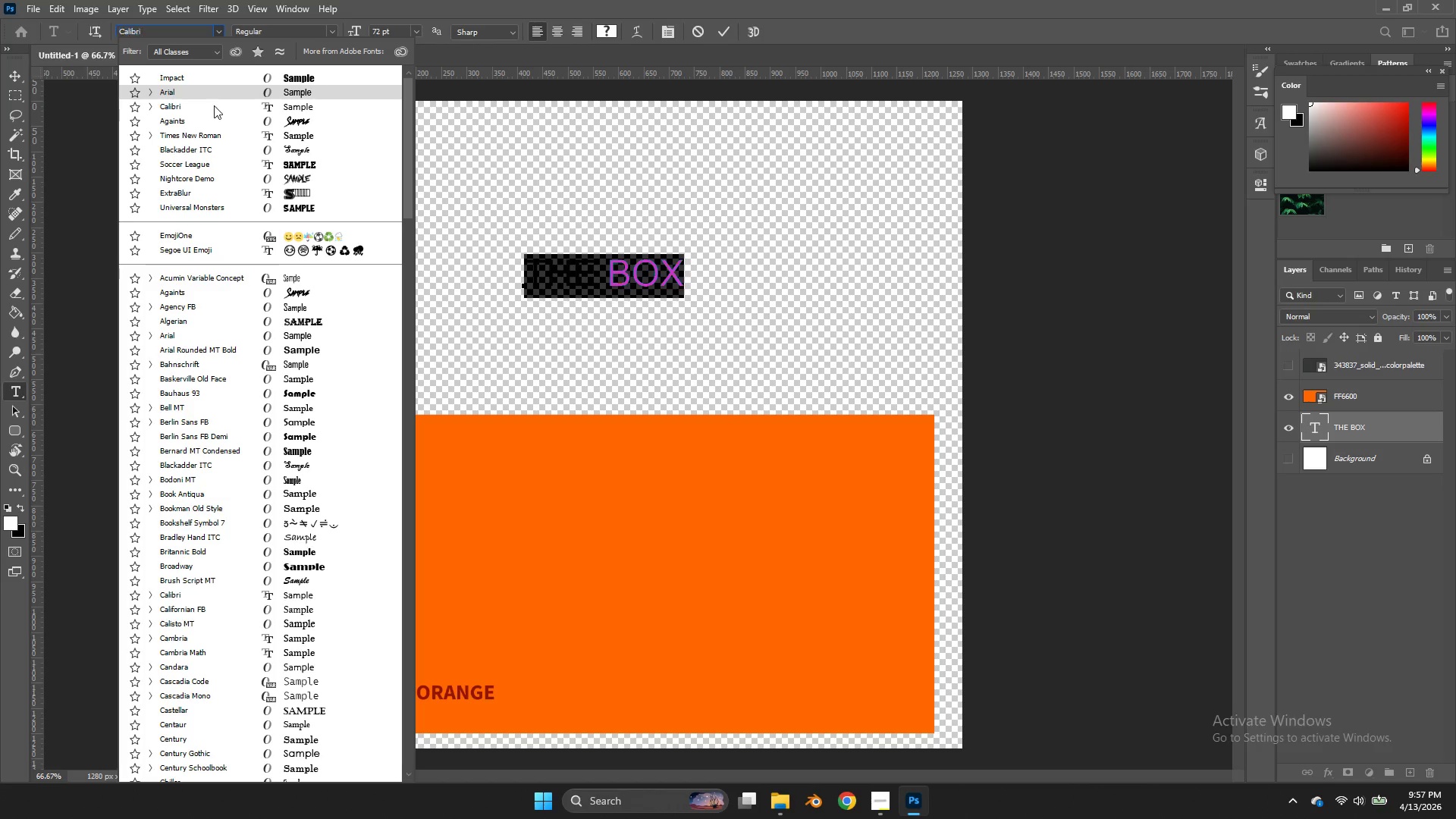 
left_click([215, 107])
 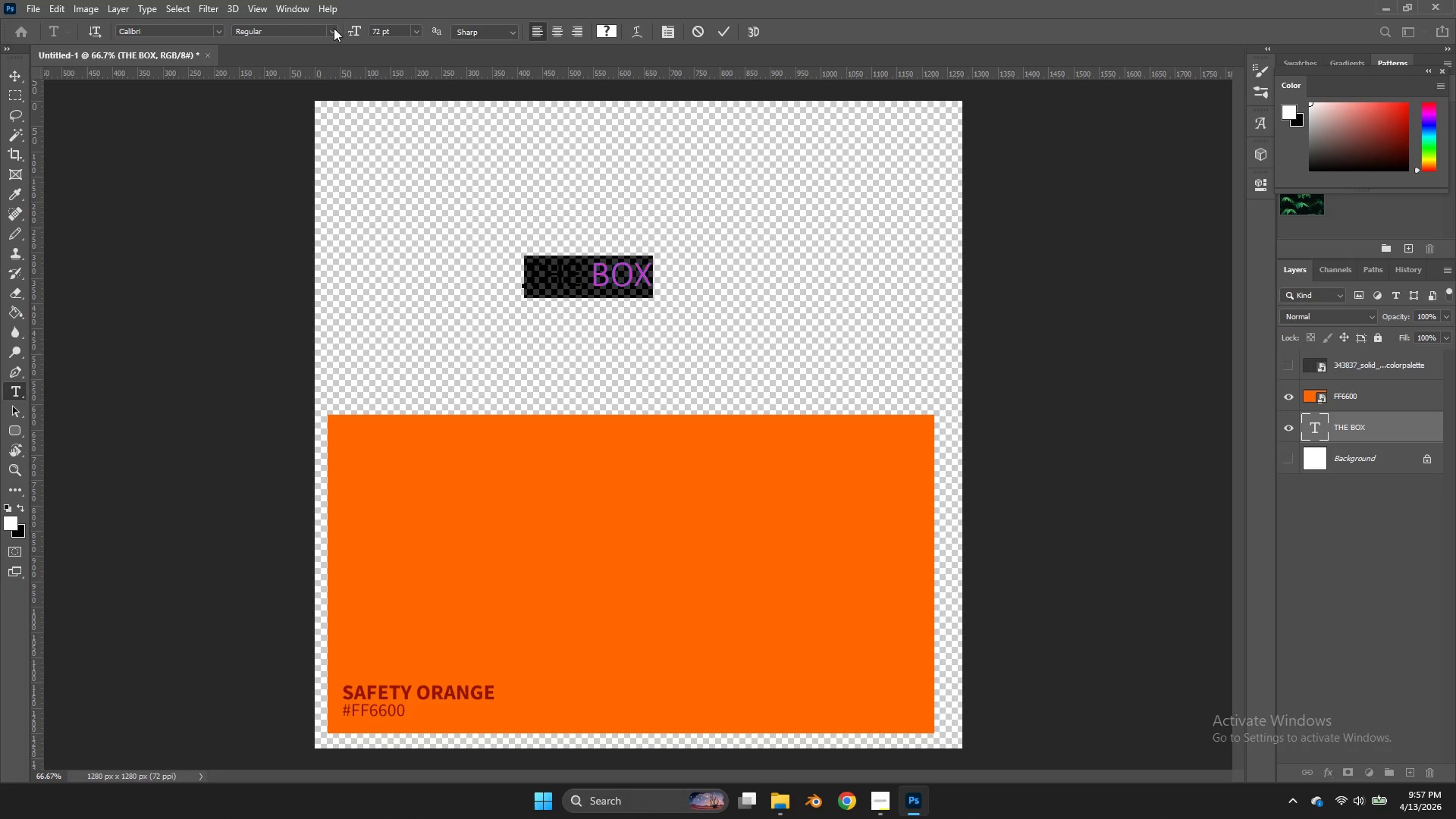 
left_click([331, 27])
 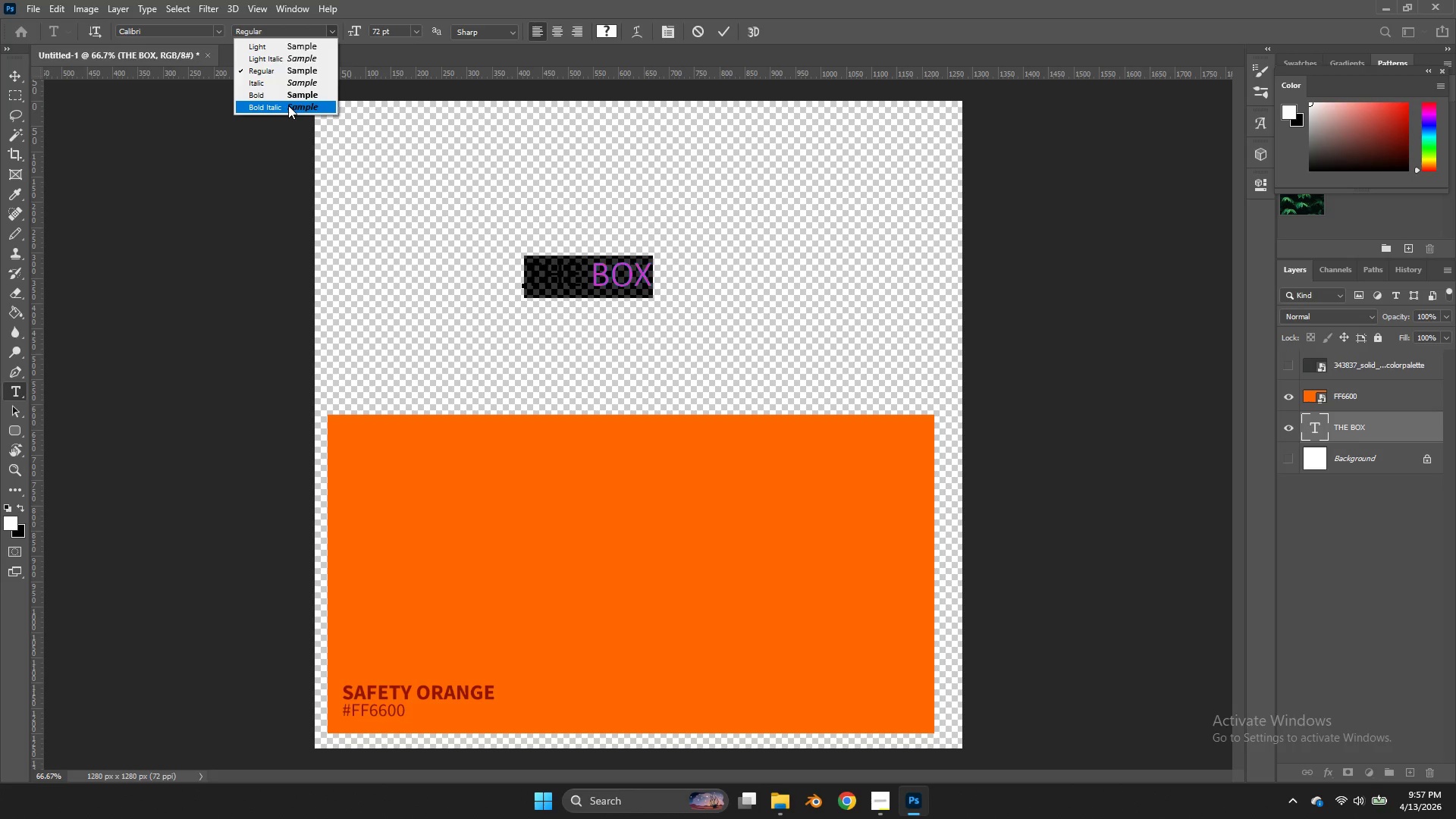 
left_click([288, 105])
 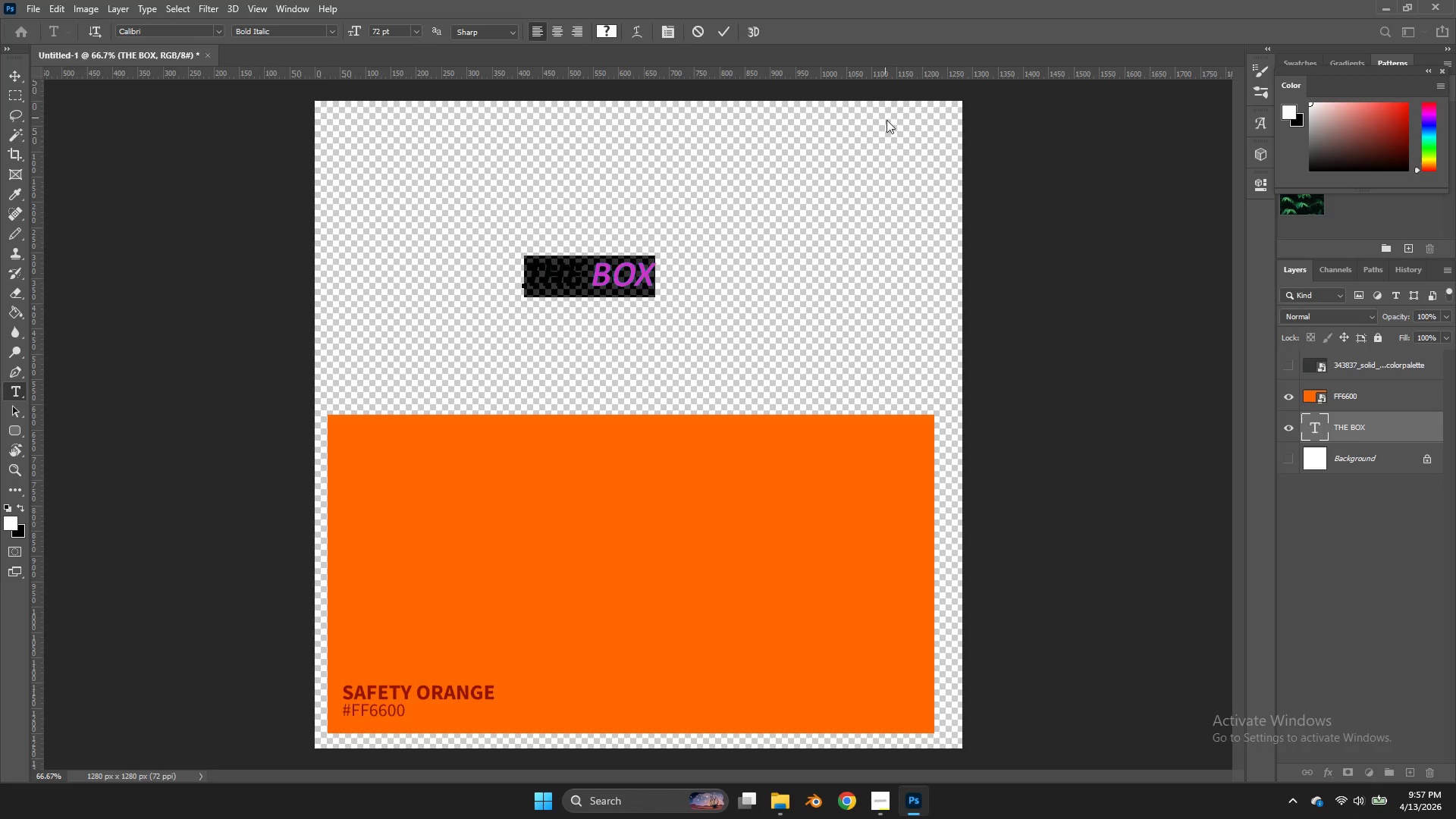 
left_click([733, 27])
 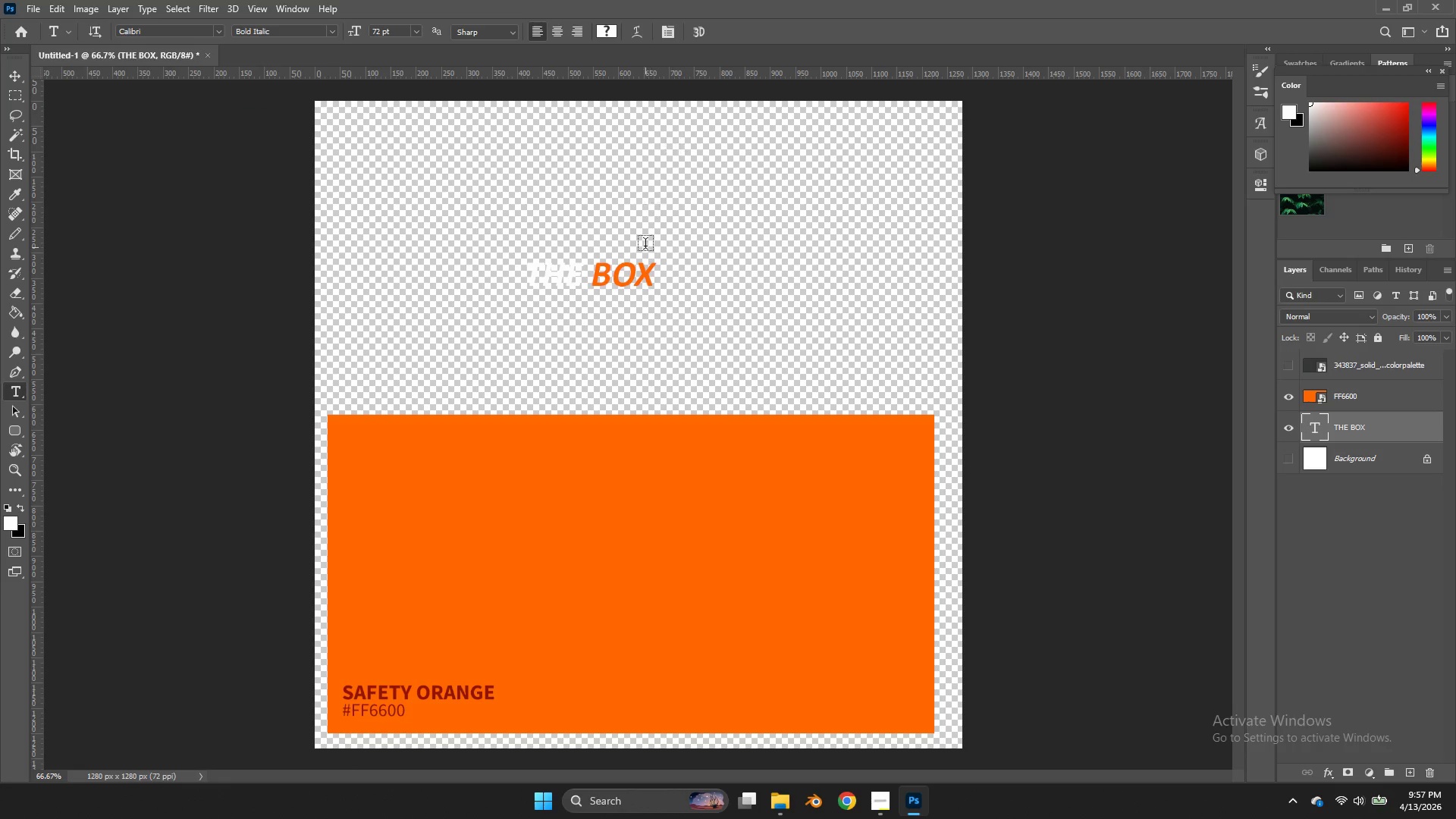 
key(Control+T)
 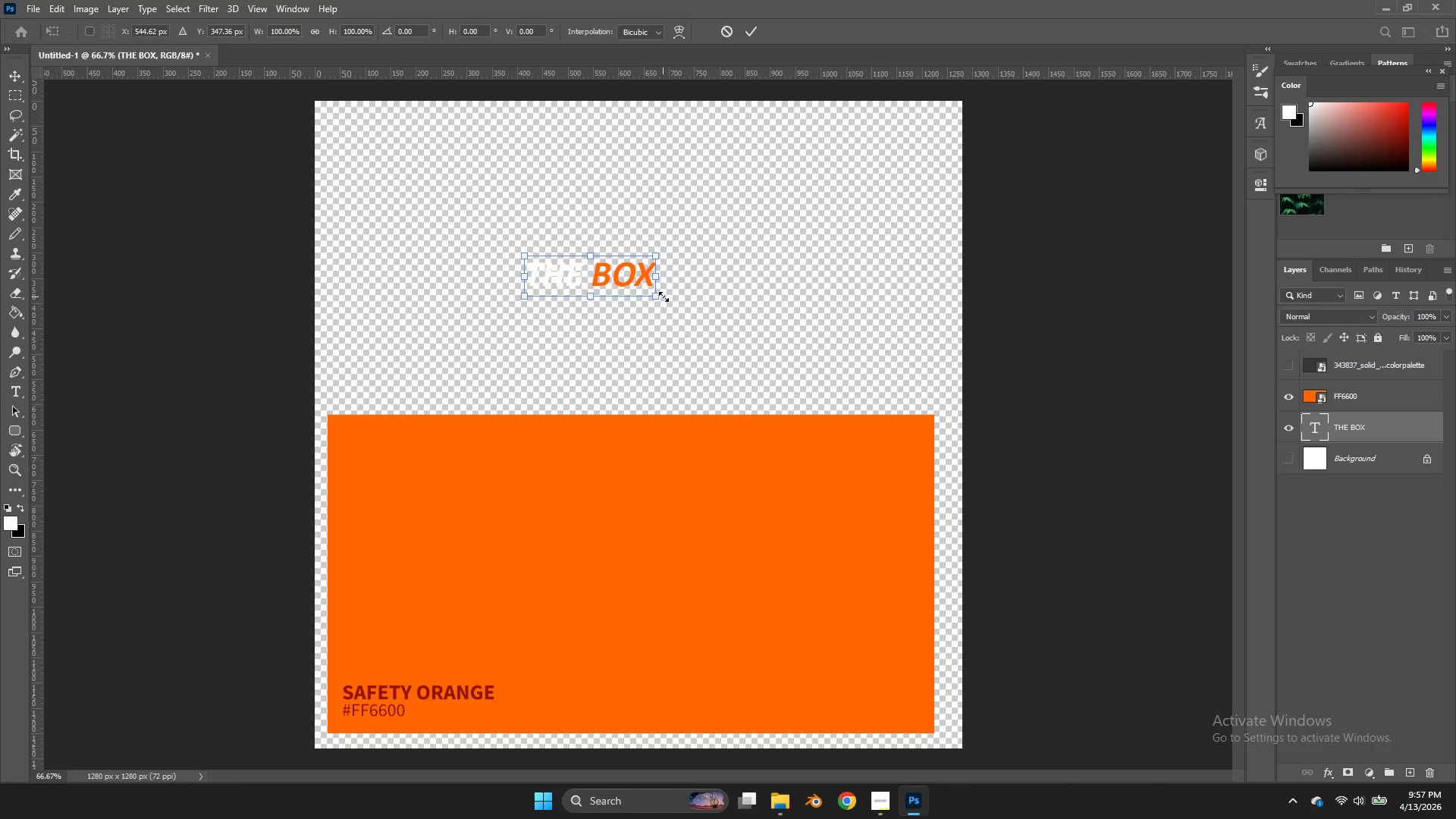 
left_click_drag(start_coordinate=[661, 297], to_coordinate=[795, 342])
 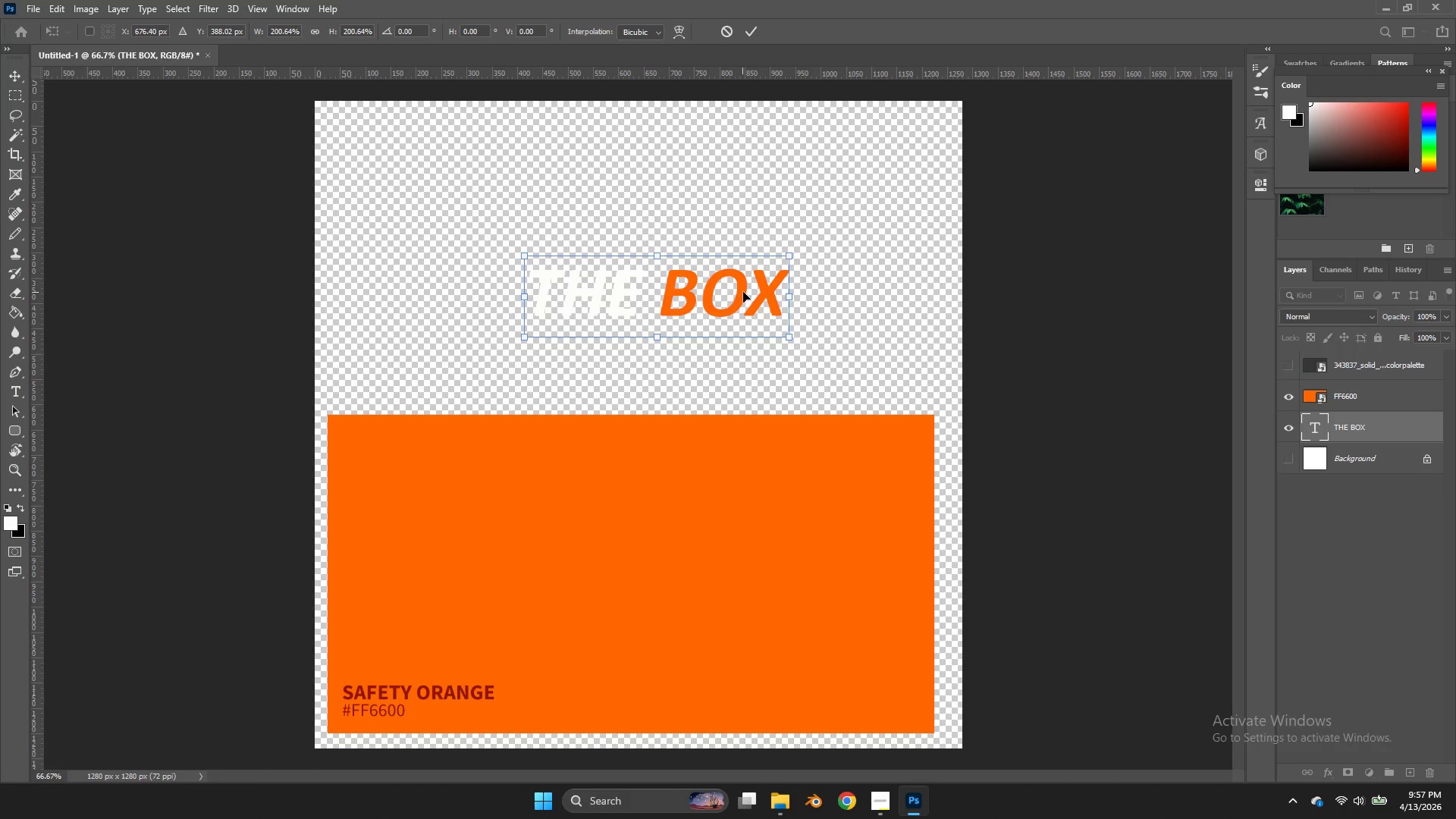 
hold_key(key=ShiftLeft, duration=1.45)
 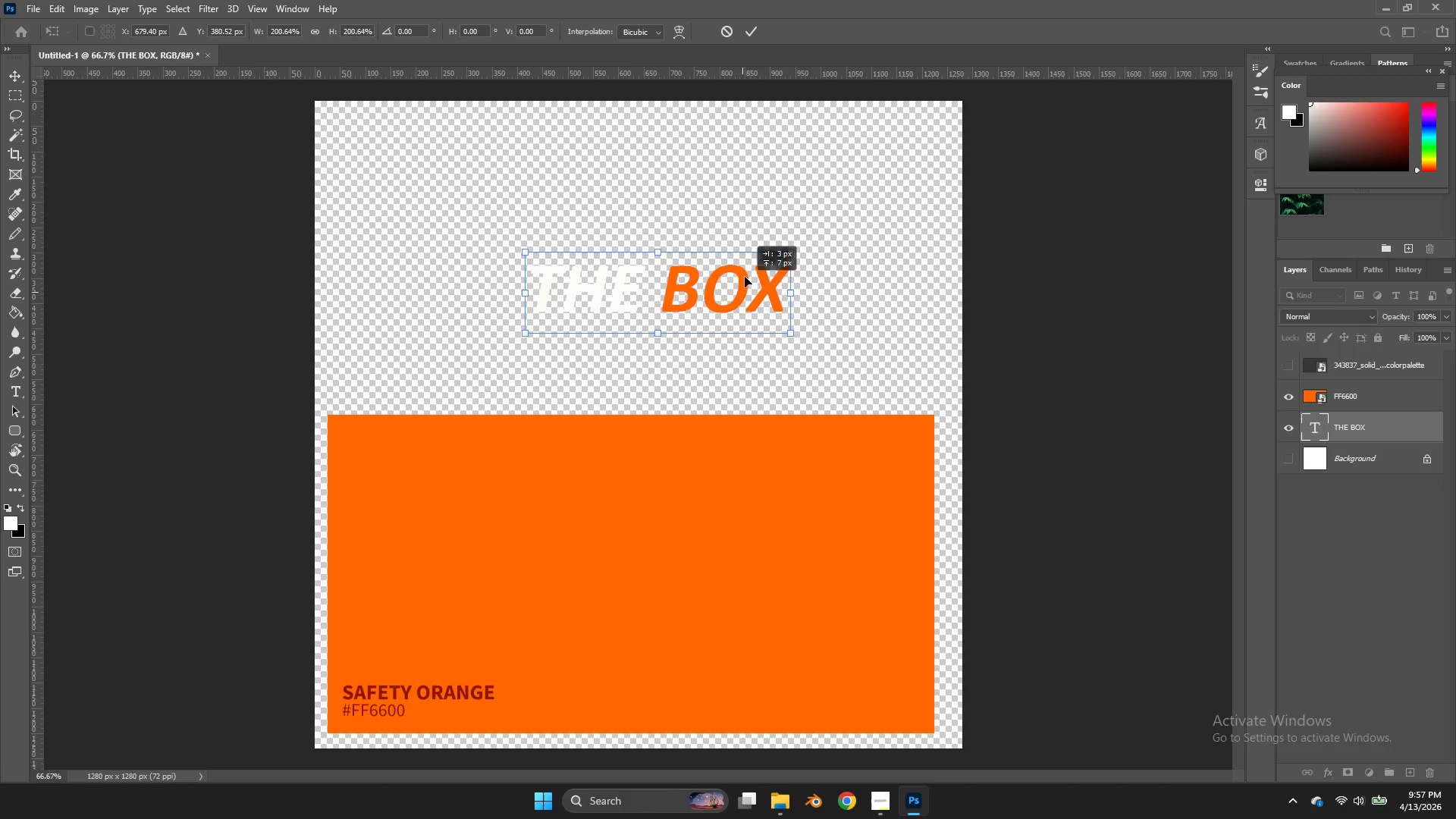 
left_click_drag(start_coordinate=[742, 292], to_coordinate=[726, 231])
 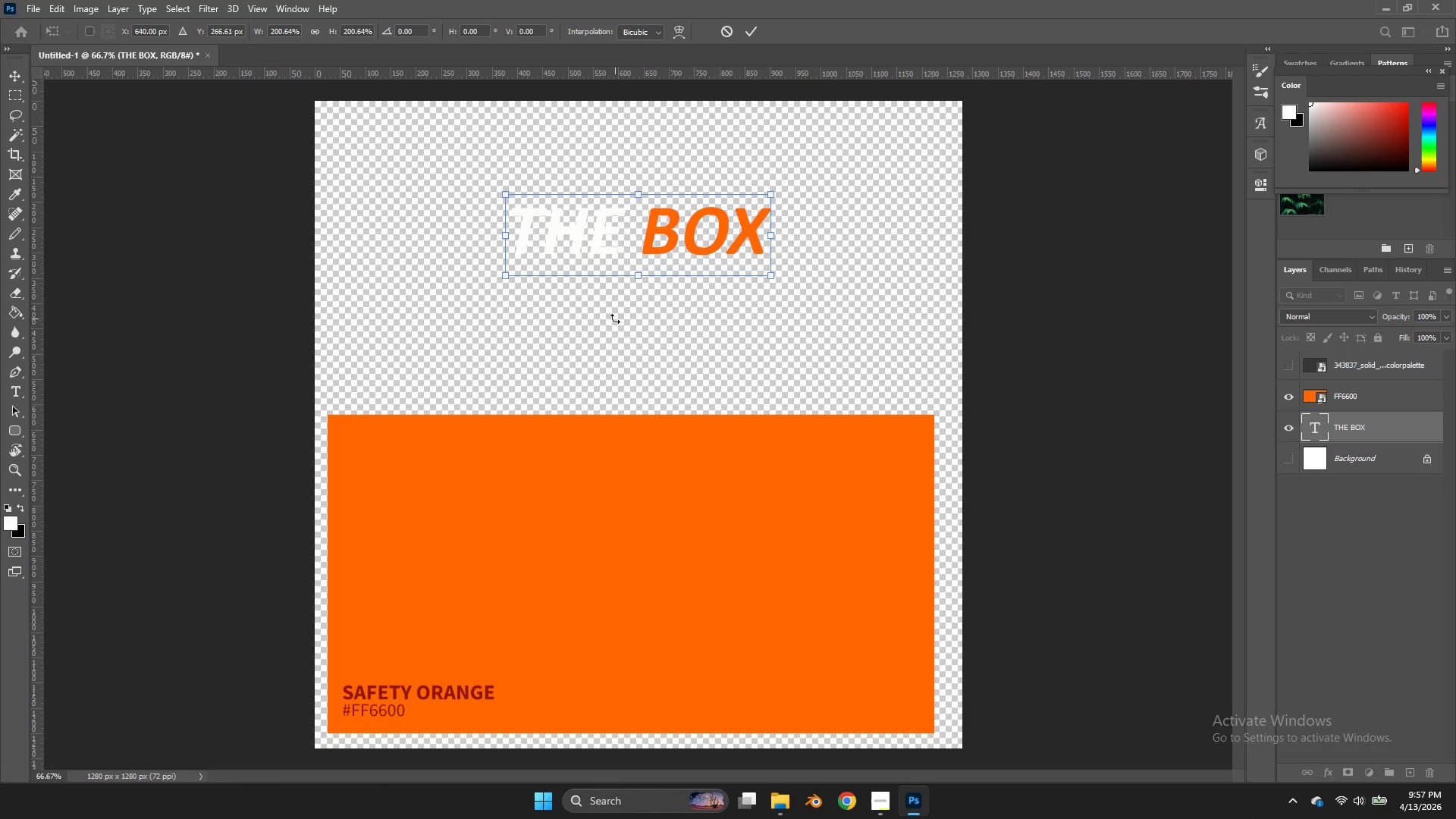 
hold_key(key=ShiftLeft, duration=0.36)
 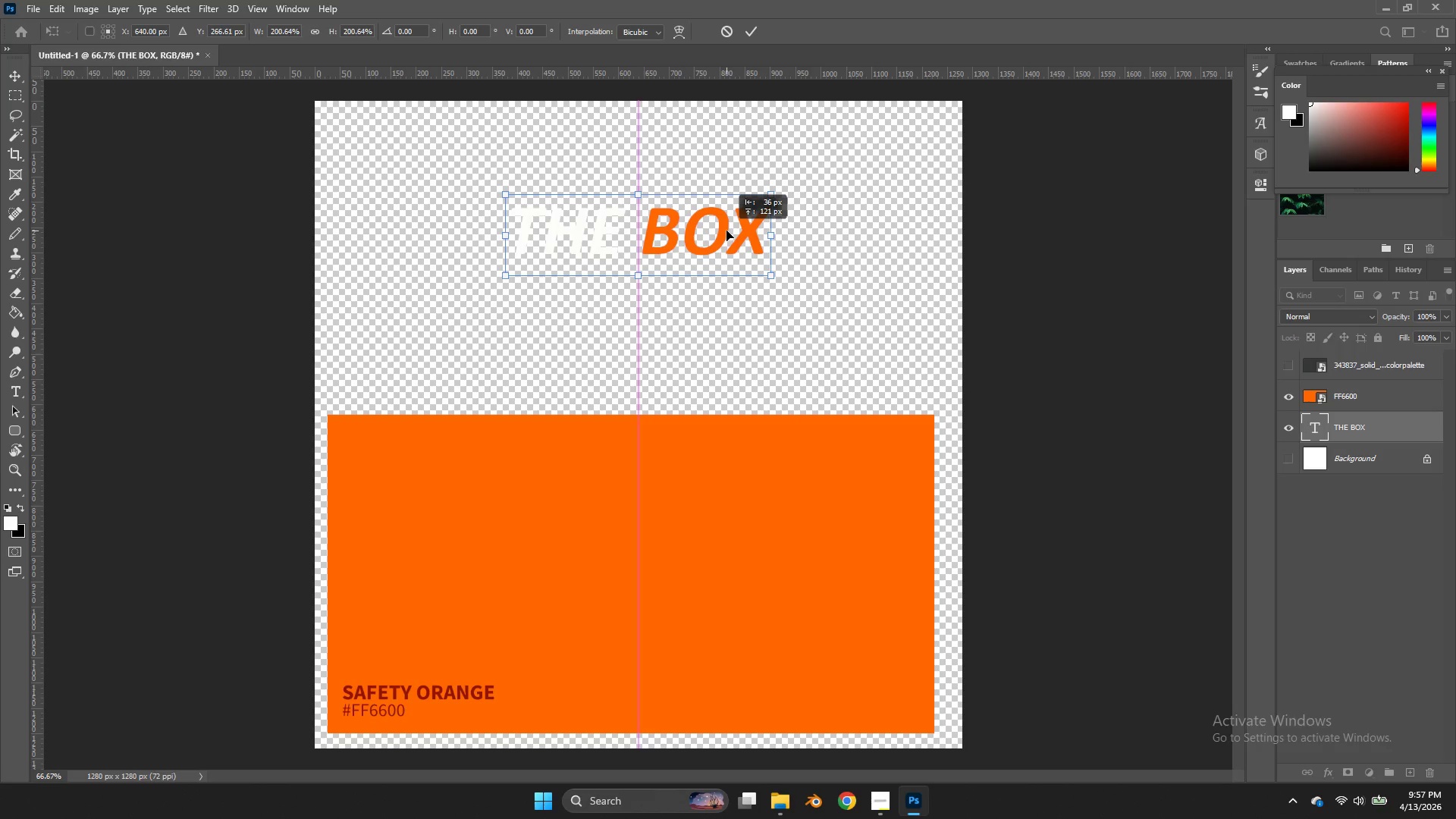 
hold_key(key=ShiftLeft, duration=1.06)
 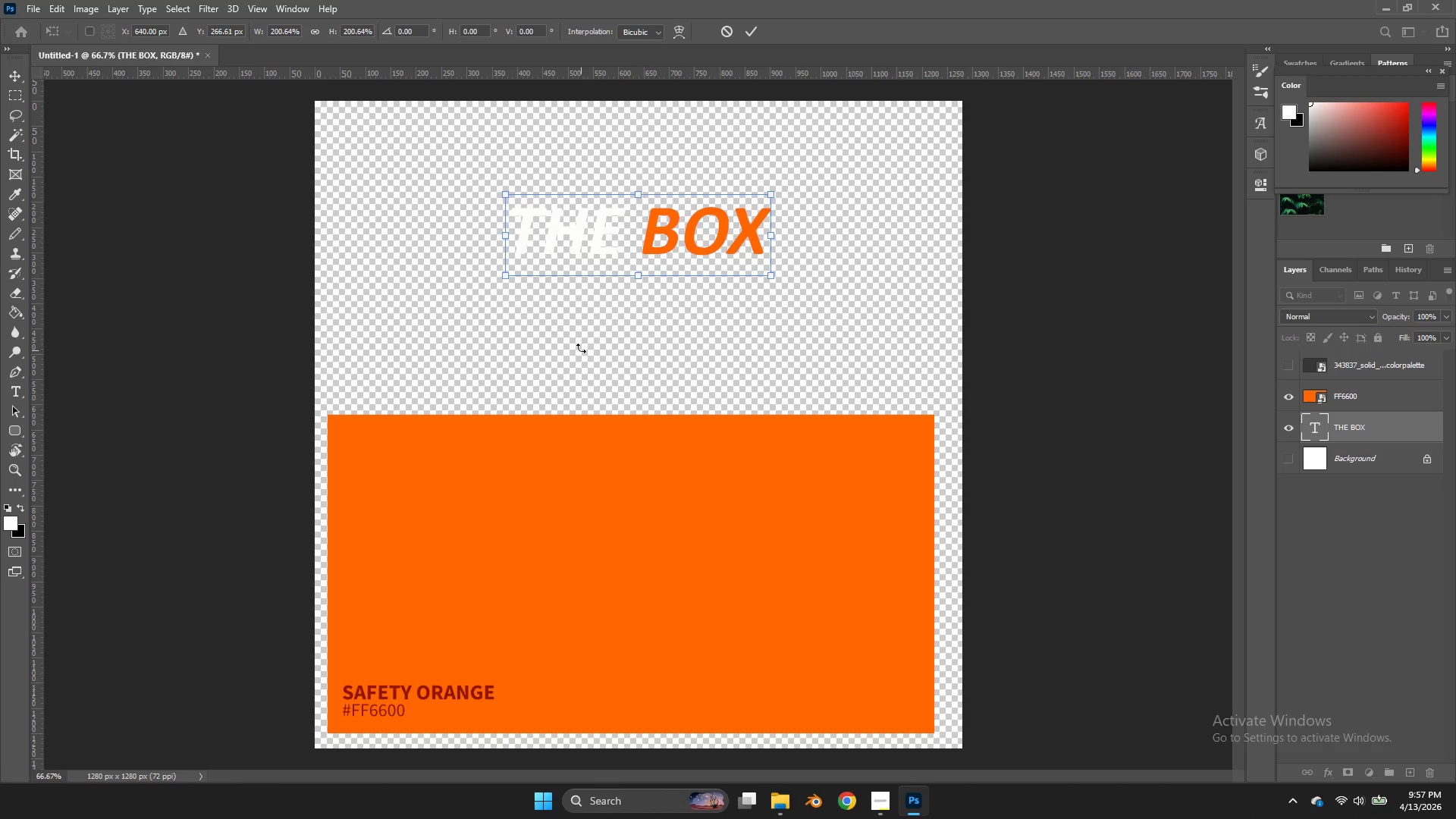 
left_click([579, 361])
 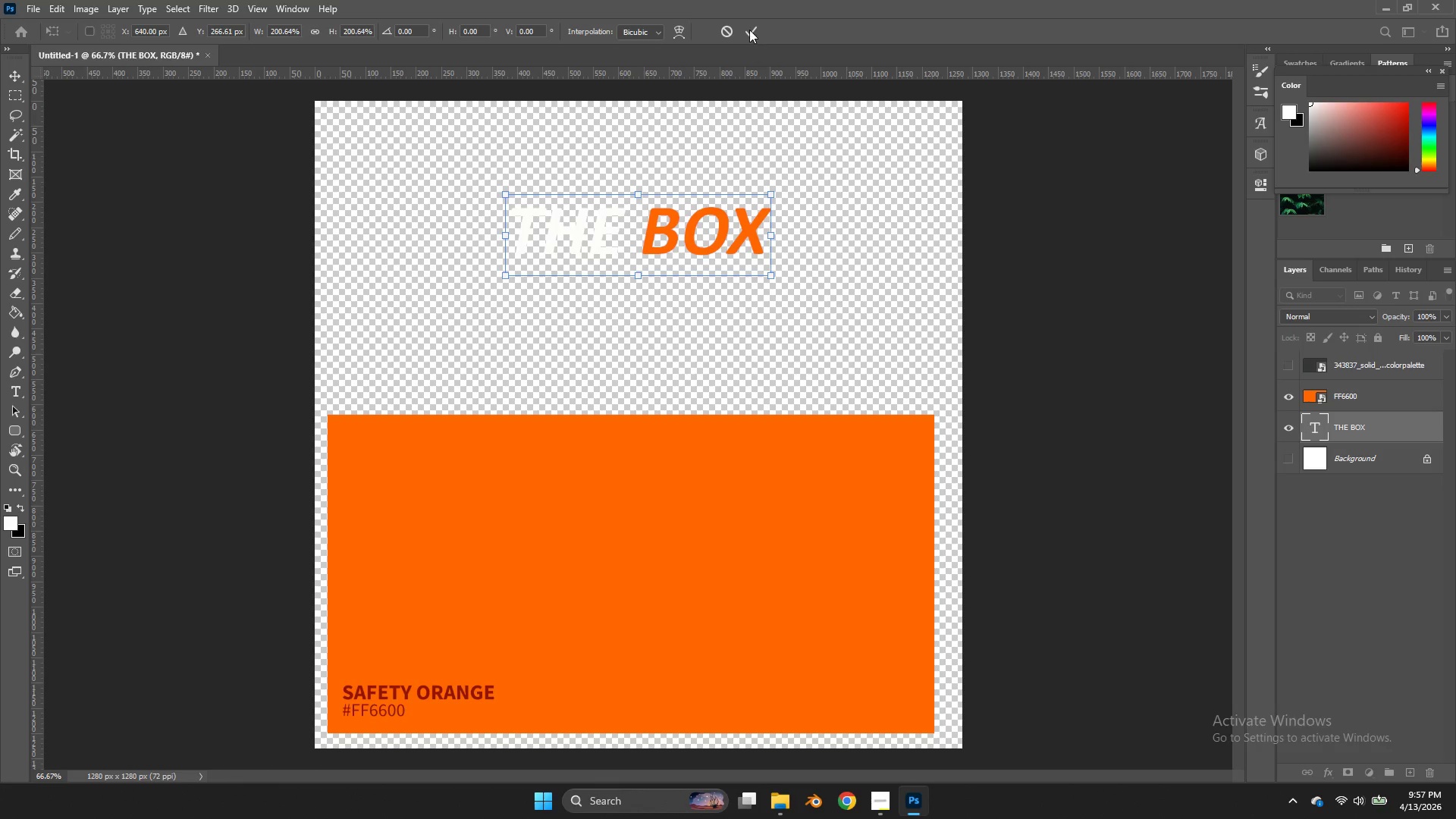 
left_click([749, 30])
 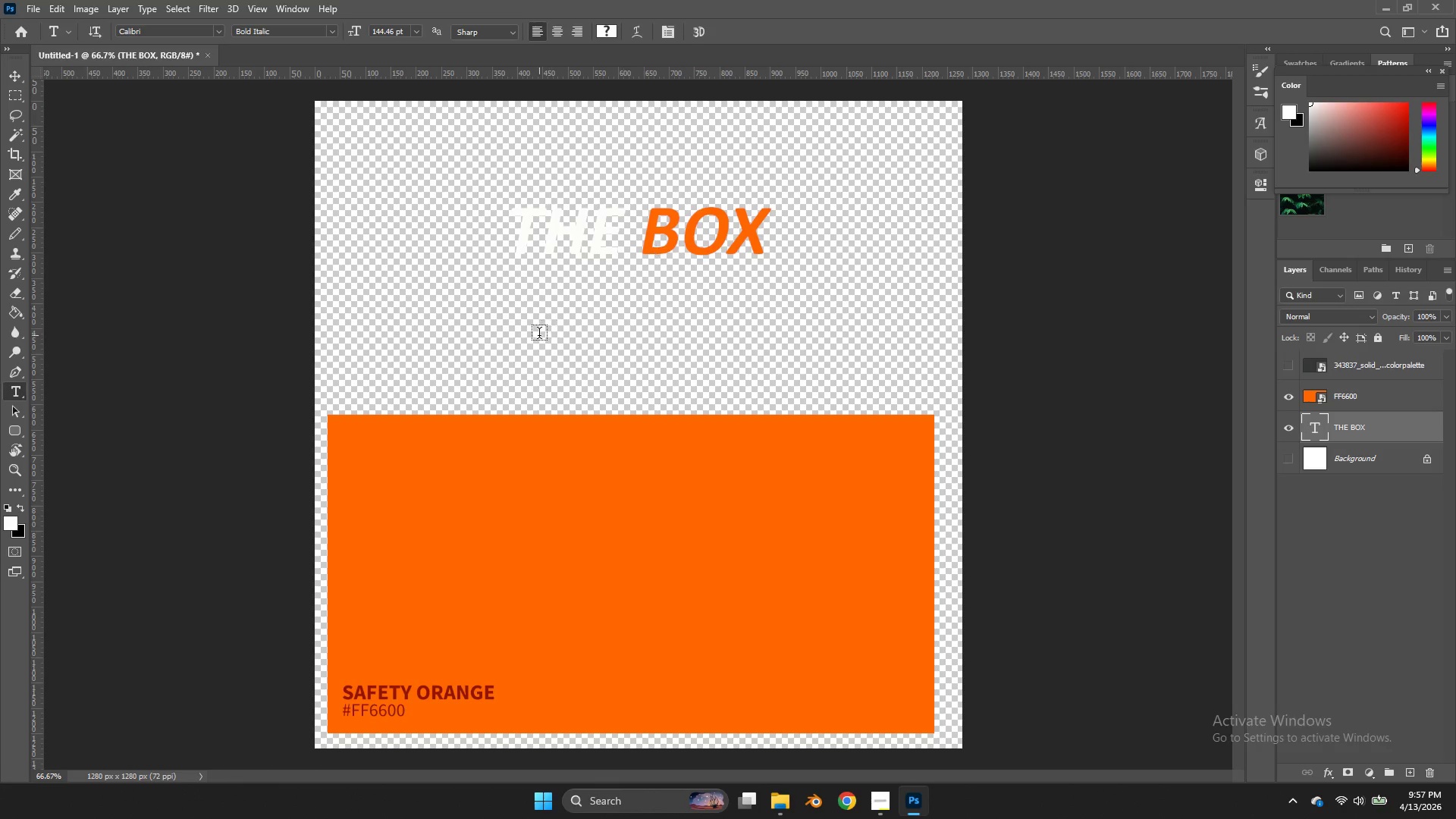 
key(T)
 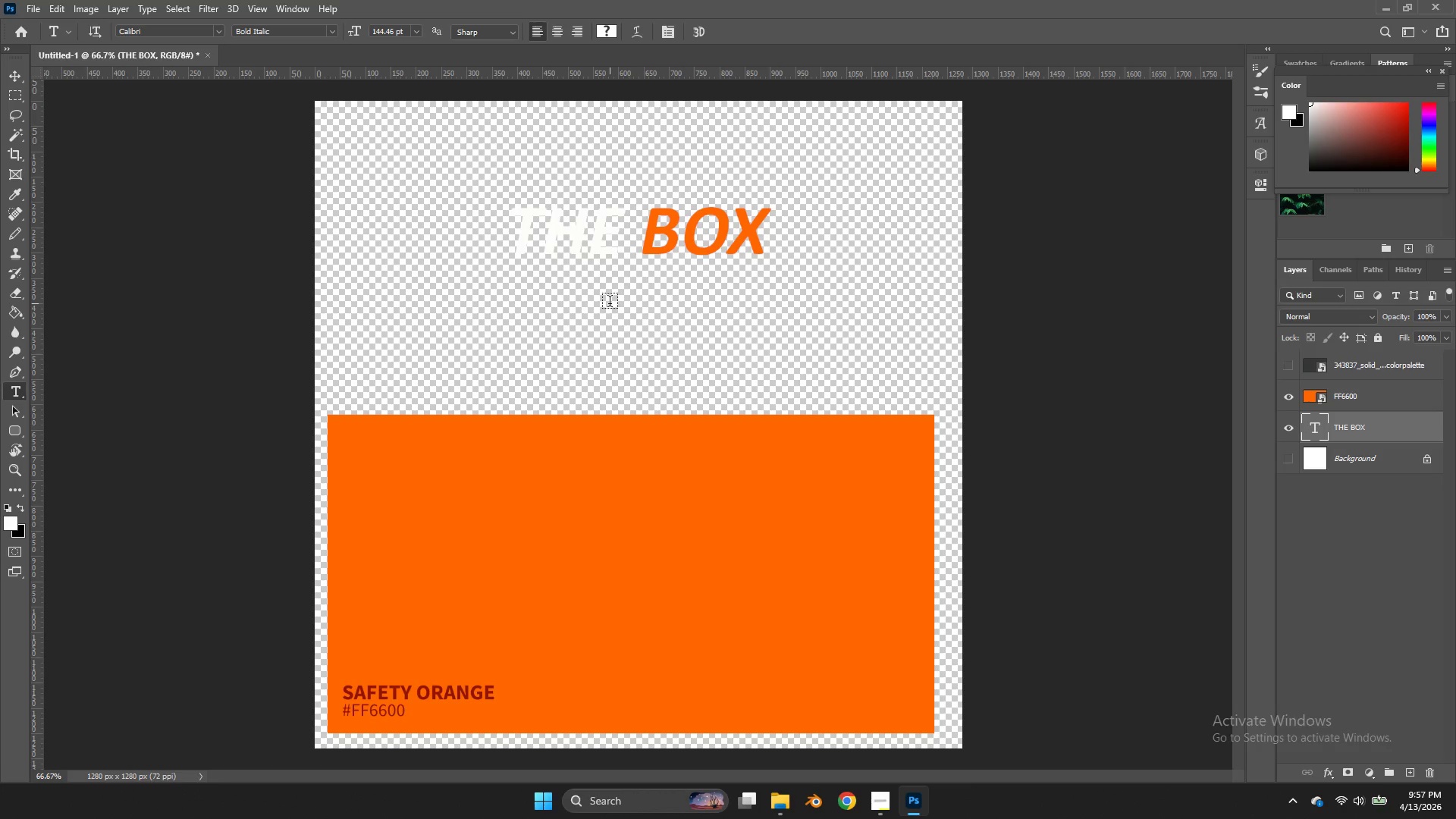 
left_click([610, 303])
 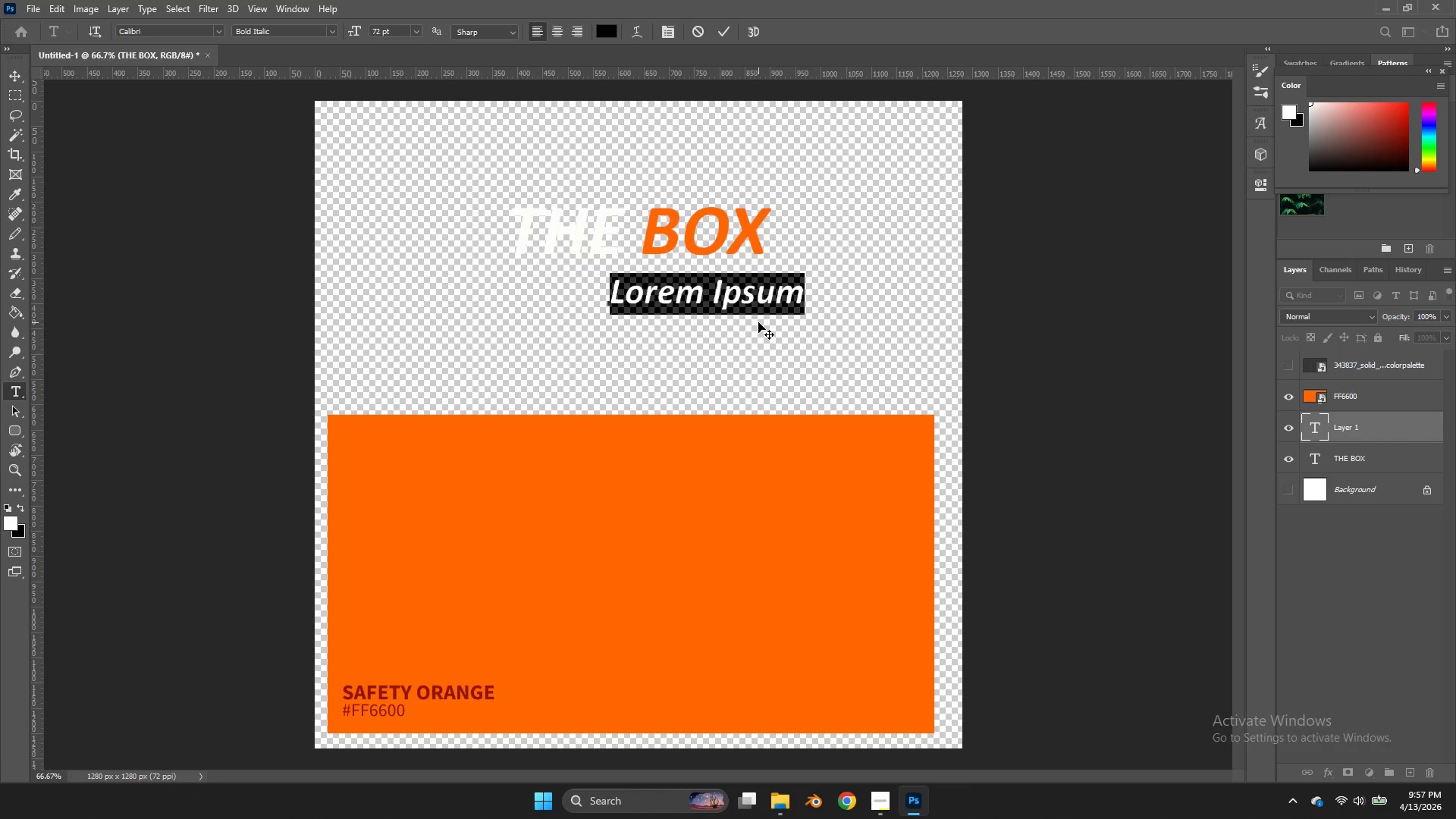 
type(Her)
key(Backspace)
key(Backspace)
type(ERO)
 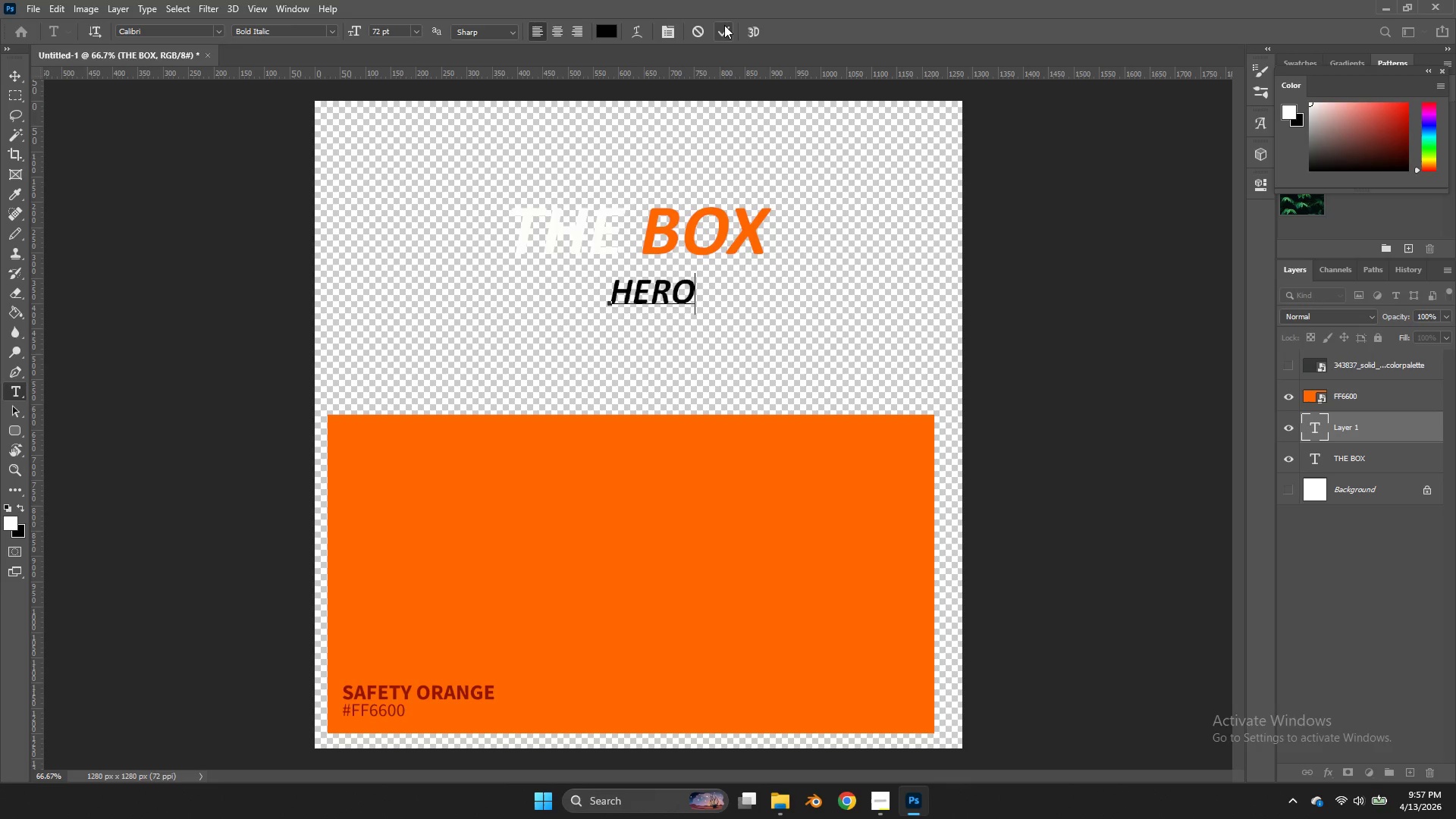 
left_click([724, 25])
 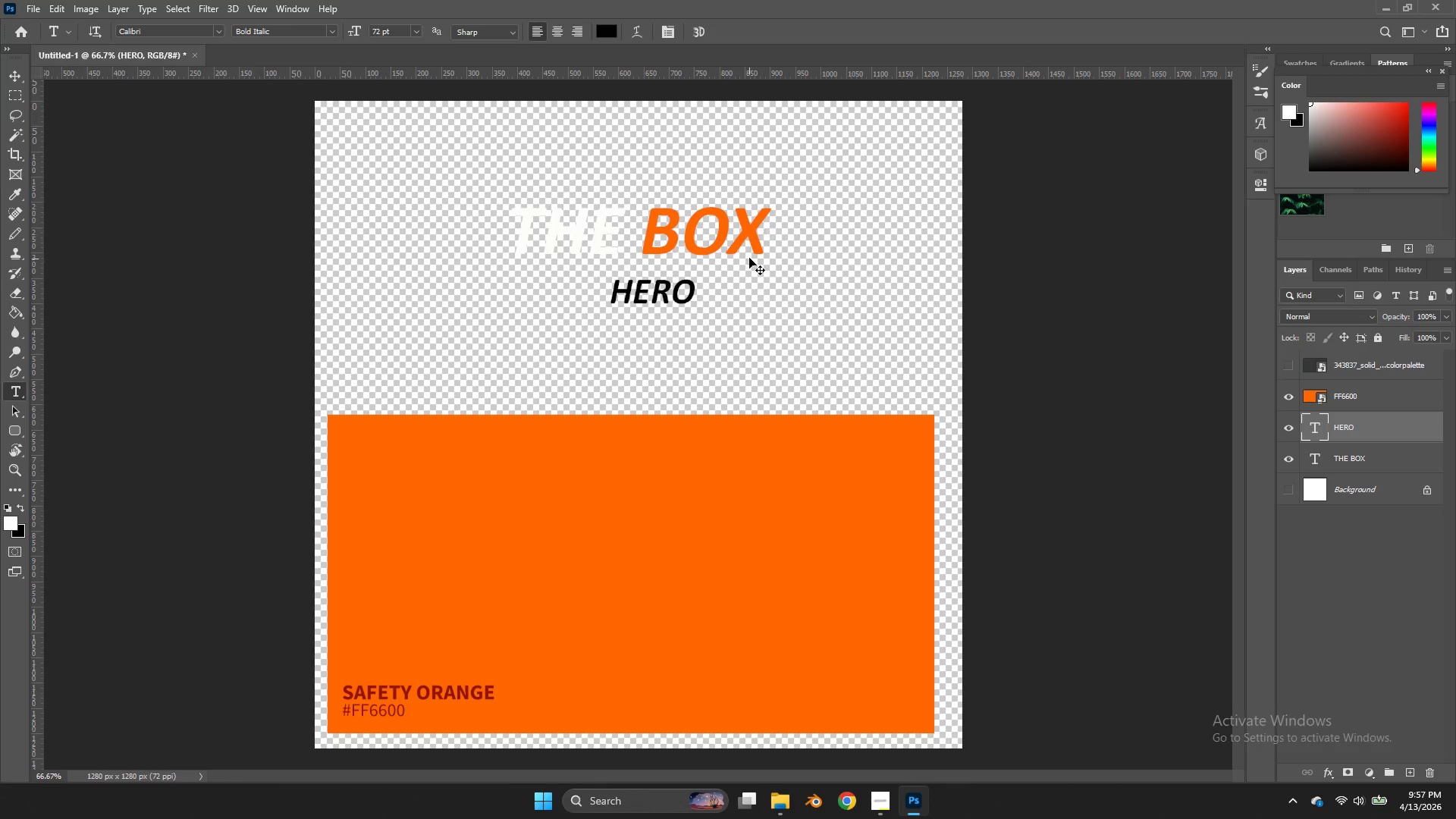 
key(Control+T)
 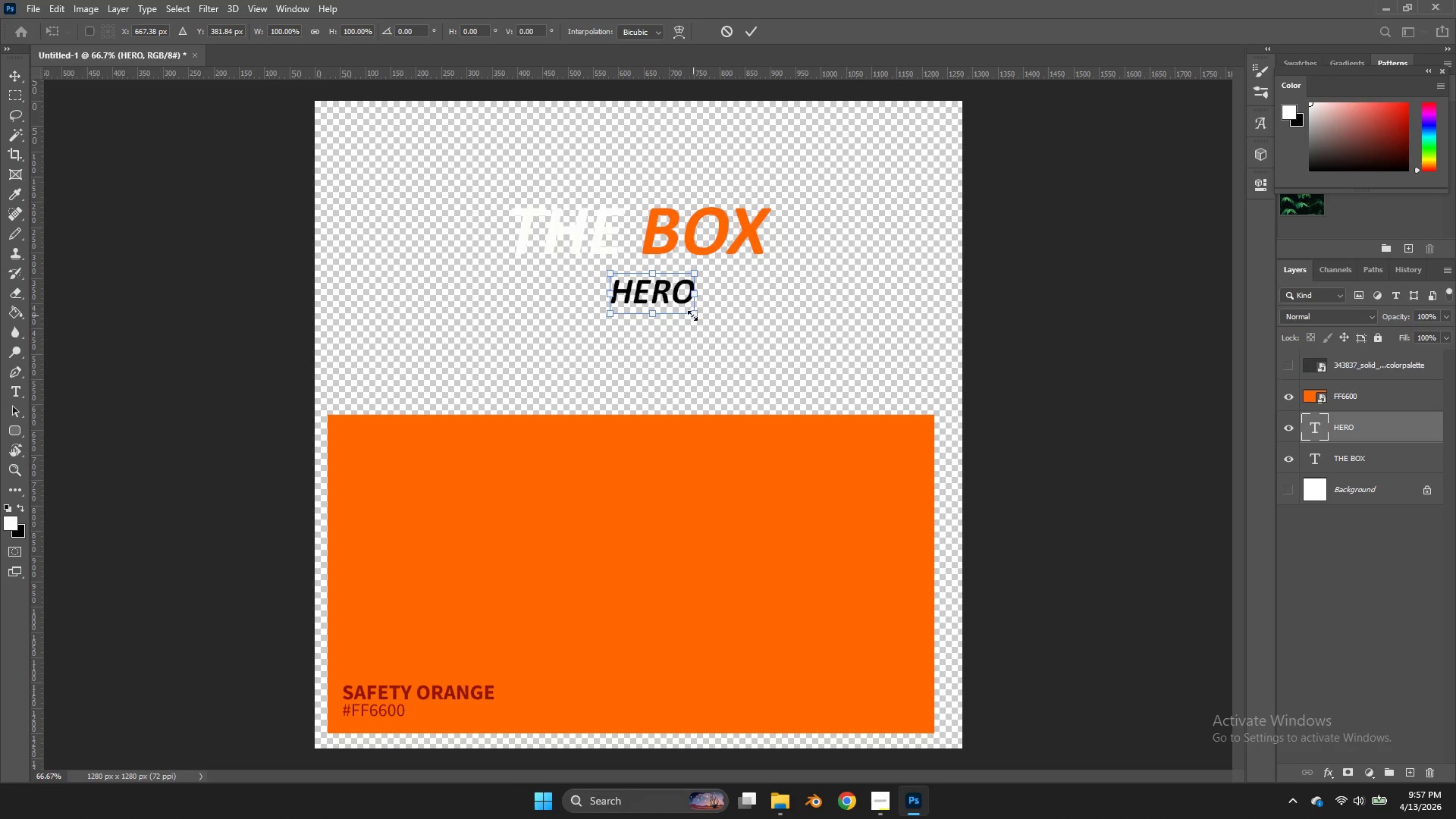 
left_click_drag(start_coordinate=[693, 315], to_coordinate=[774, 366])
 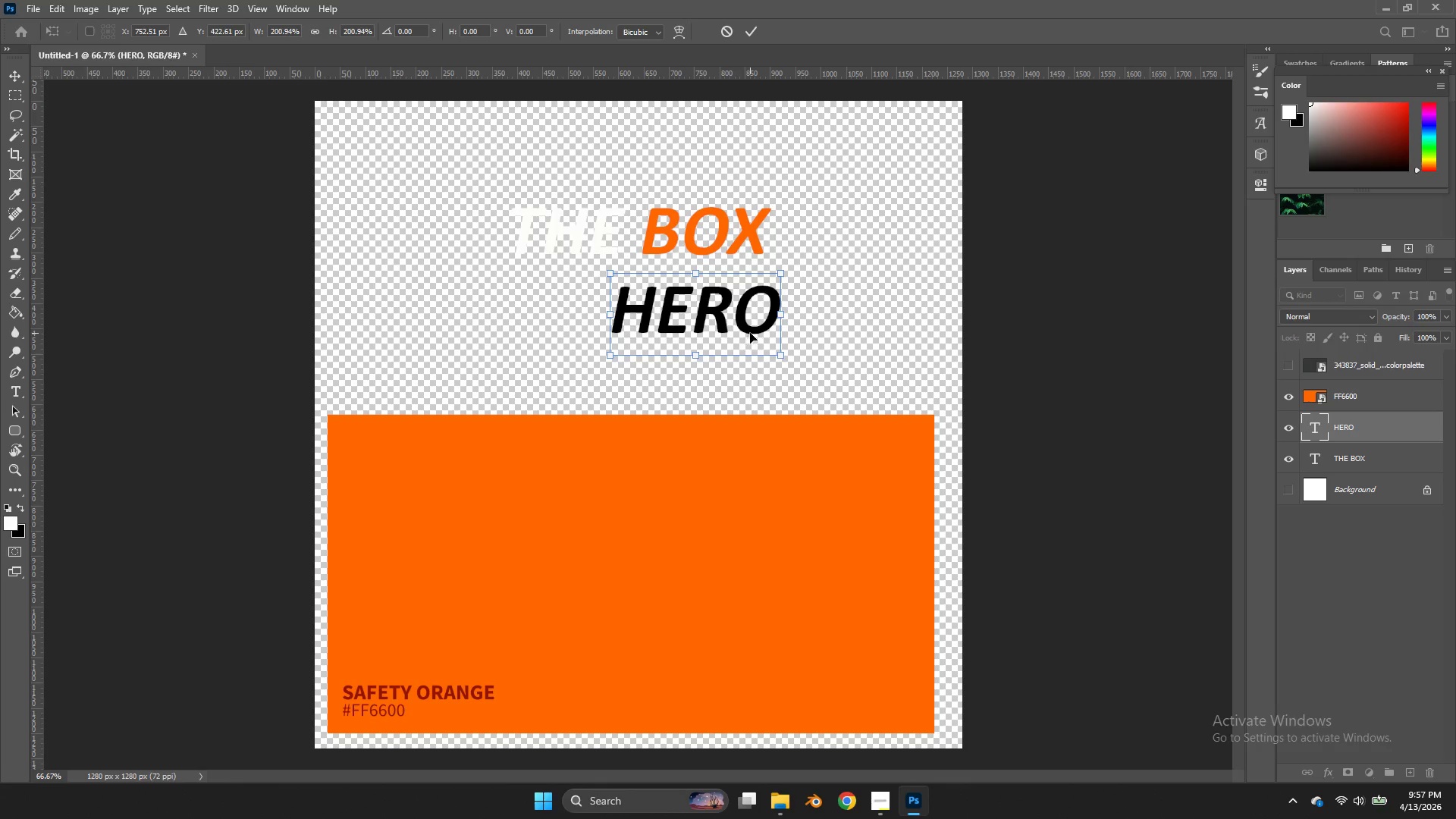 
hold_key(key=ShiftLeft, duration=1.03)
 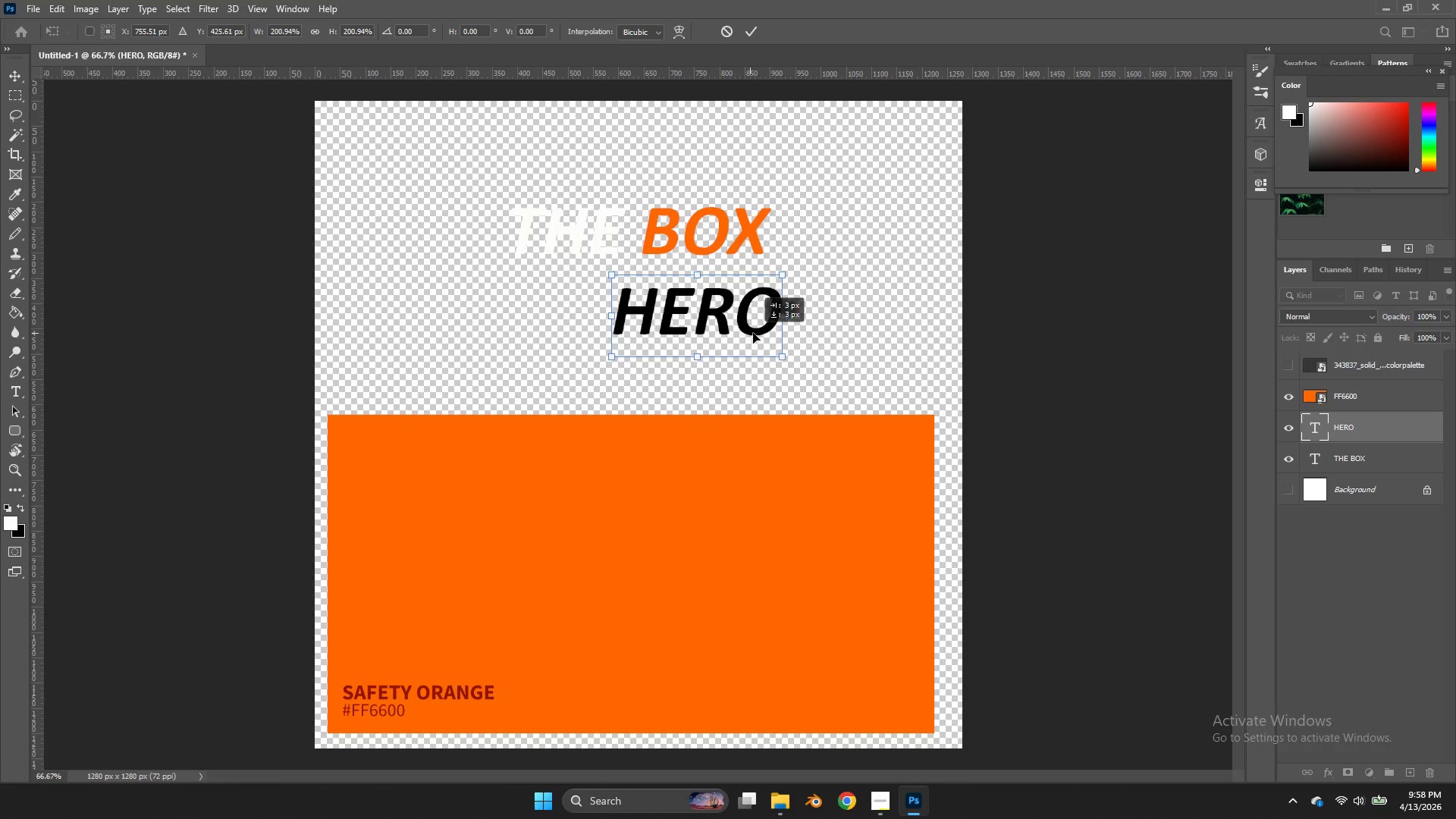 
left_click_drag(start_coordinate=[749, 333], to_coordinate=[773, 276])
 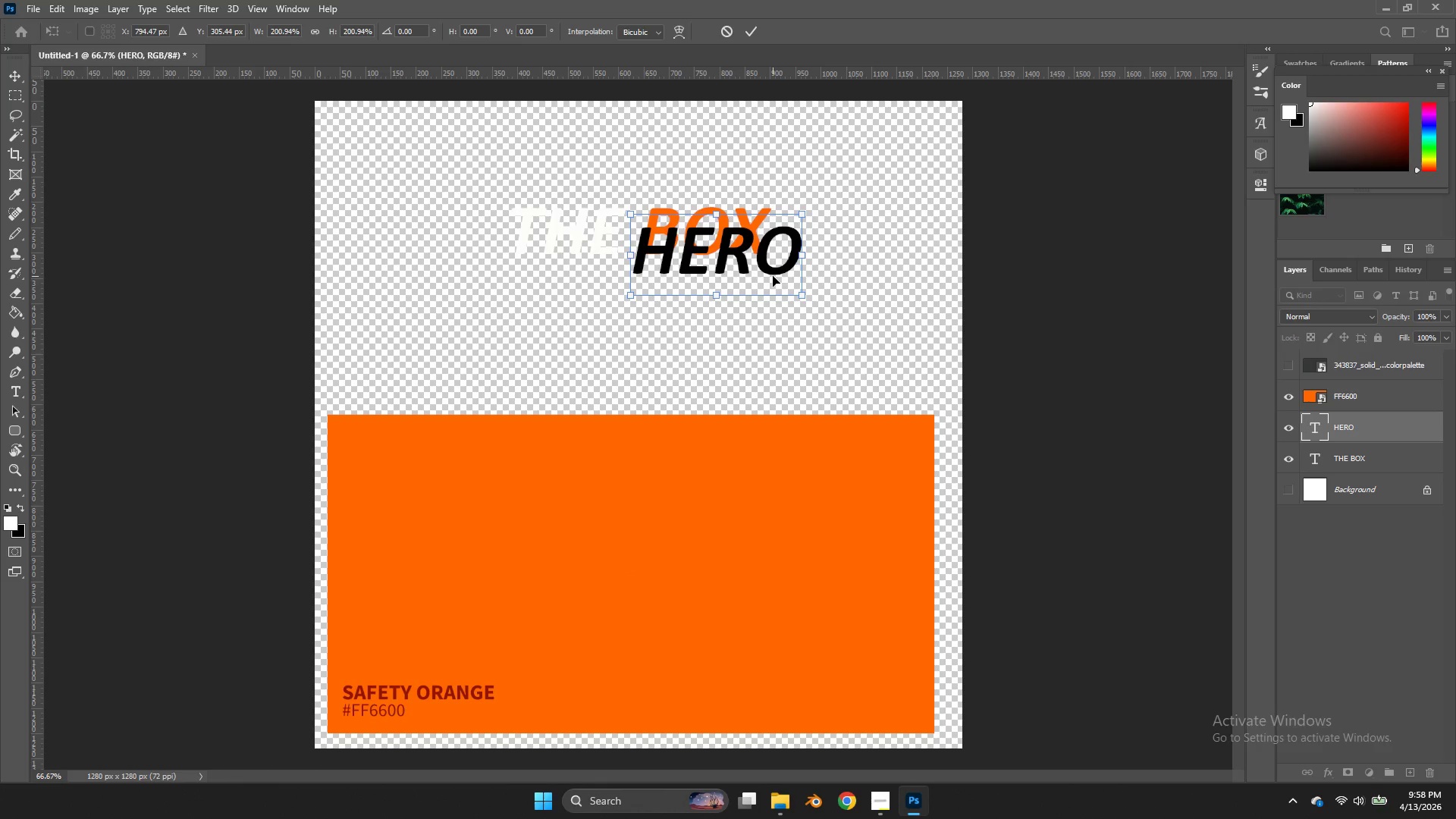 
key(ArrowRight)
 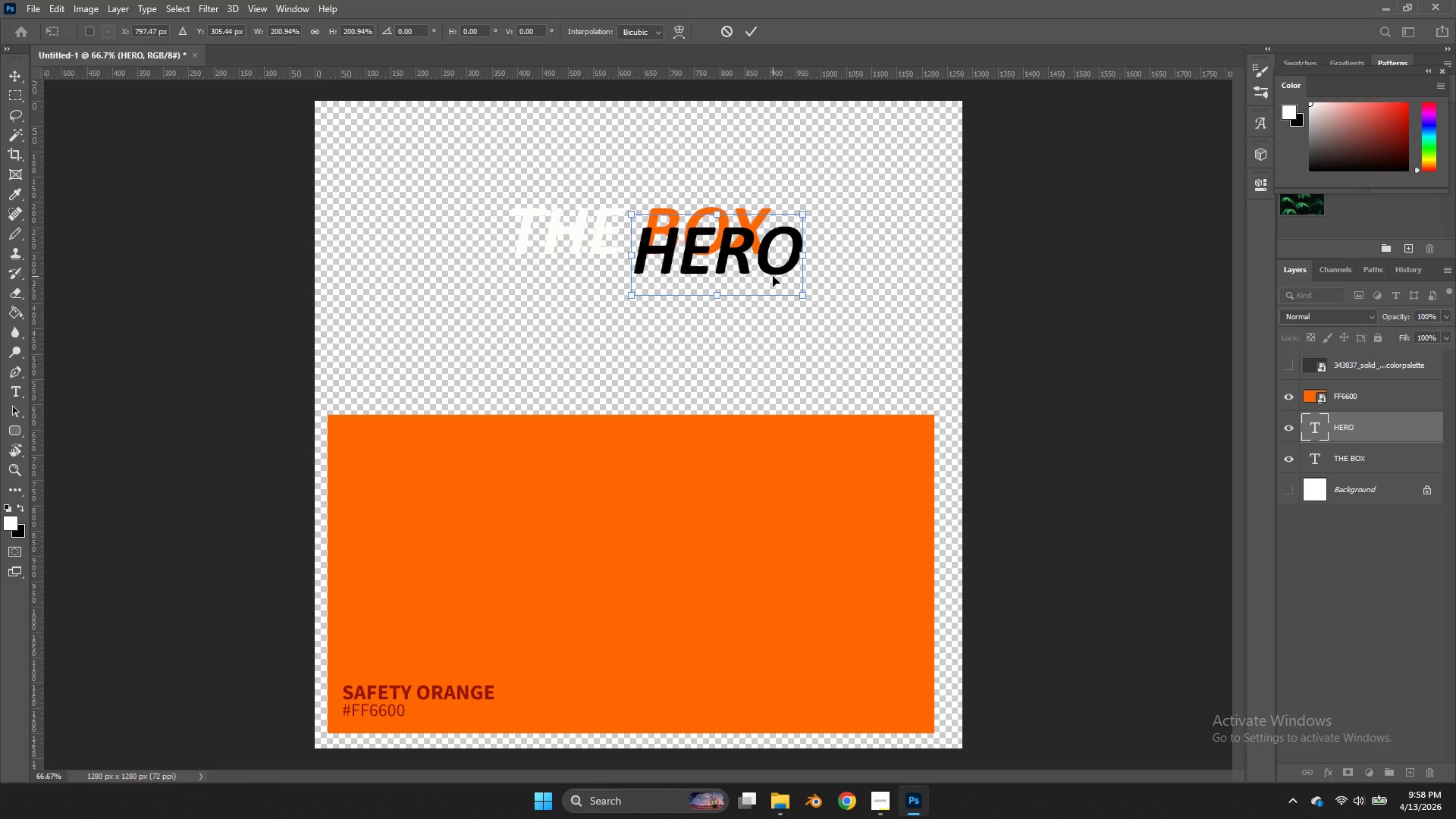 
key(ArrowRight)
 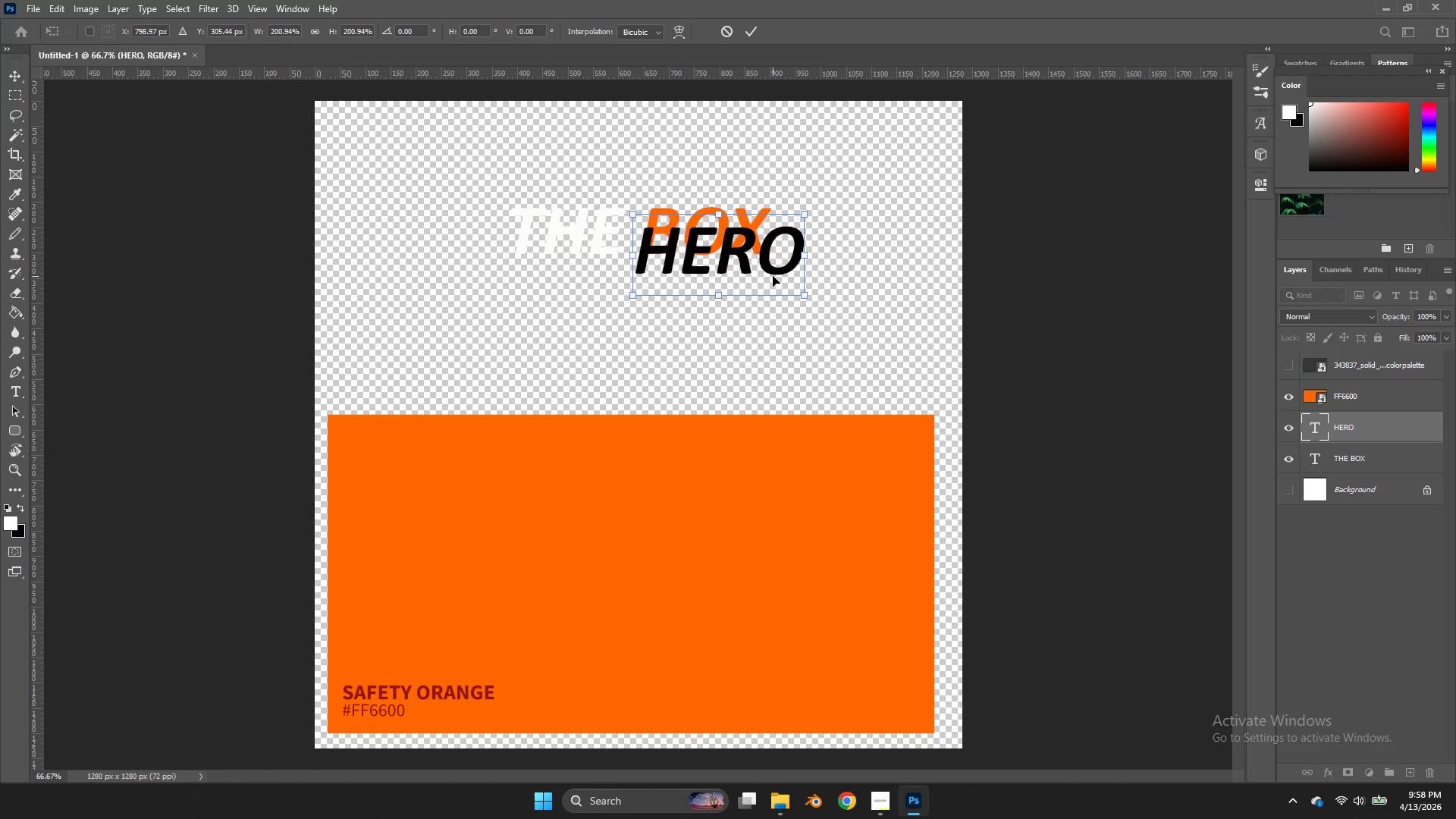 
key(ArrowRight)
 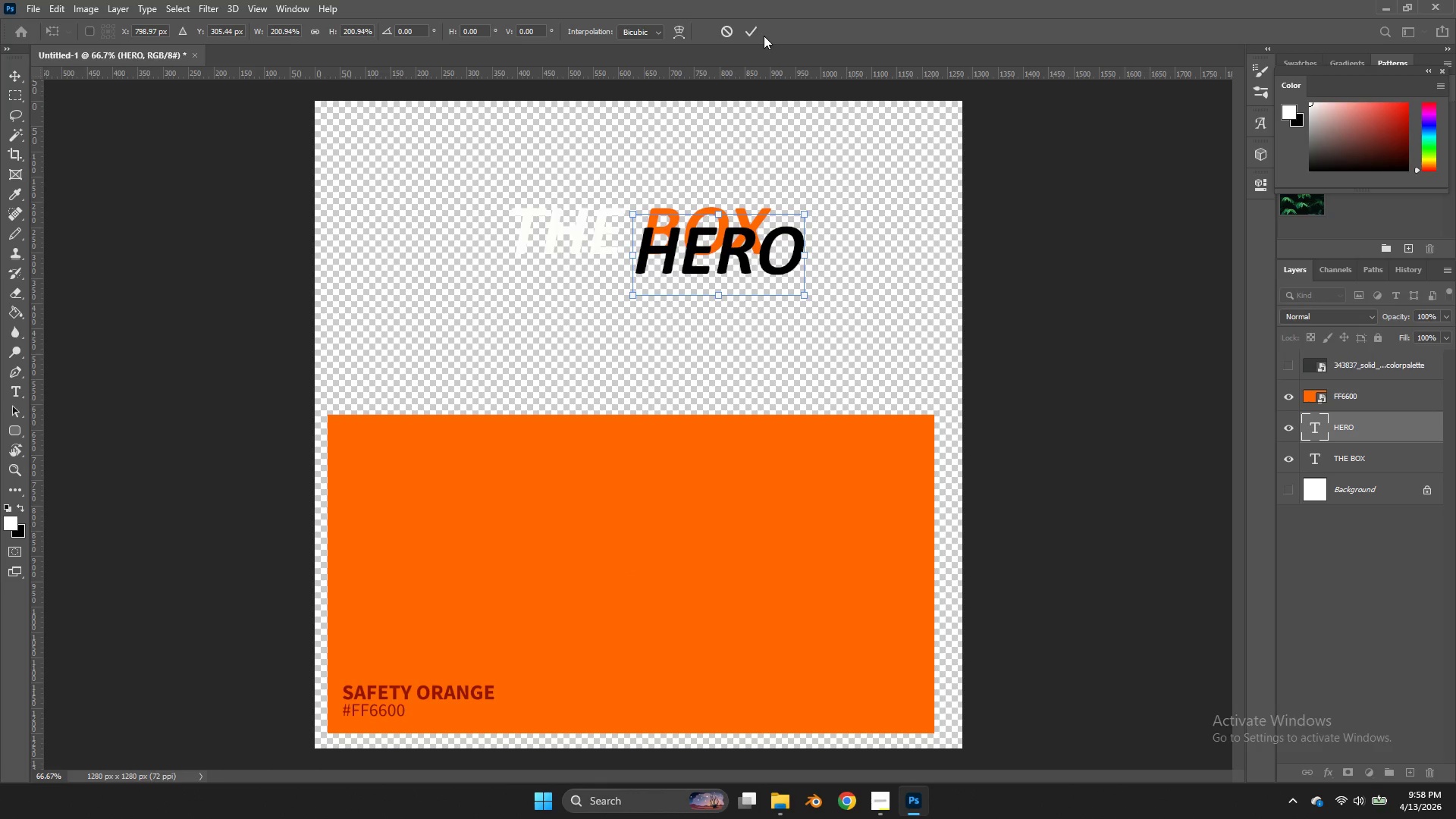 
left_click([761, 29])
 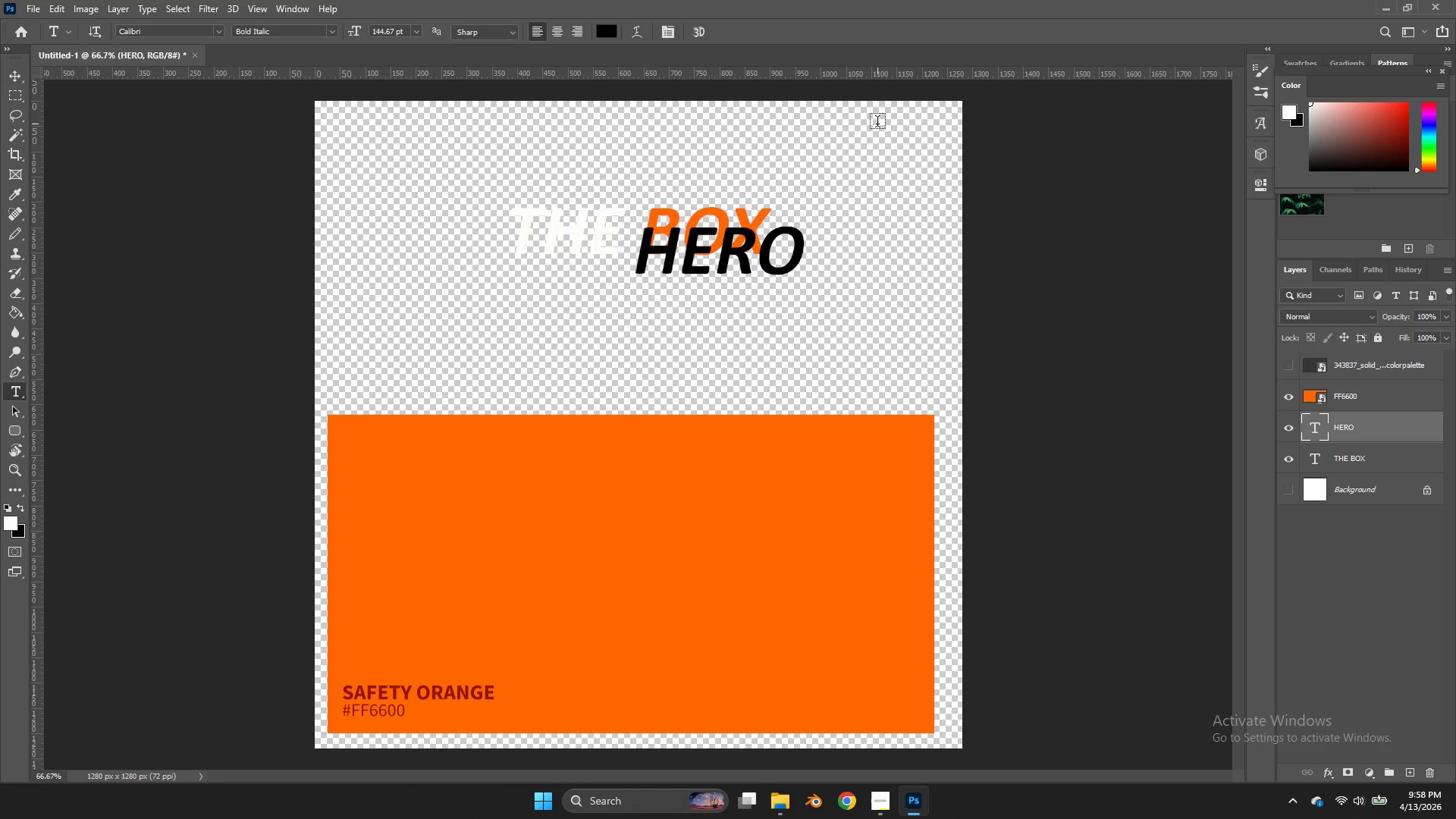 
key(Z)
 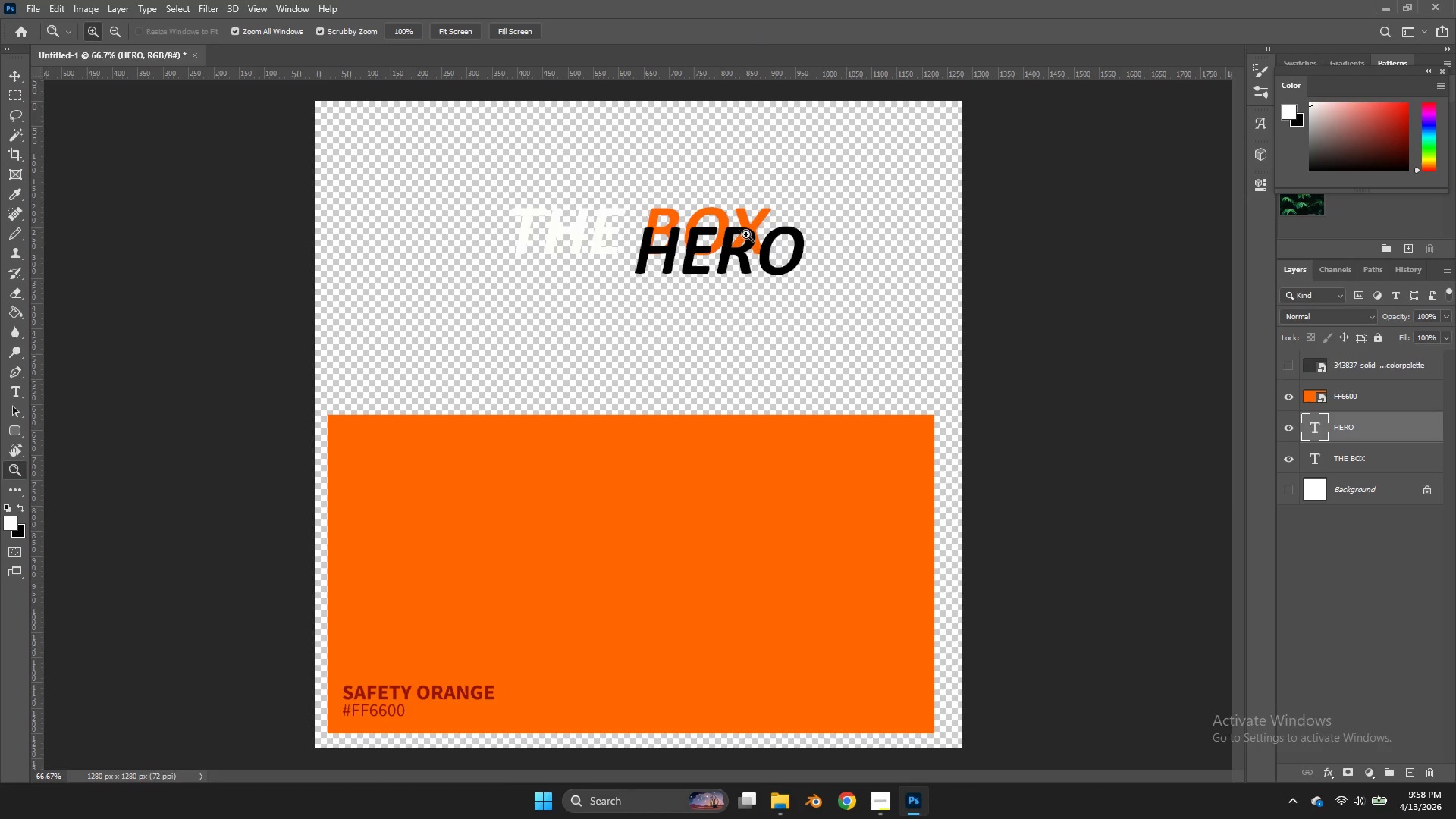 
left_click_drag(start_coordinate=[742, 234], to_coordinate=[793, 251])
 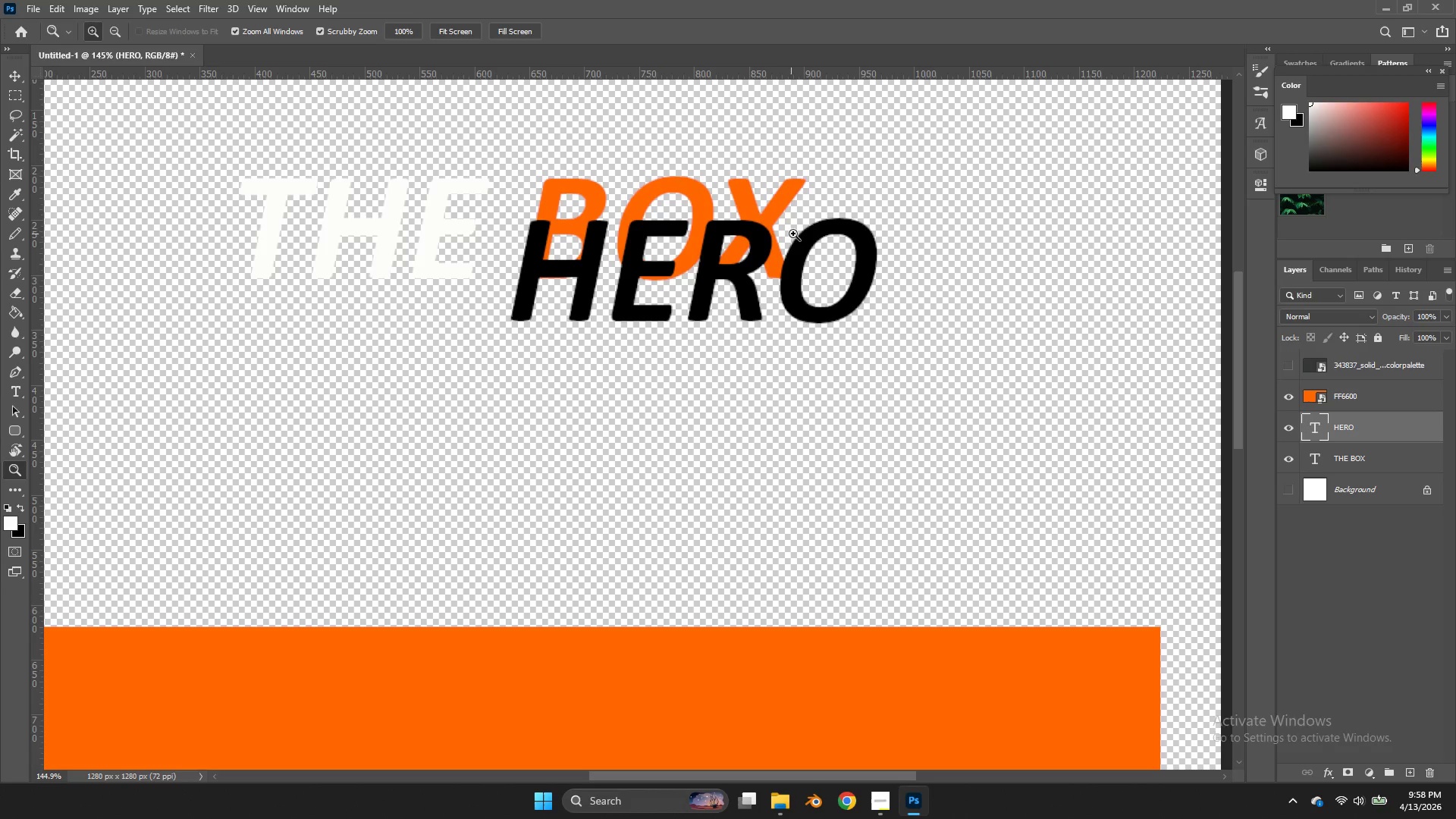 
scroll: coordinate [877, 124], scroll_direction: up, amount: 4.0
 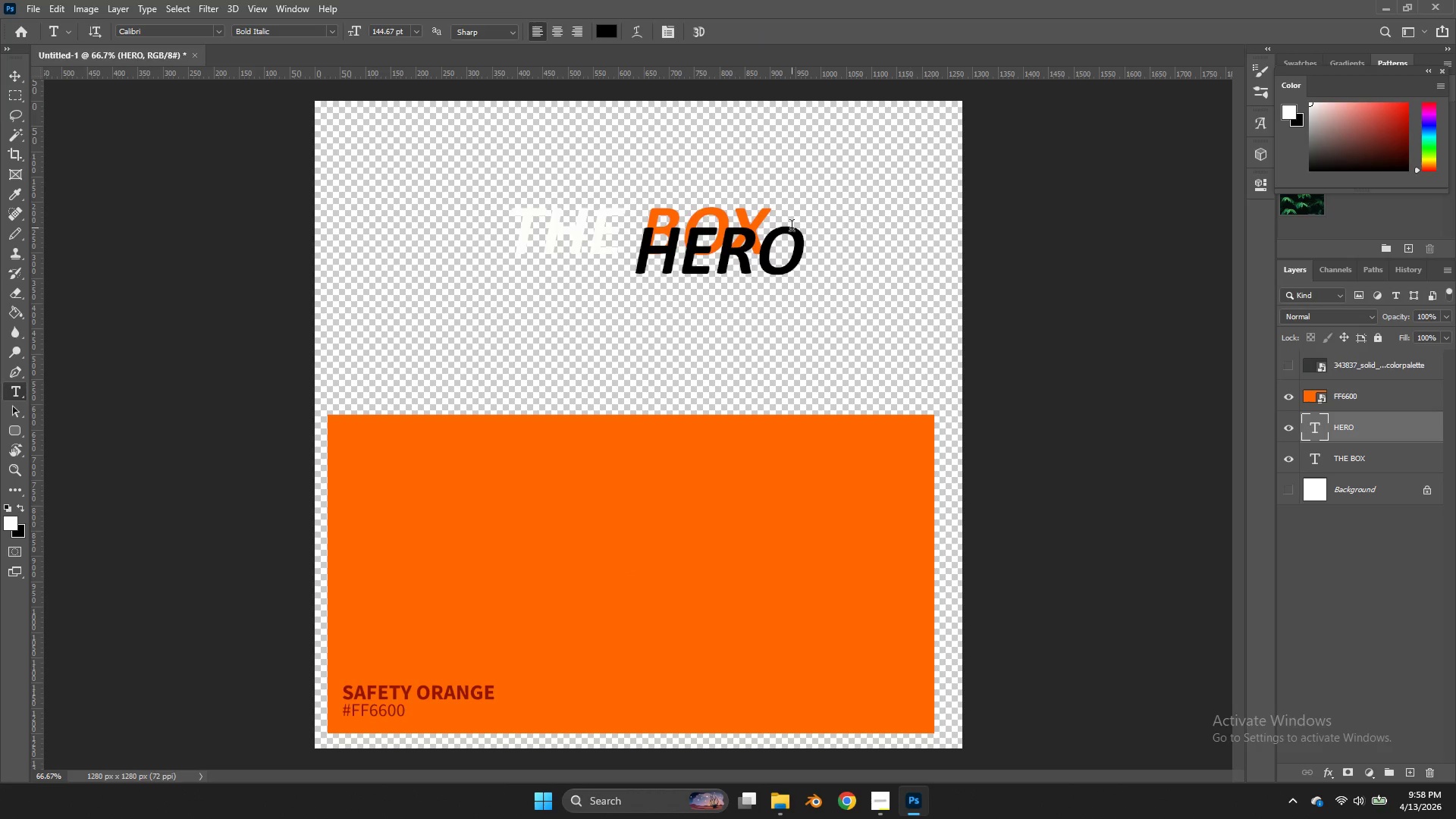 
key(P)
 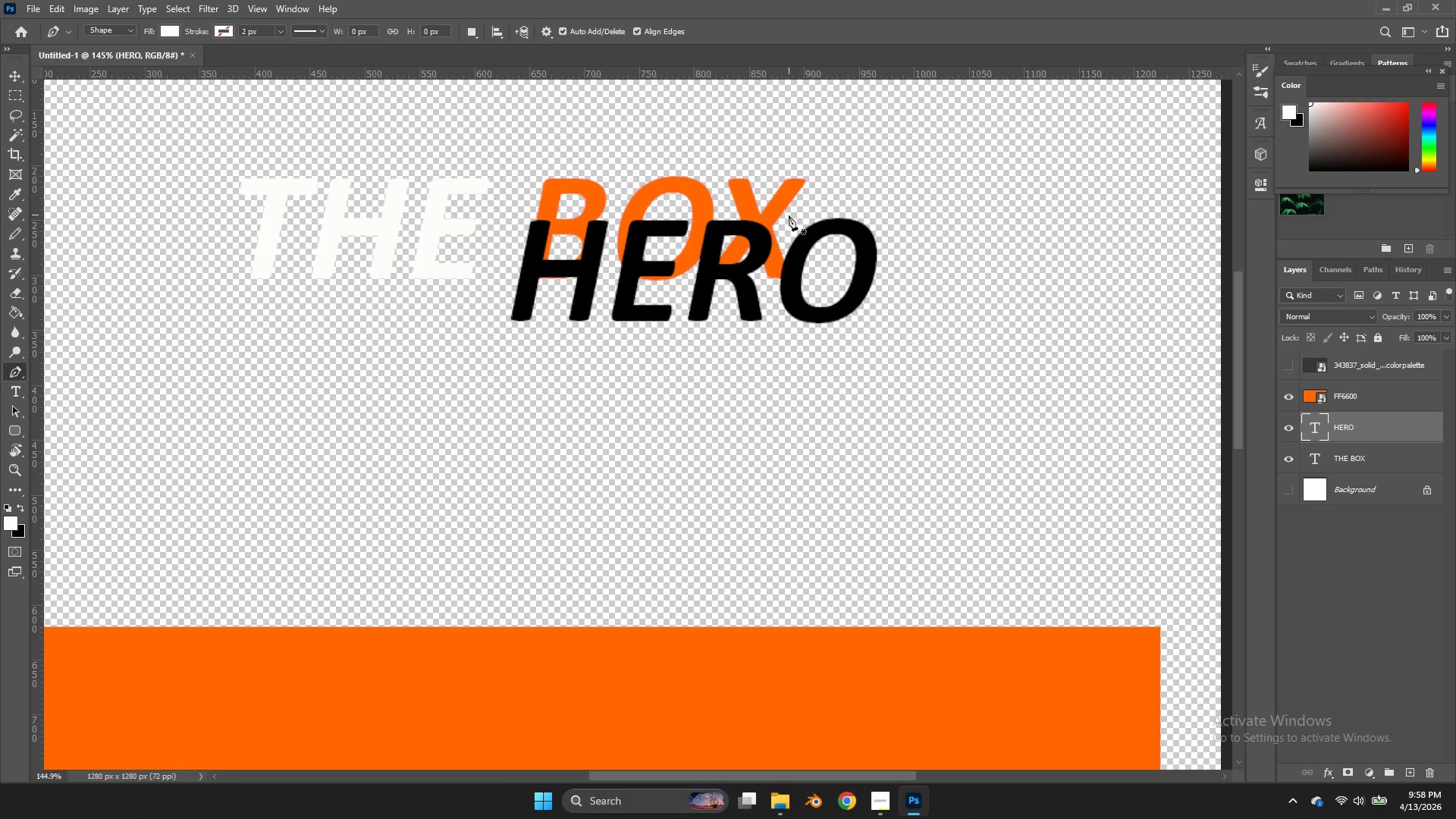 
left_click([788, 215])
 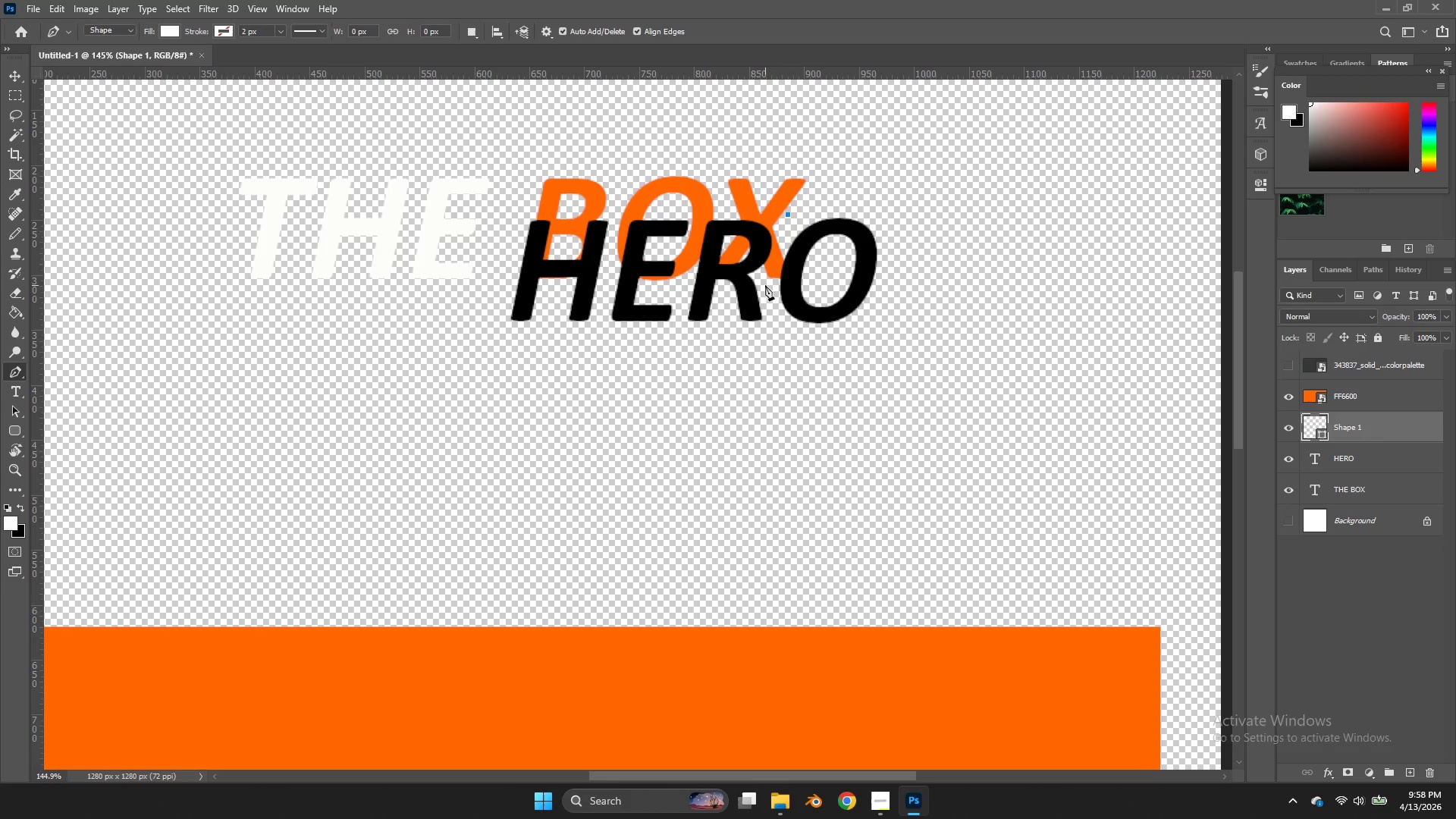 
left_click([765, 285])
 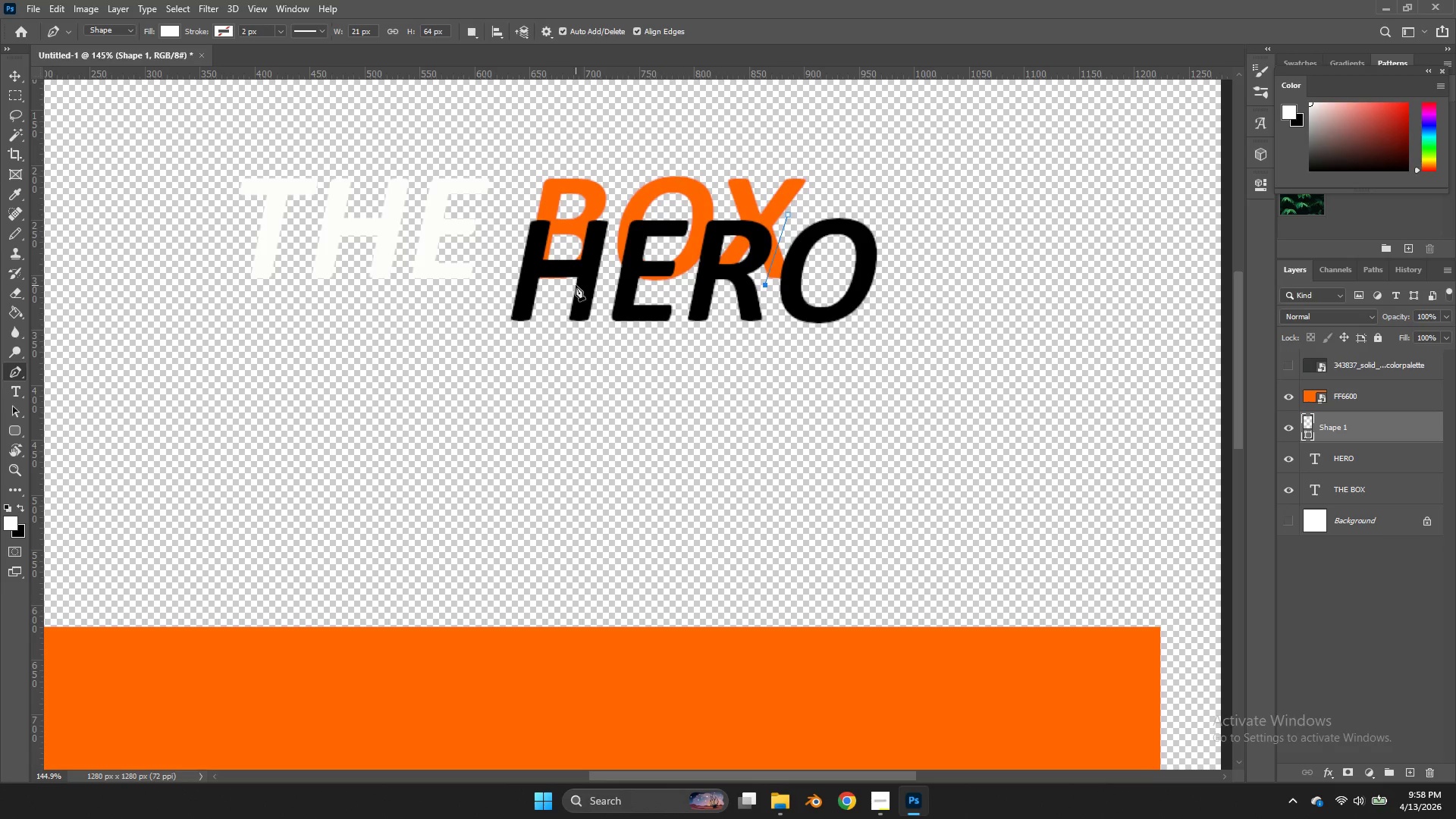 
hold_key(key=ShiftLeft, duration=0.92)
left_click([497, 285])
 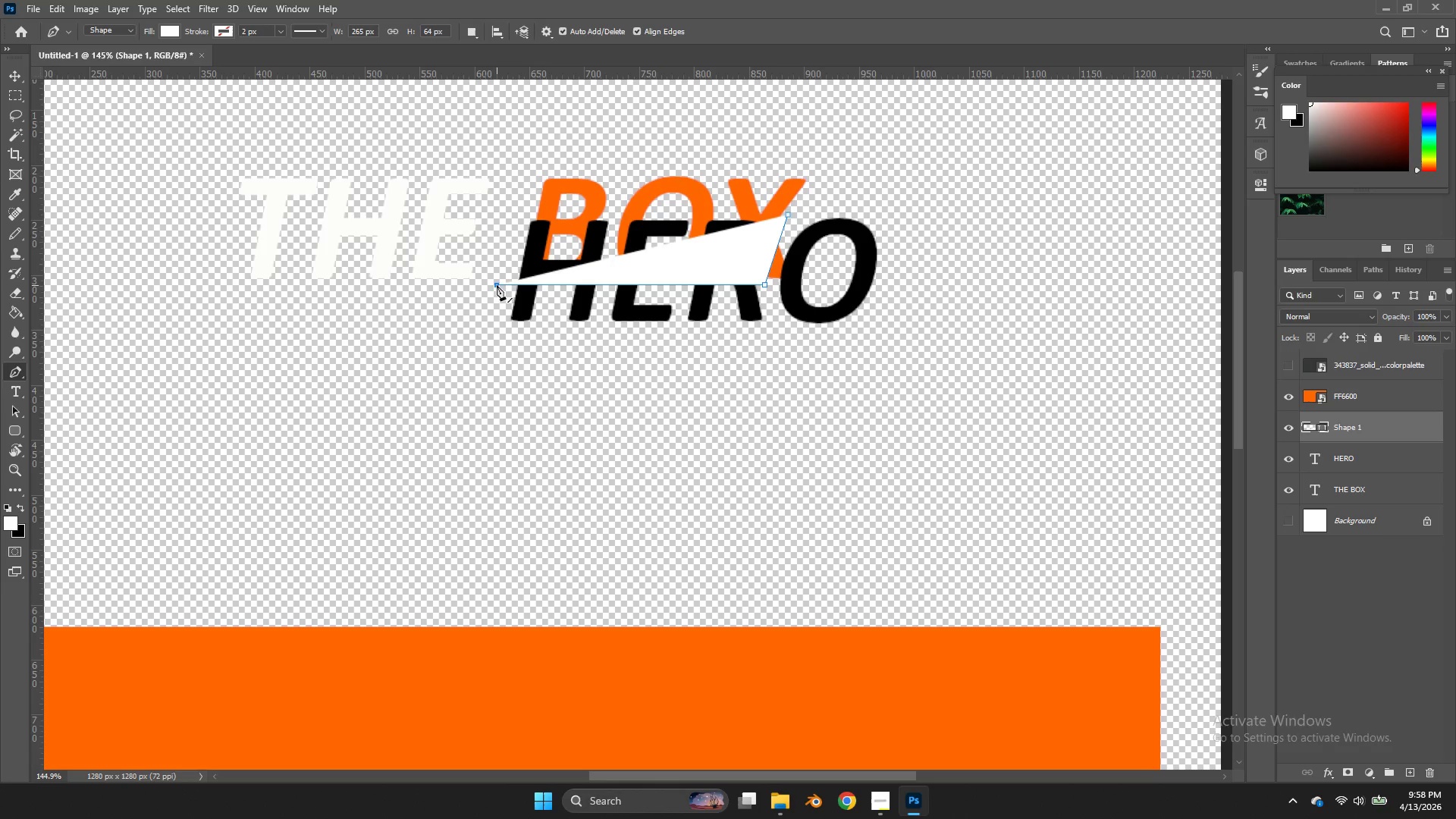 
key(Control+Z)
 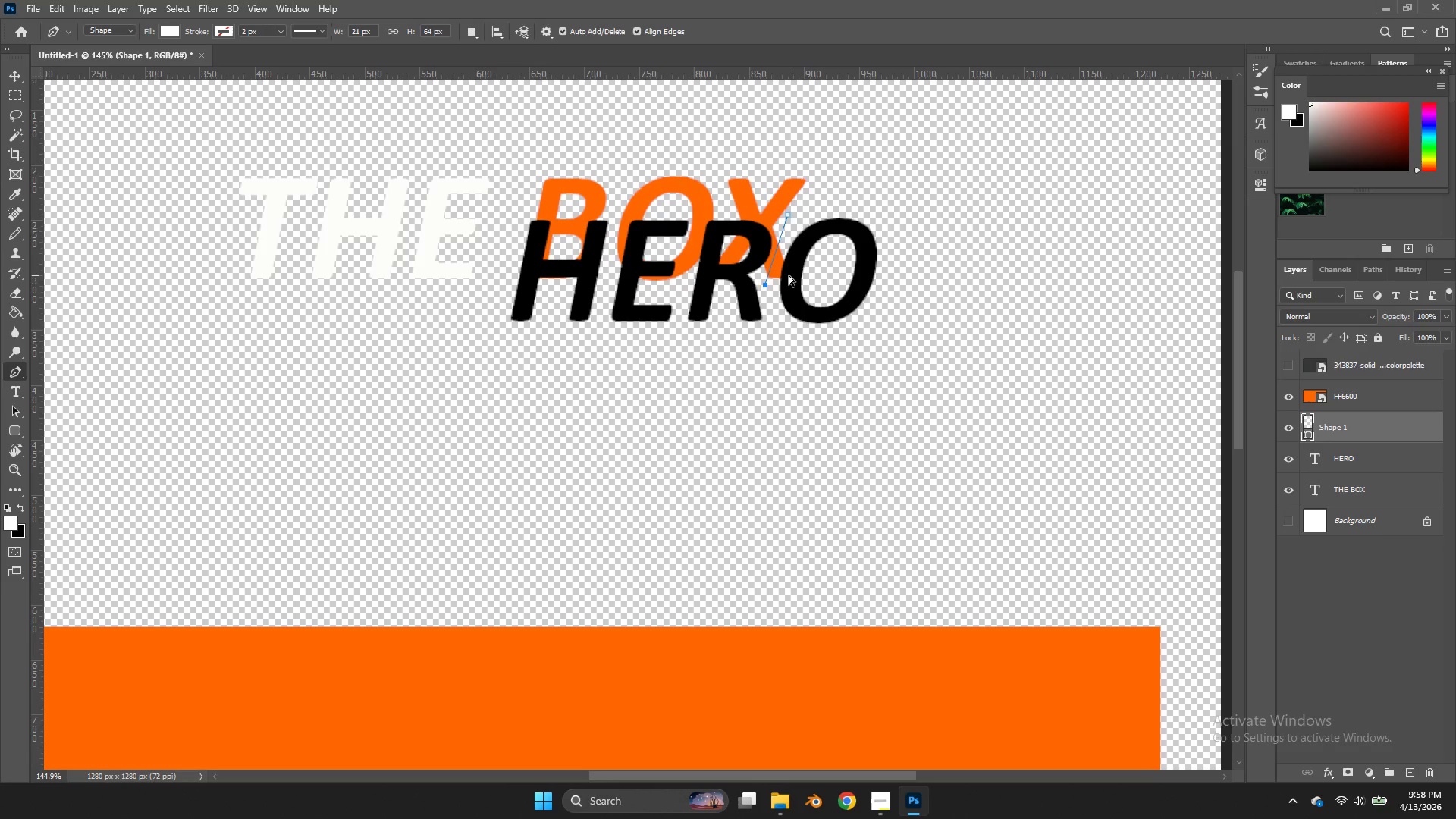 
key(Control+ControlLeft)
 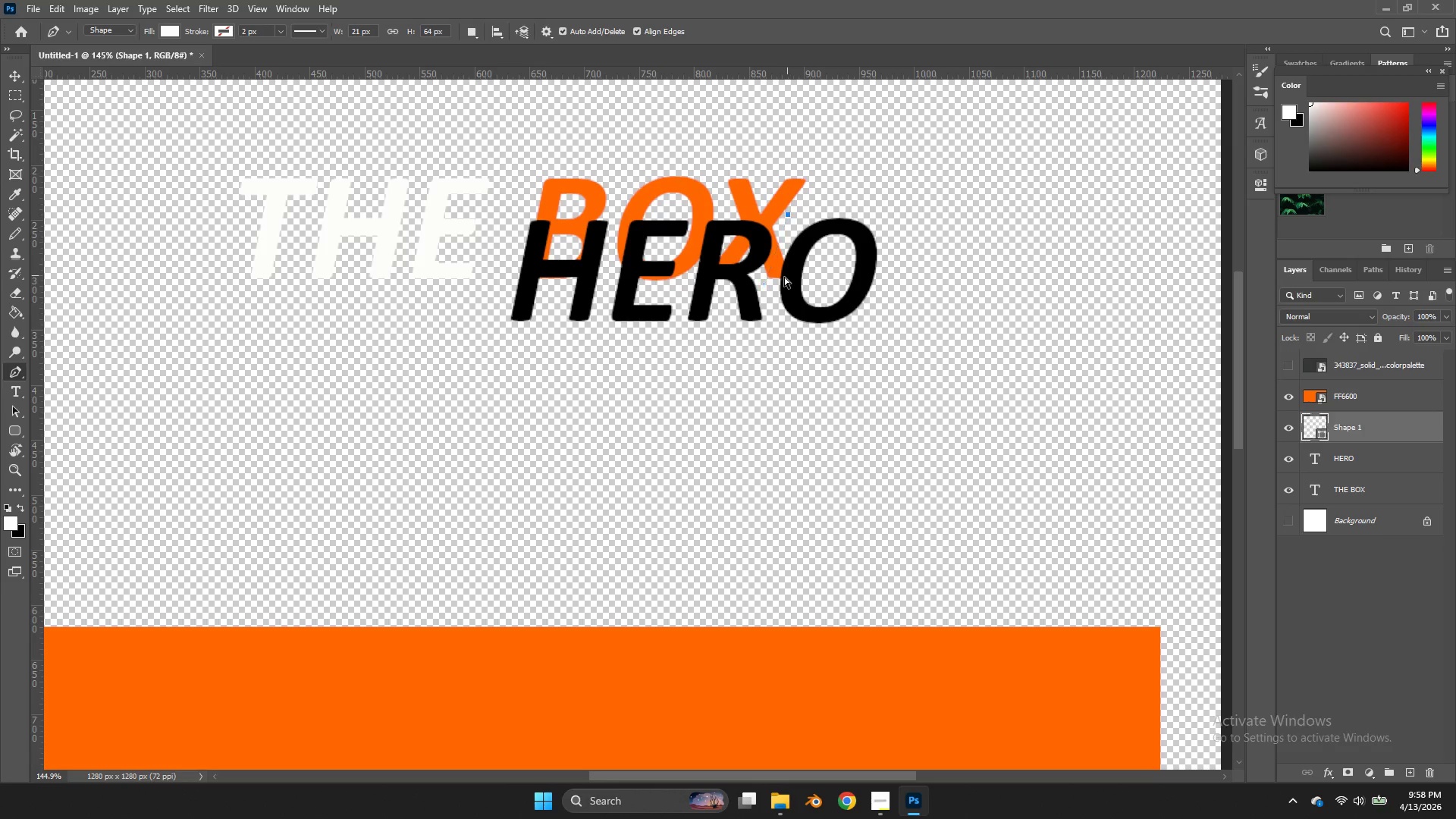 
key(Control+Z)
 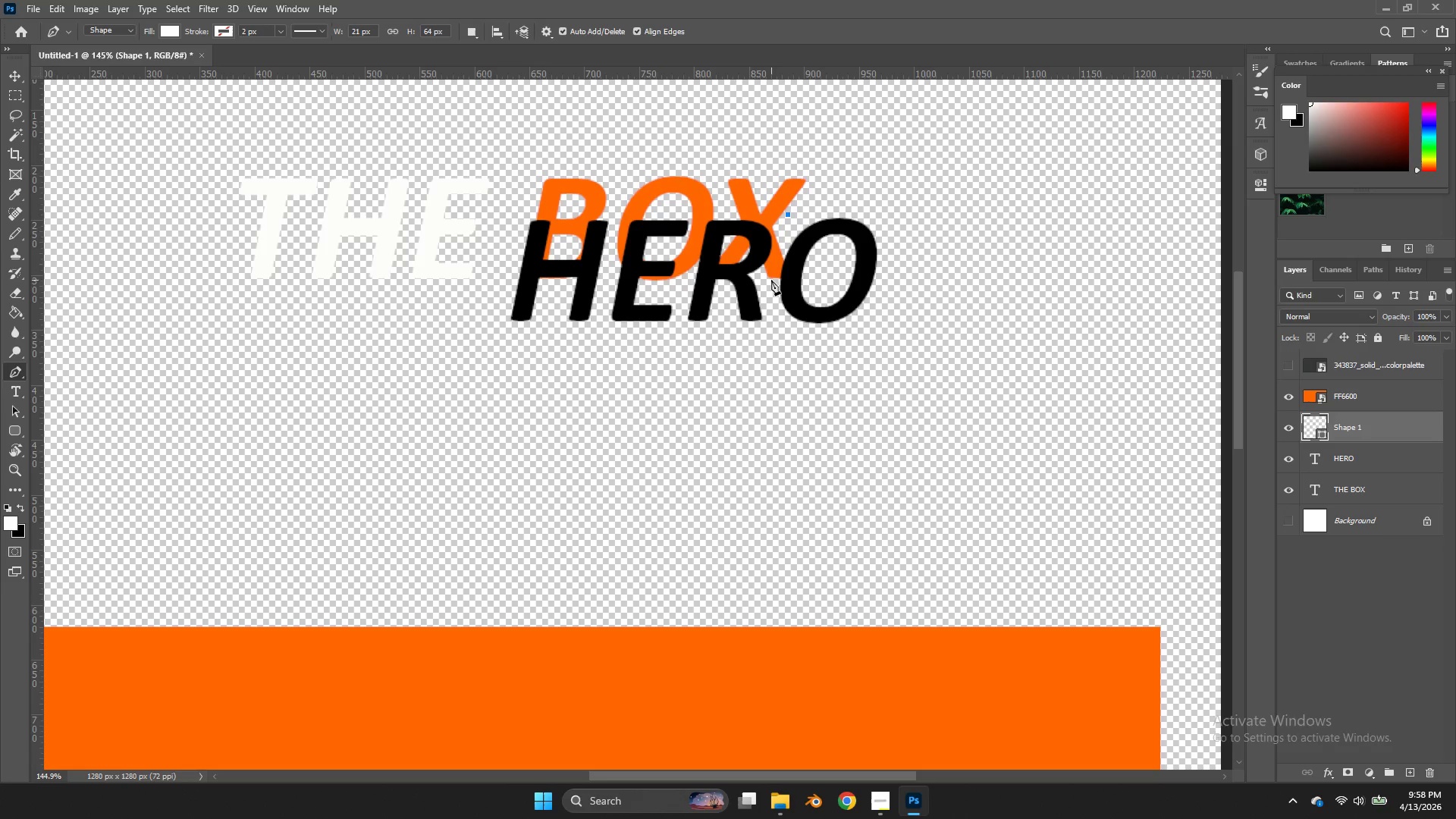 
left_click([772, 283])
 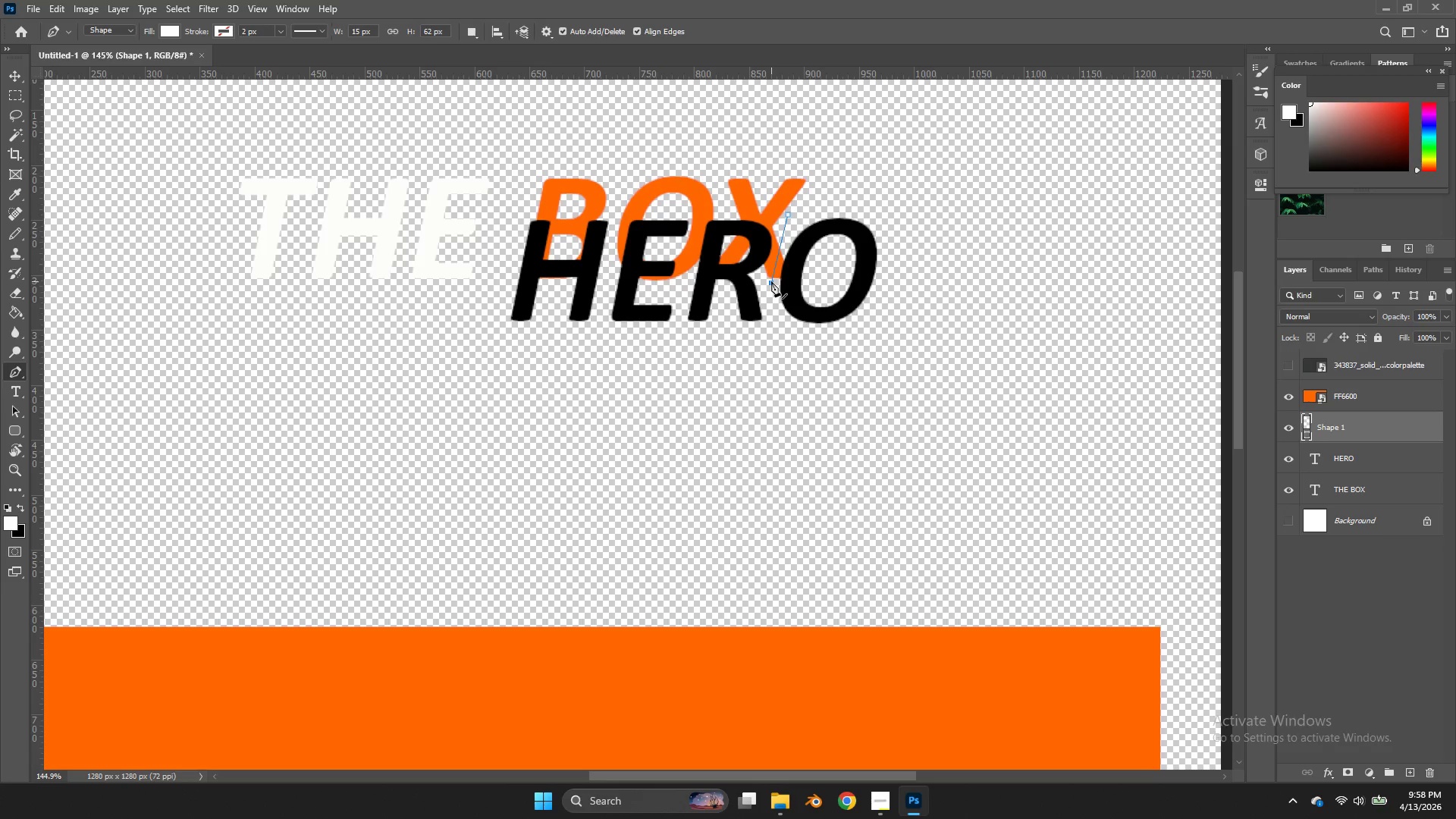 
hold_key(key=ShiftLeft, duration=1.99)
left_click([676, 281])
 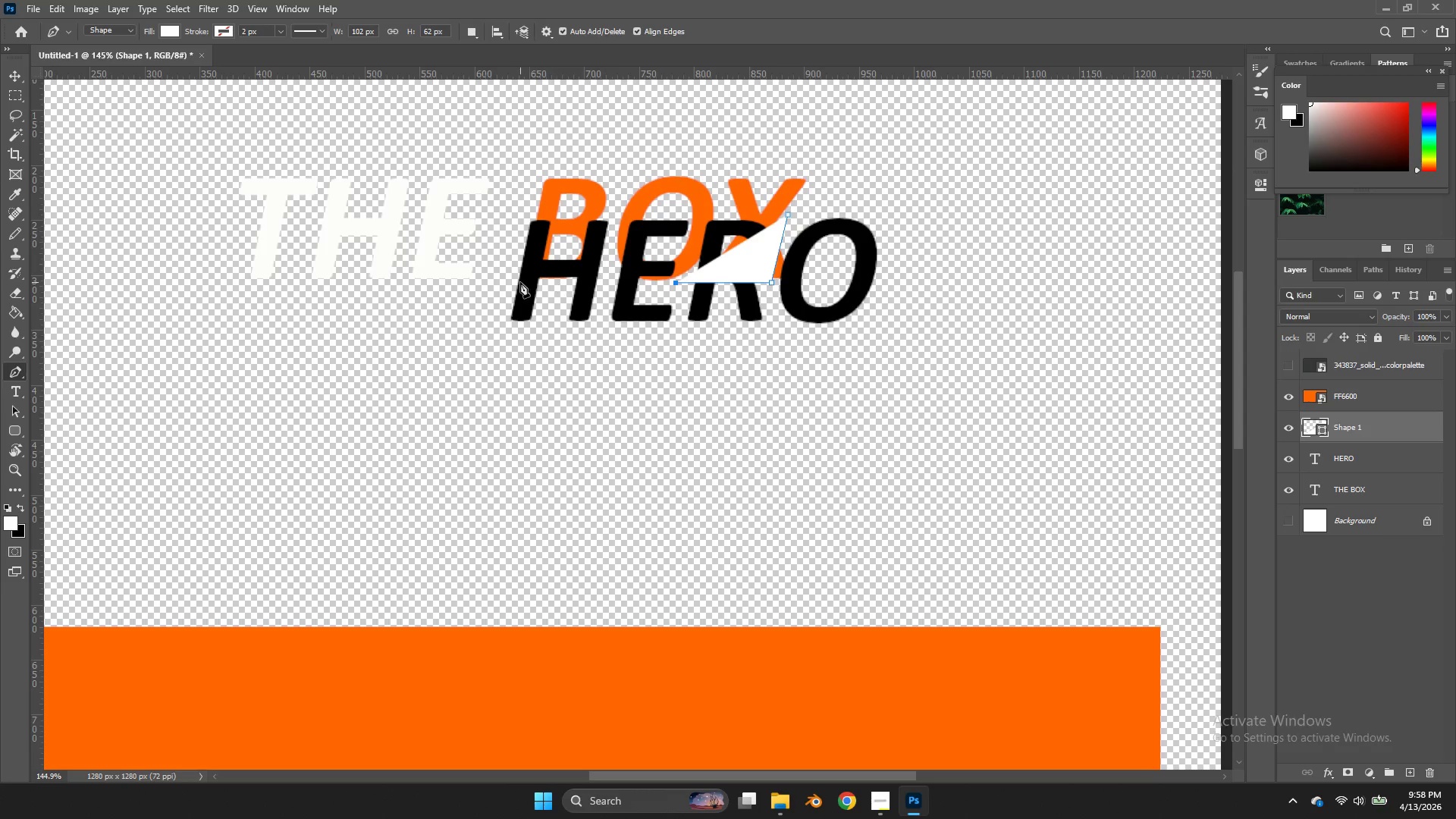 
left_click([511, 281])
 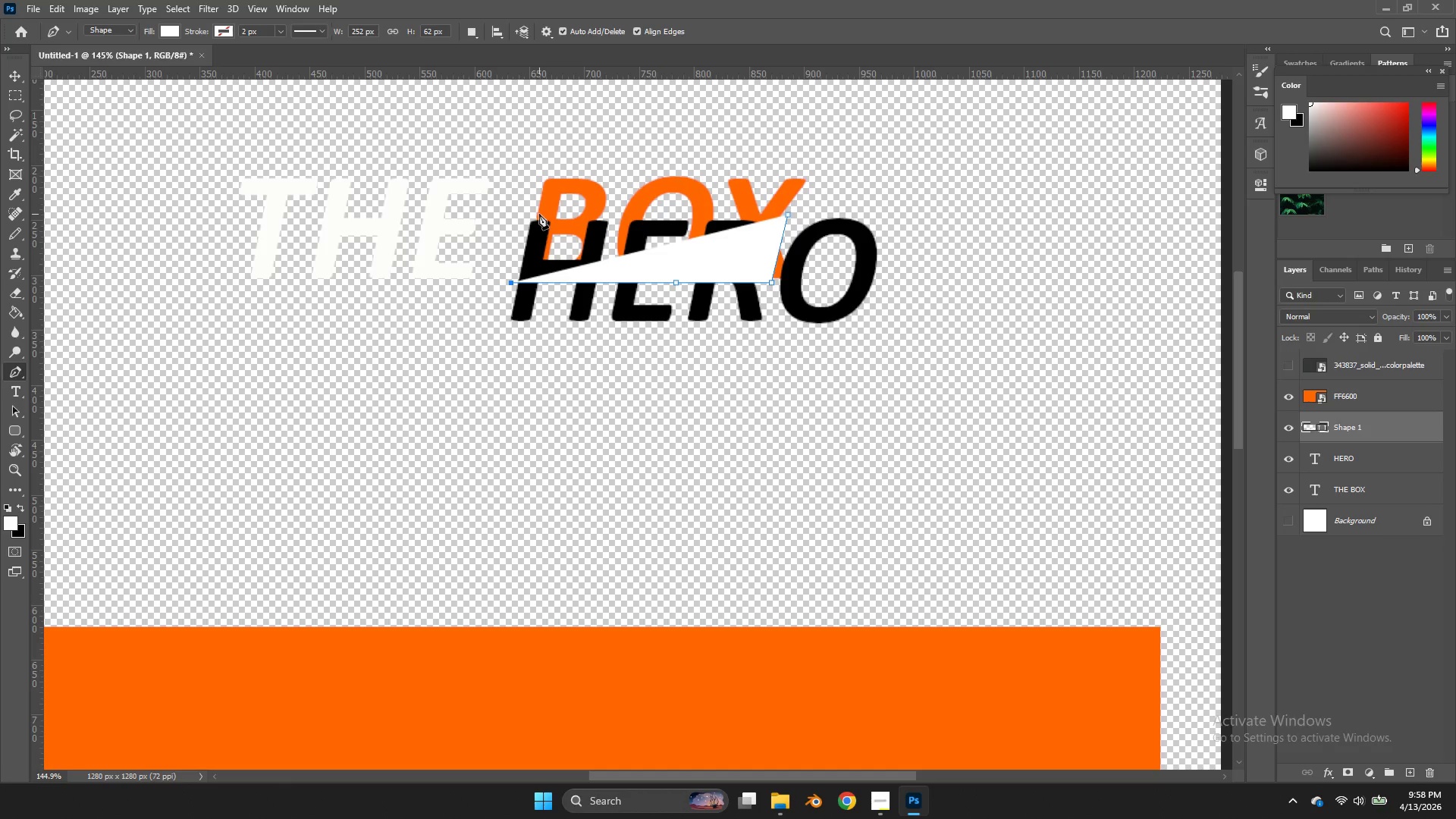 
hold_key(key=ControlLeft, duration=0.44)
 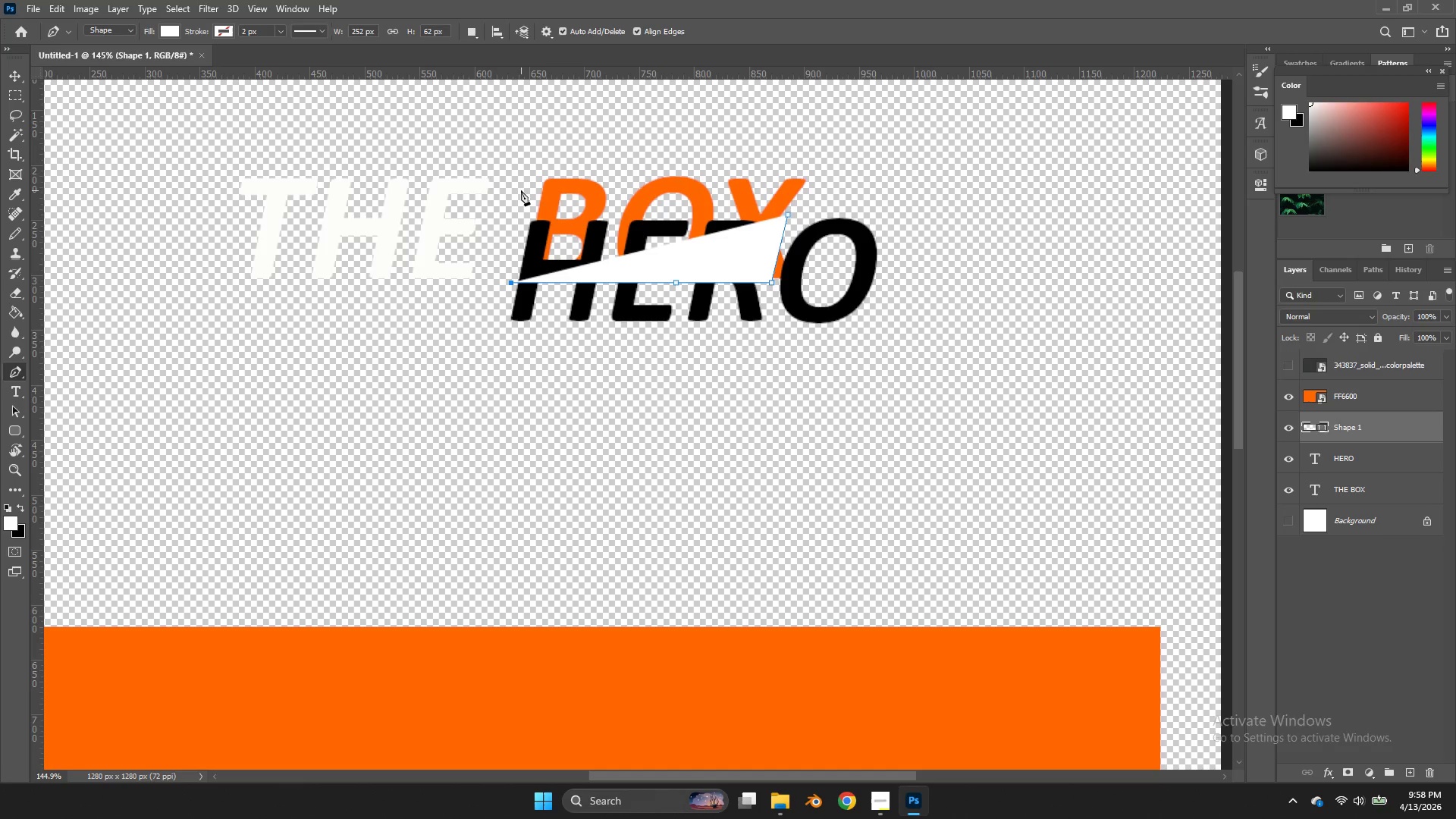 
hold_key(key=ShiftLeft, duration=0.42)
left_click([521, 190])
 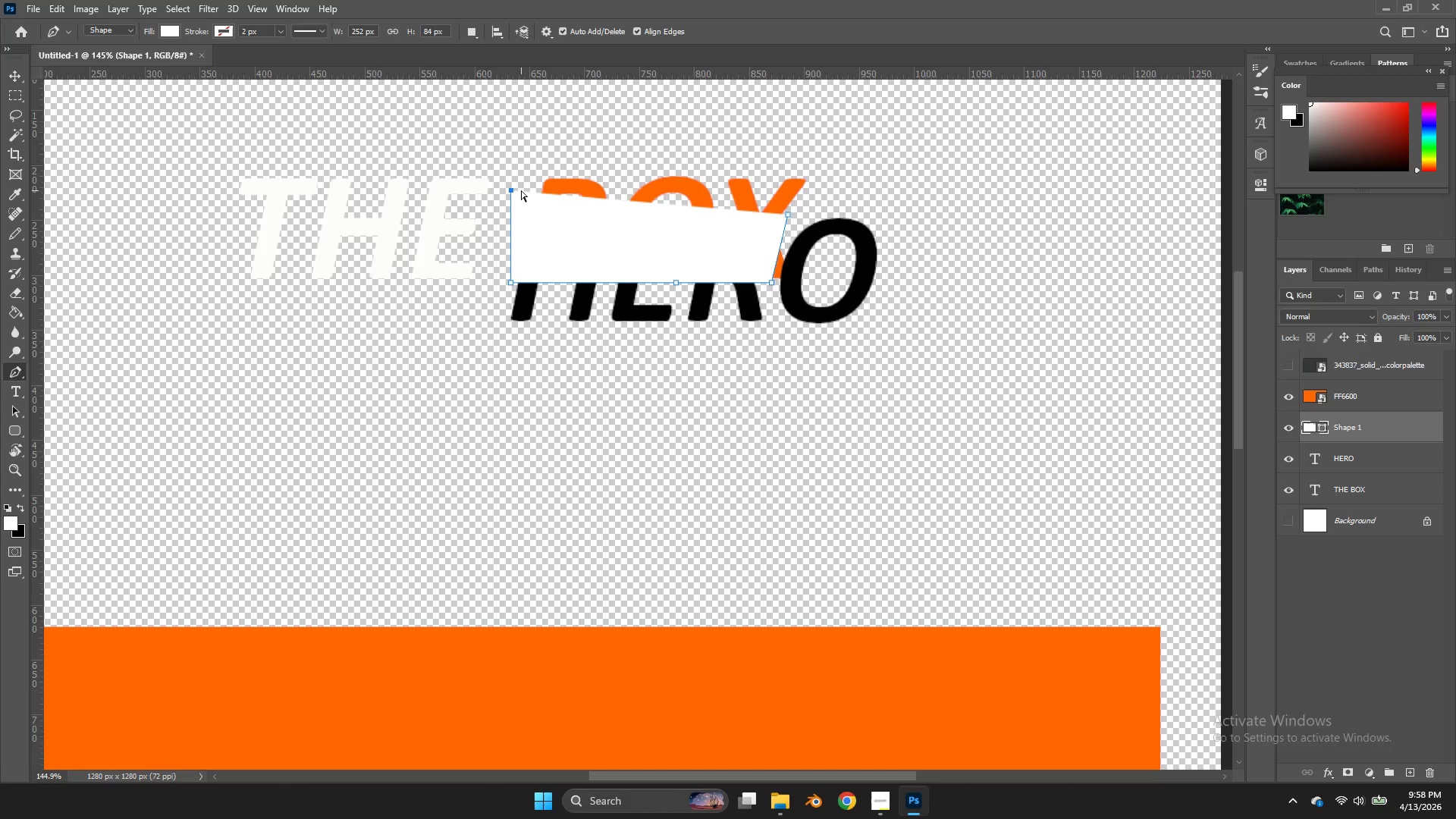 
key(Control+Enter)
 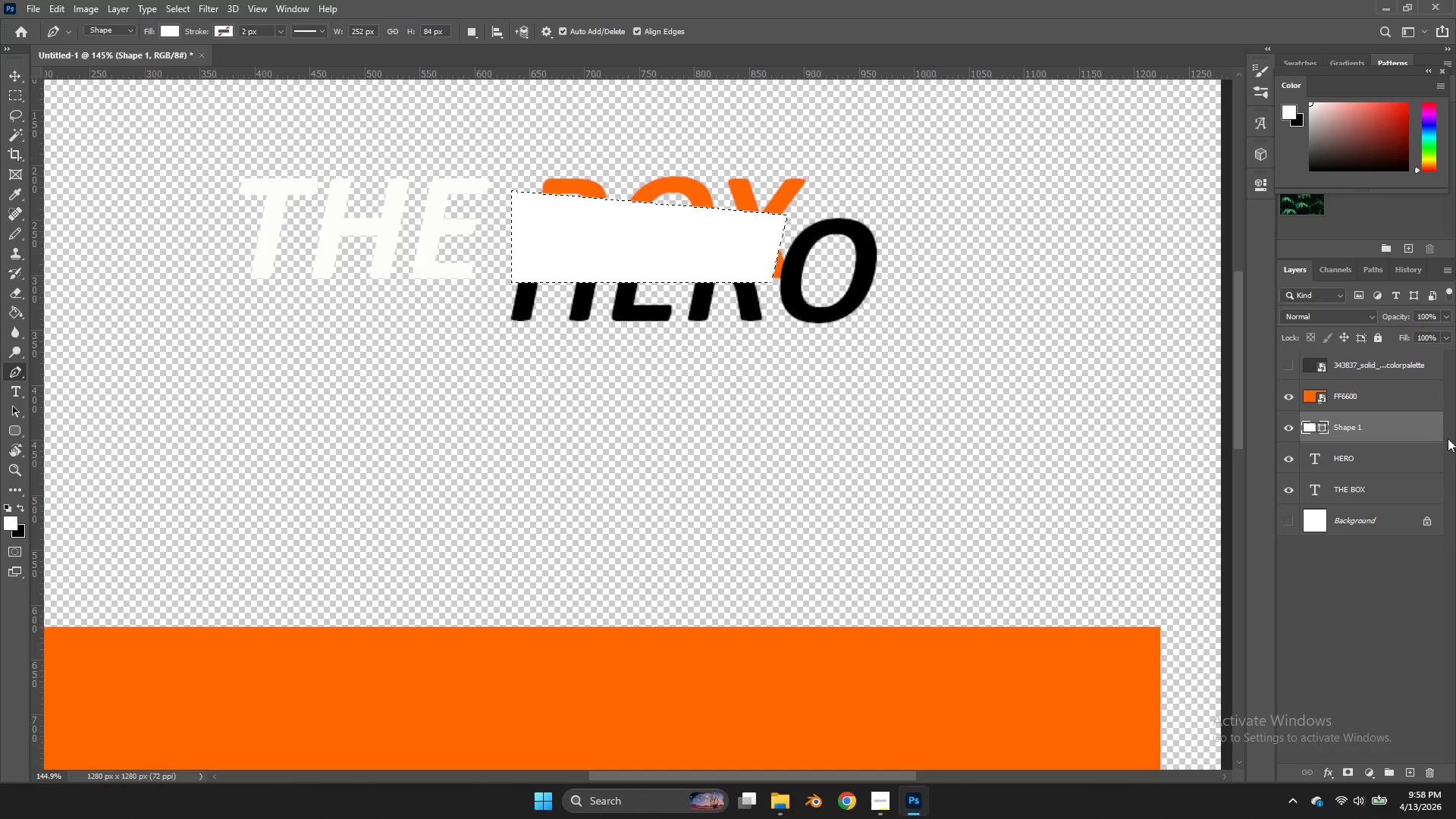 
left_click([1421, 439])
 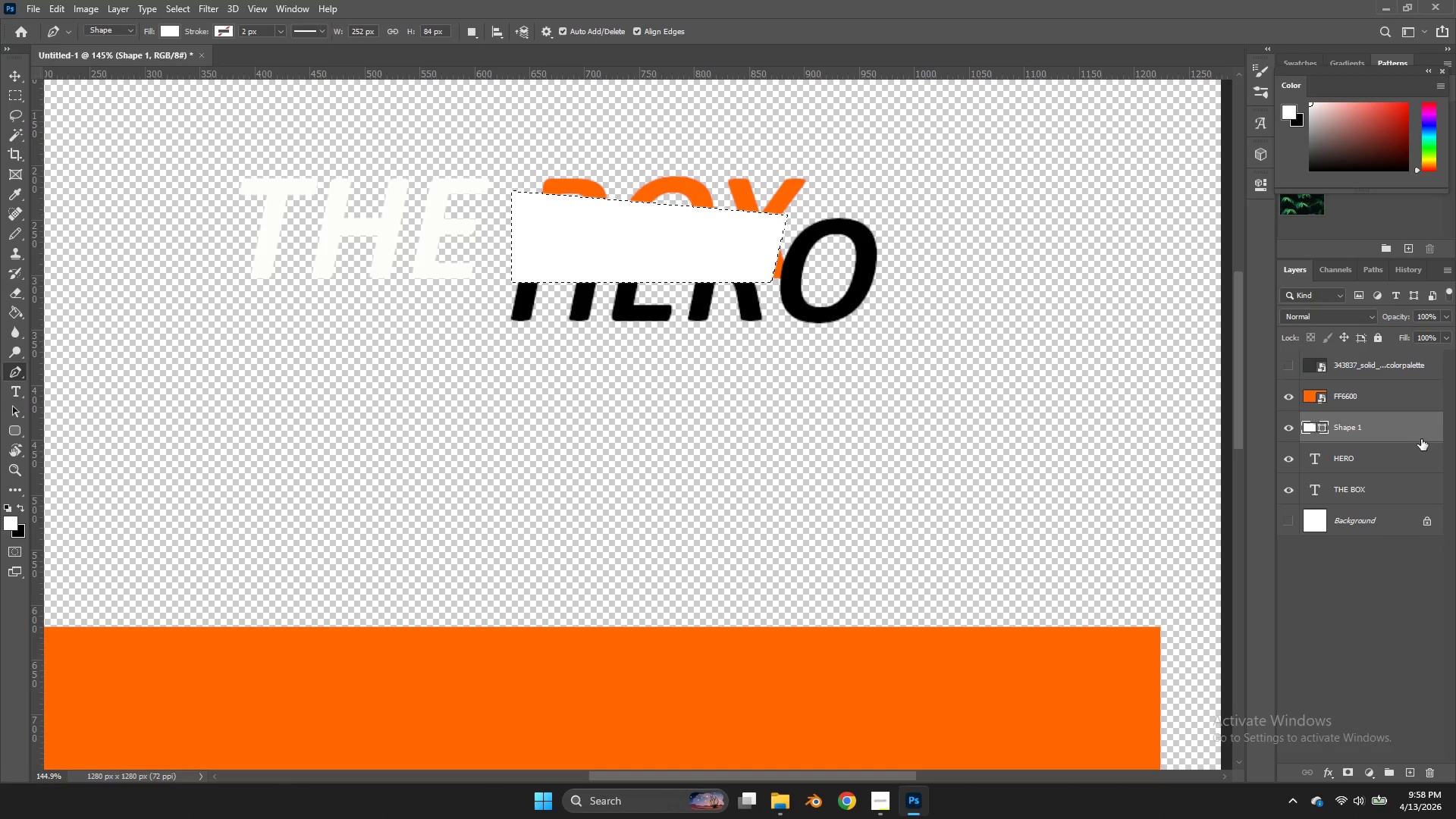 
key(Delete)
 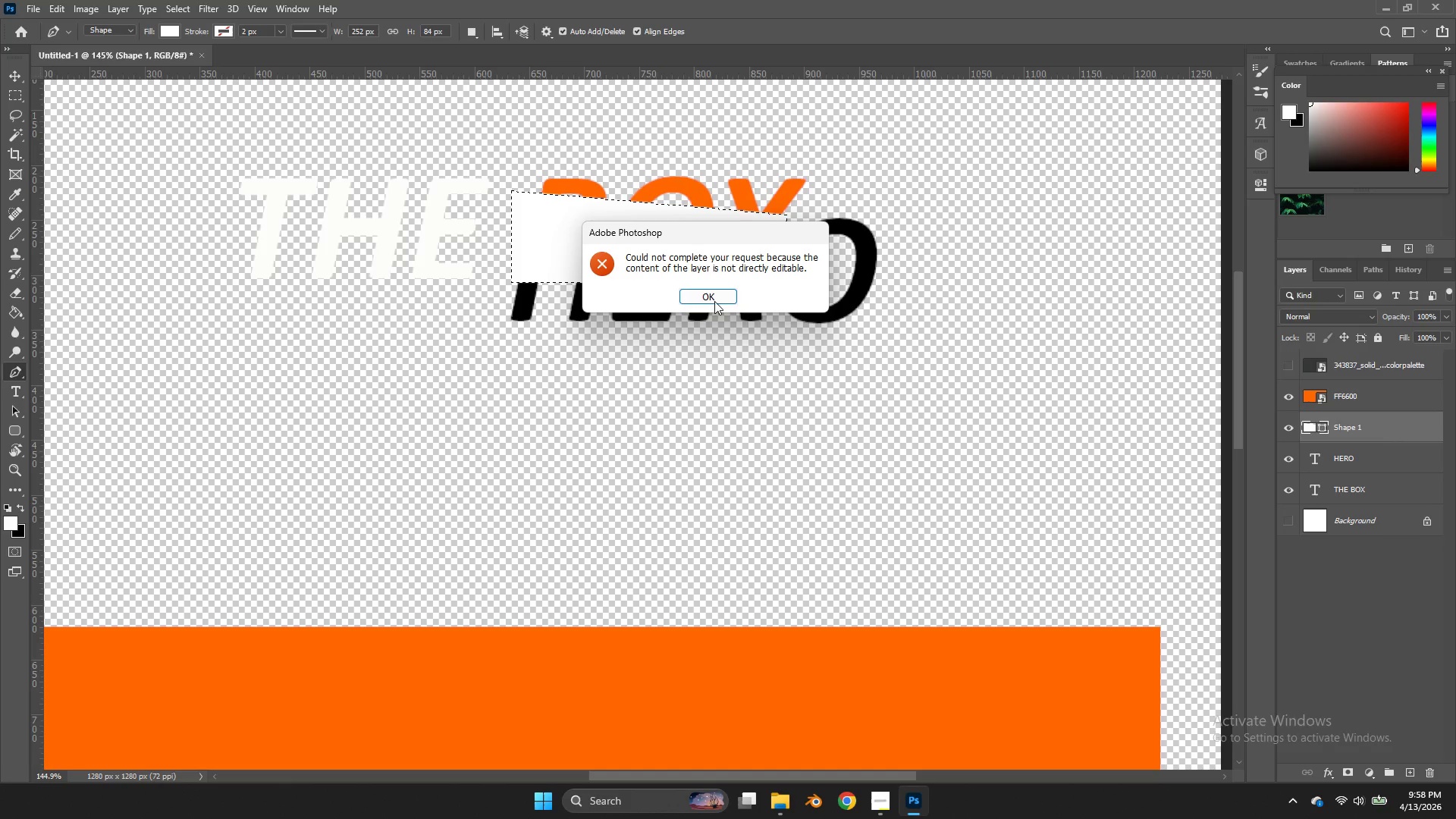 
left_click([692, 289])
 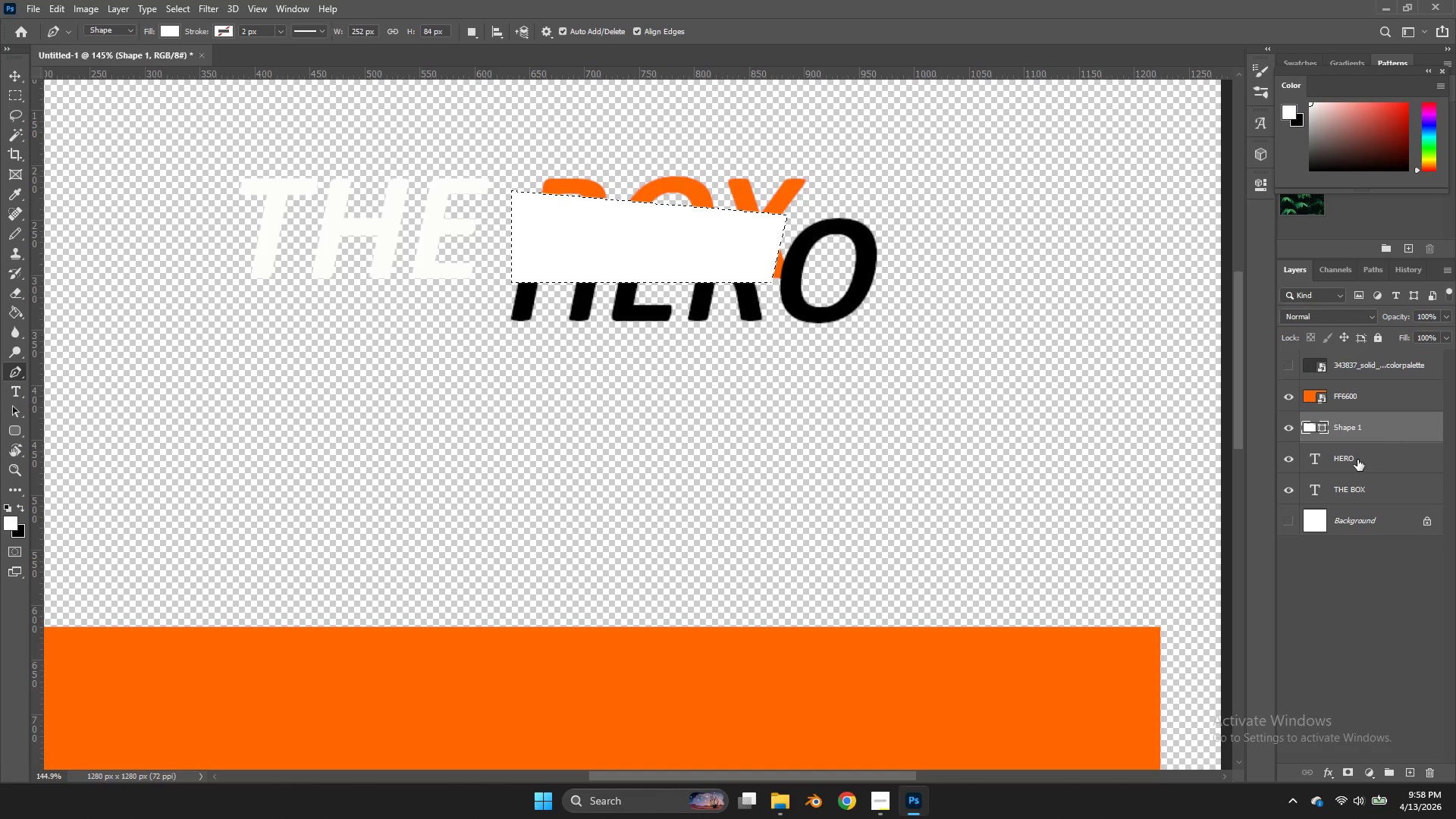 
left_click([1360, 463])
 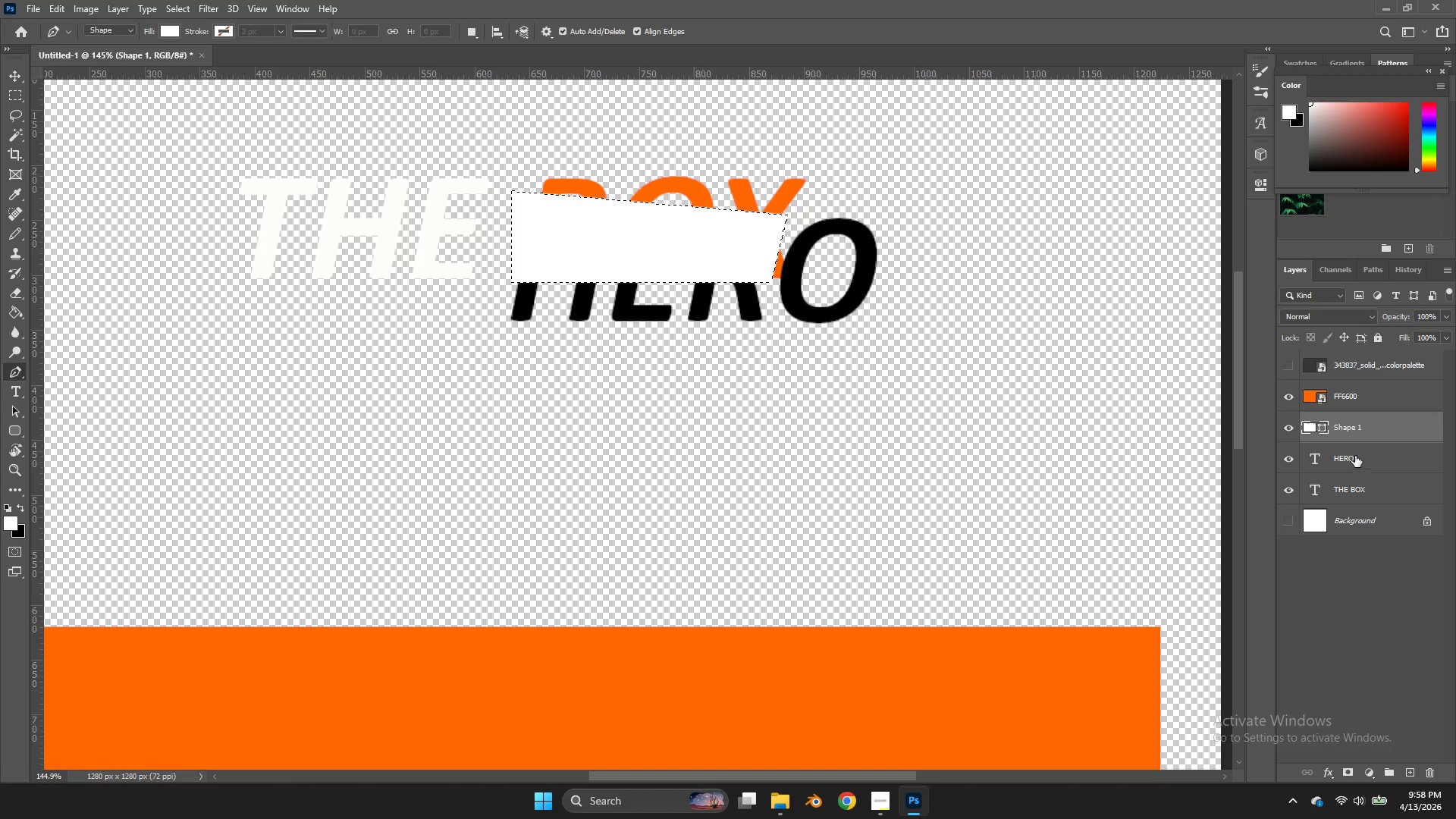 
left_click([1354, 455])
 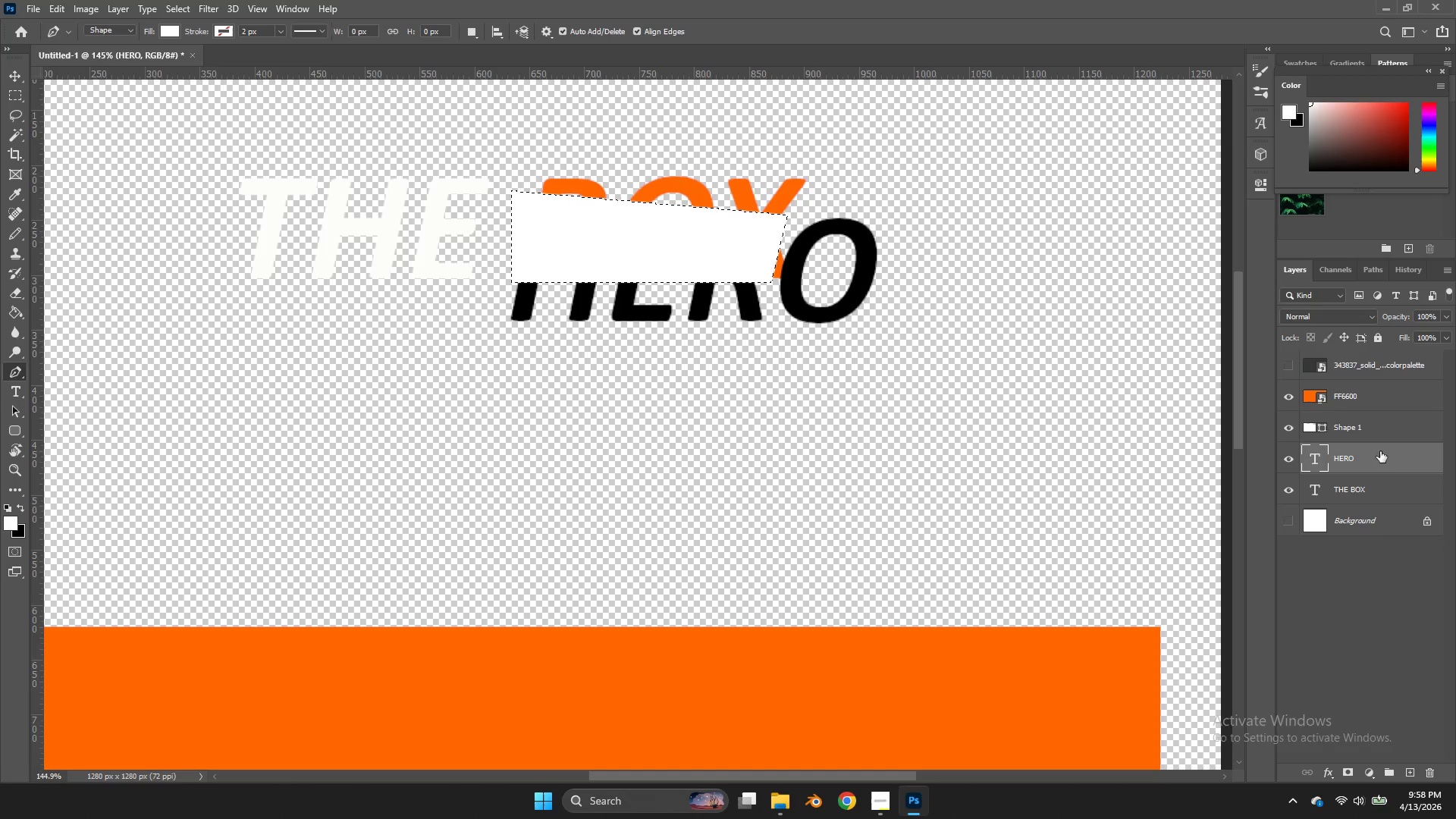 
right_click([1380, 451])
 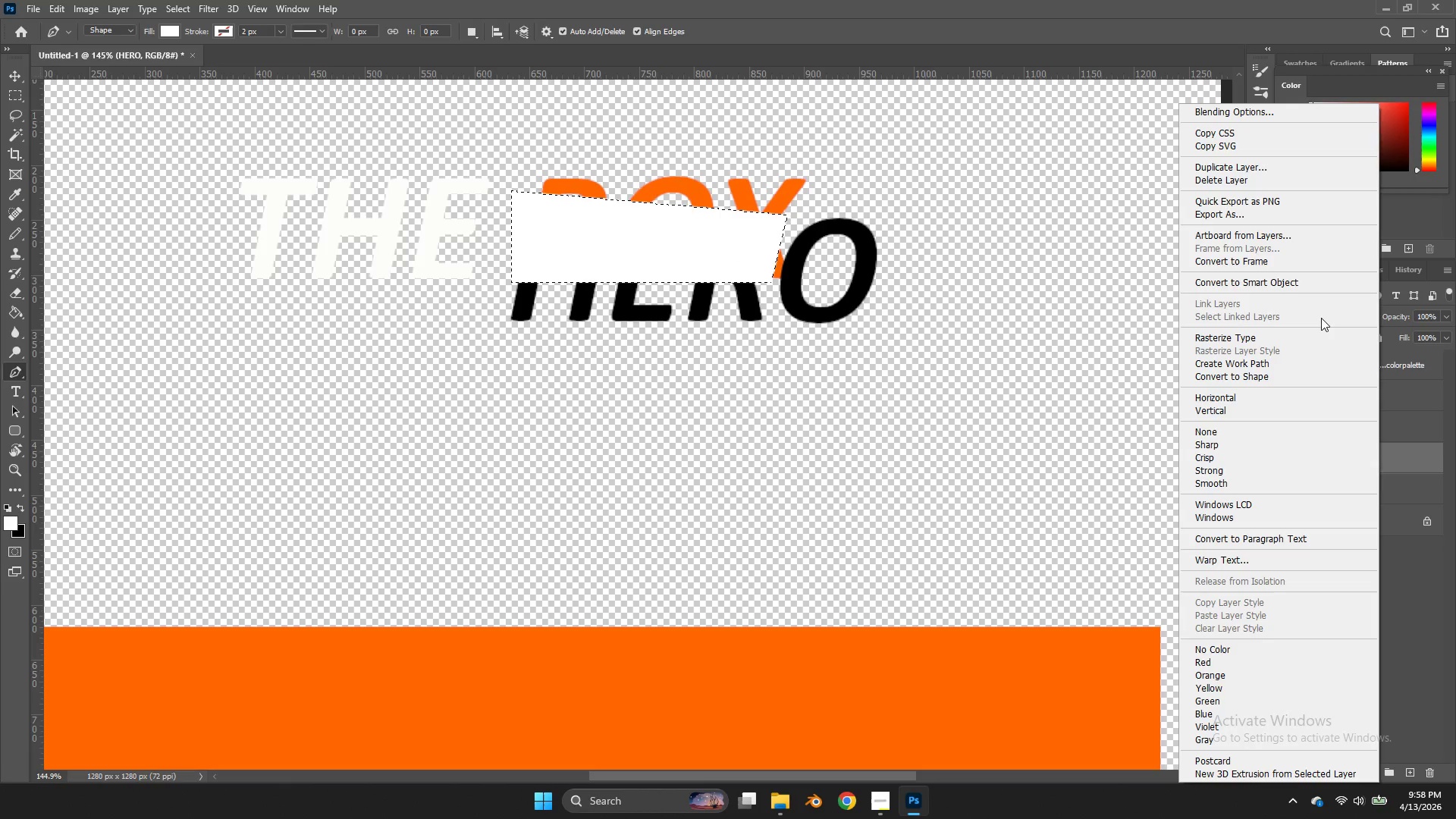 
left_click_drag(start_coordinate=[1303, 329], to_coordinate=[1291, 334])
 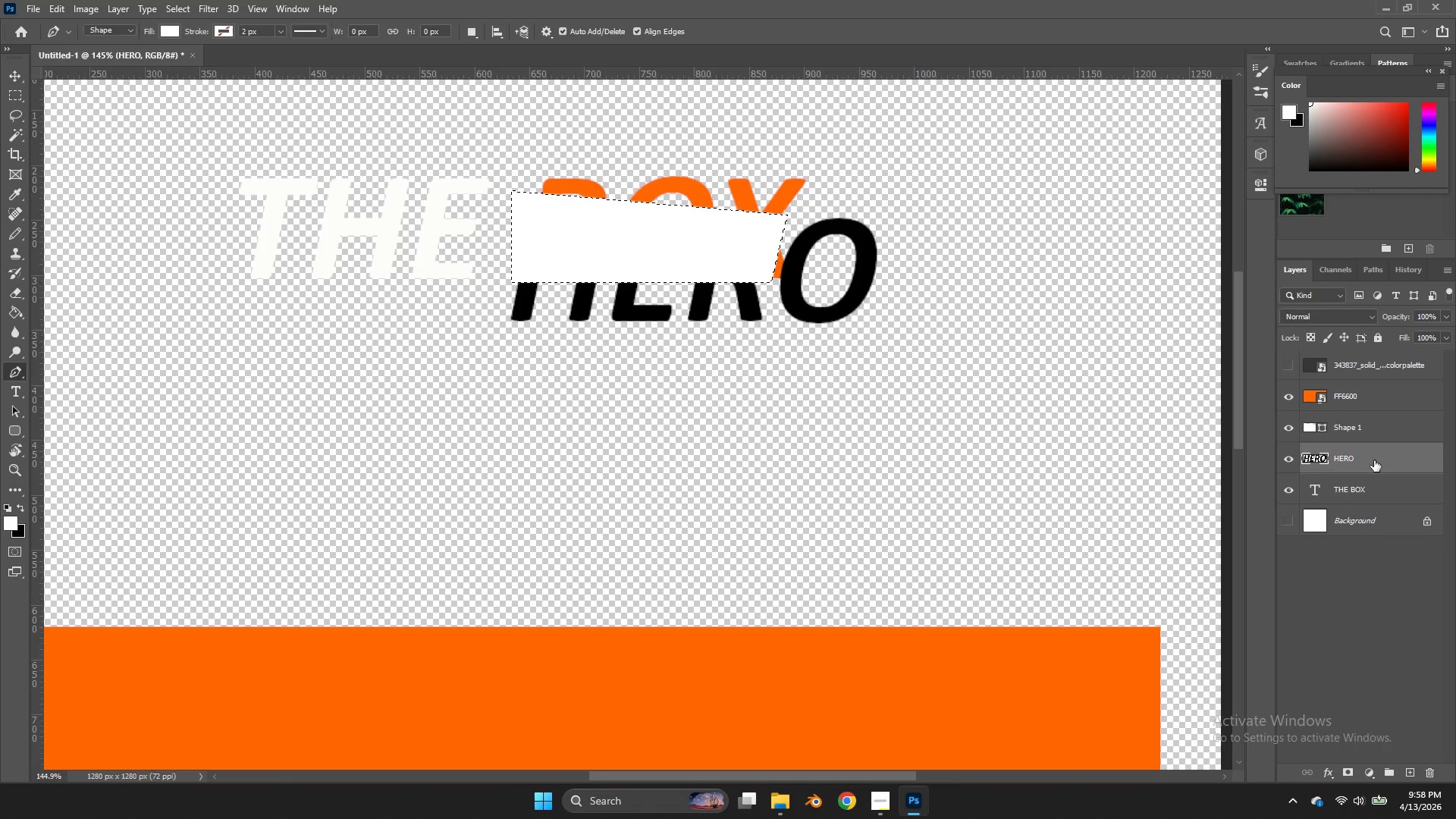 
key(Delete)
 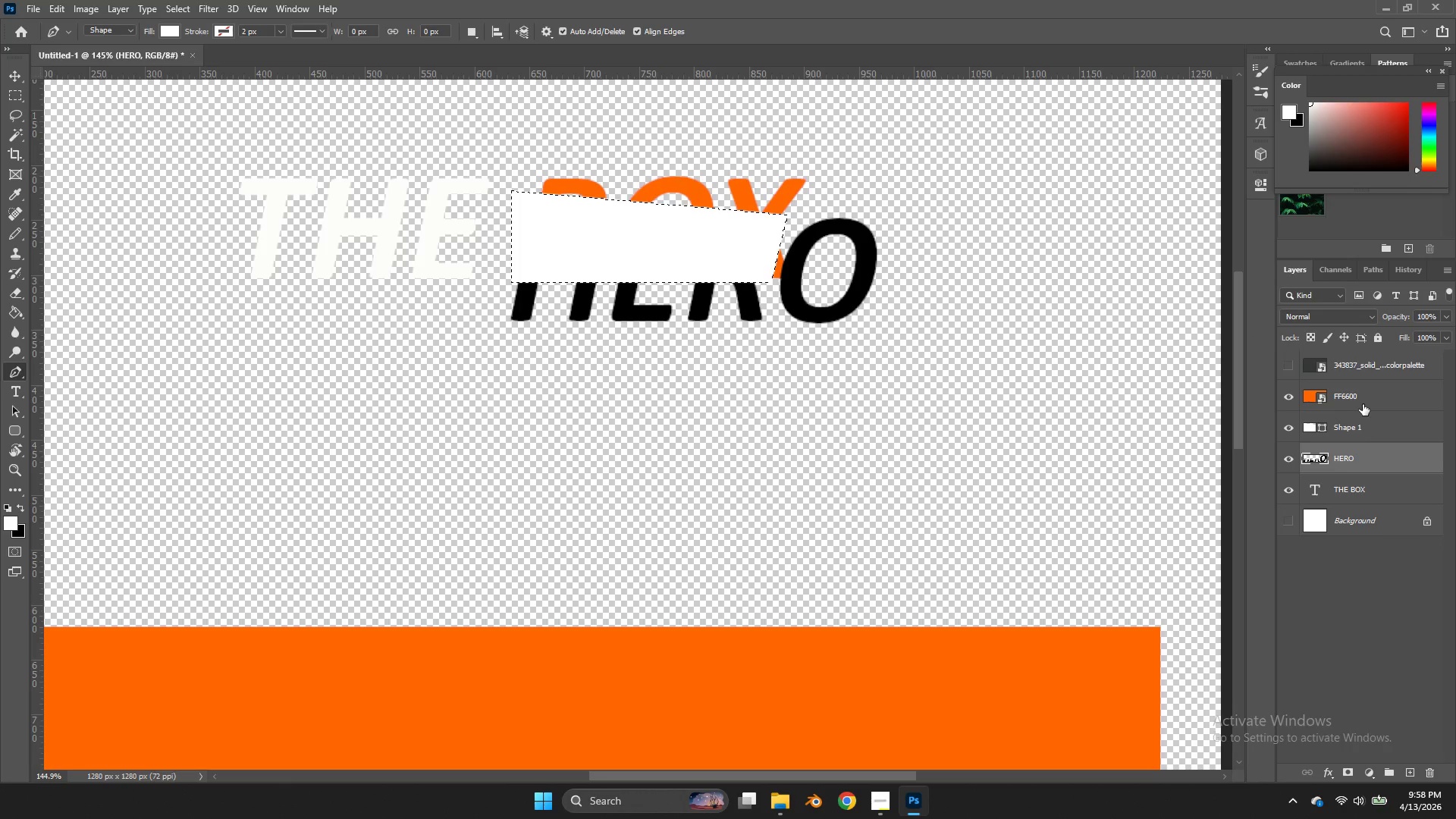 
left_click([1364, 426])
 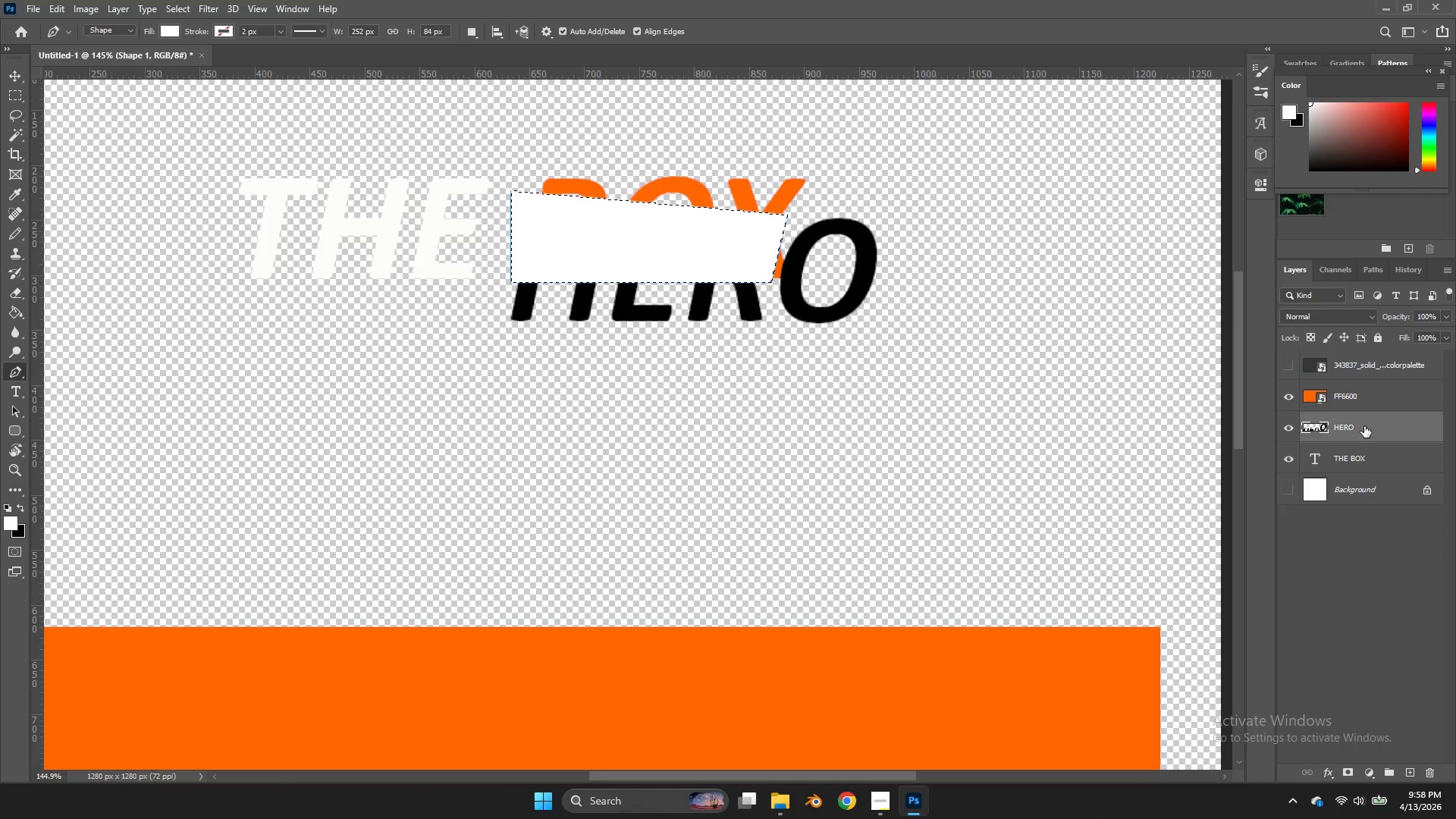 
key(Delete)
 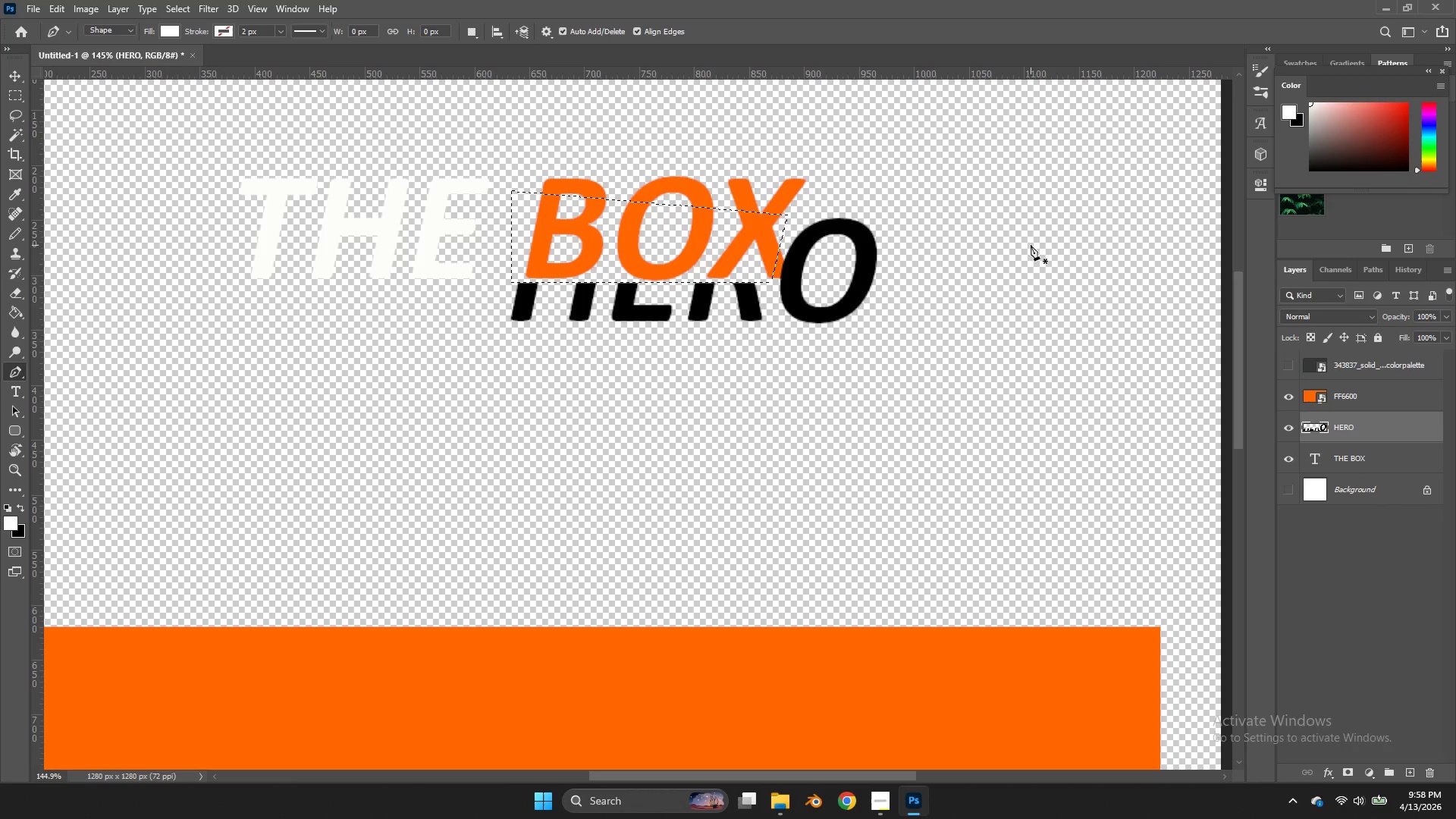 
key(Control+D)
 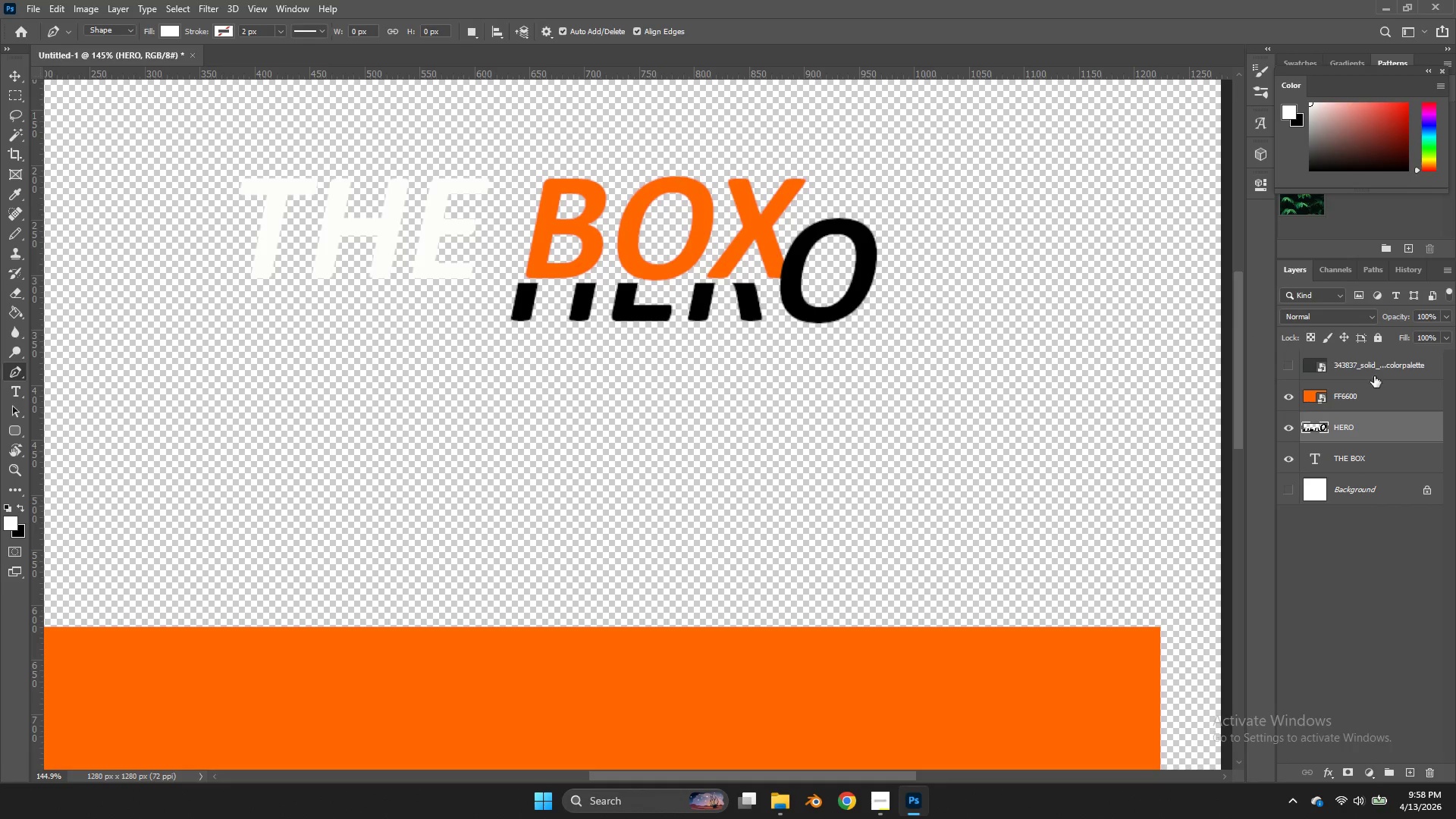 
left_click_drag(start_coordinate=[1374, 428], to_coordinate=[1386, 424])
 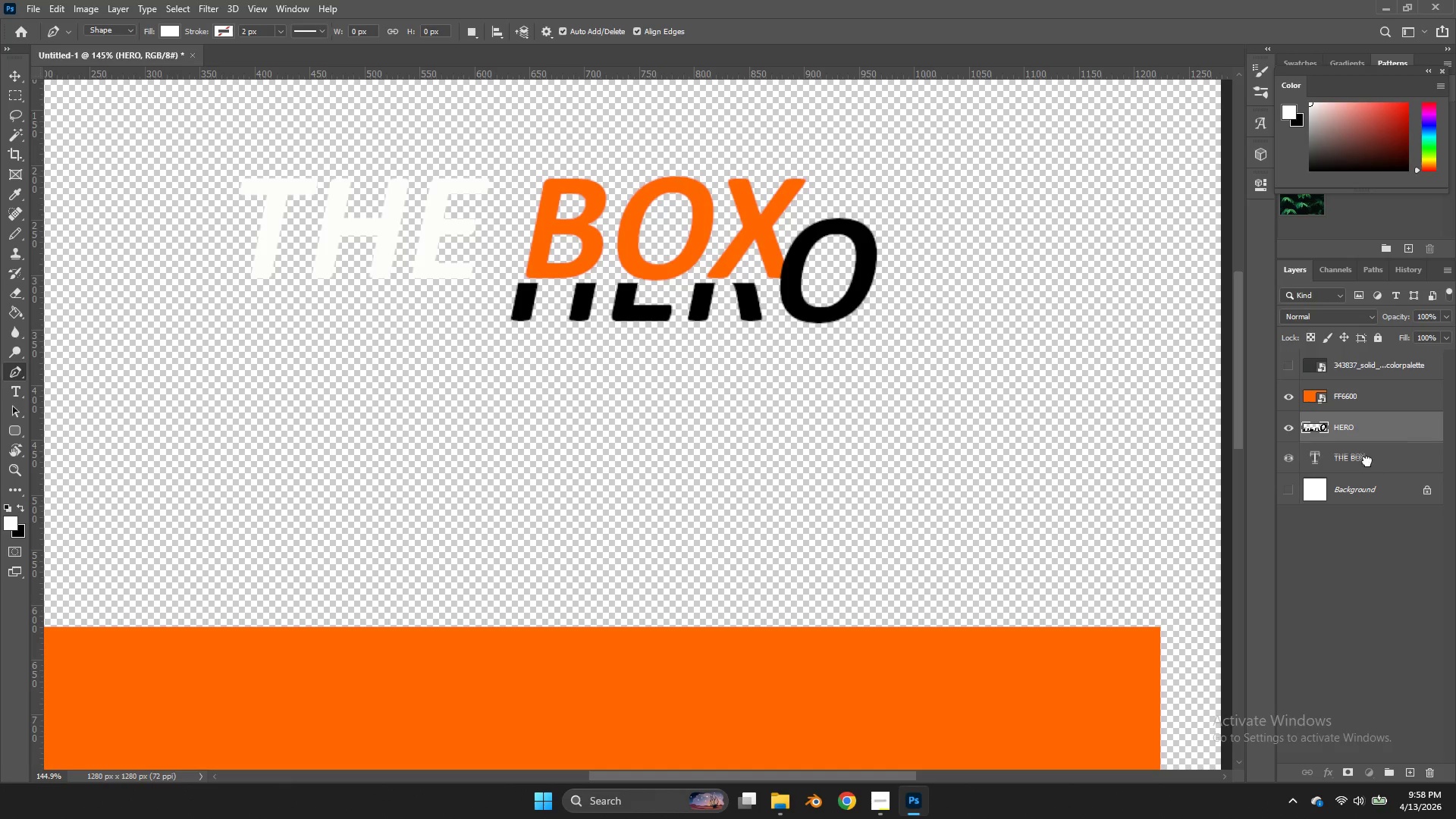 
left_click_drag(start_coordinate=[1367, 464], to_coordinate=[1376, 416])
 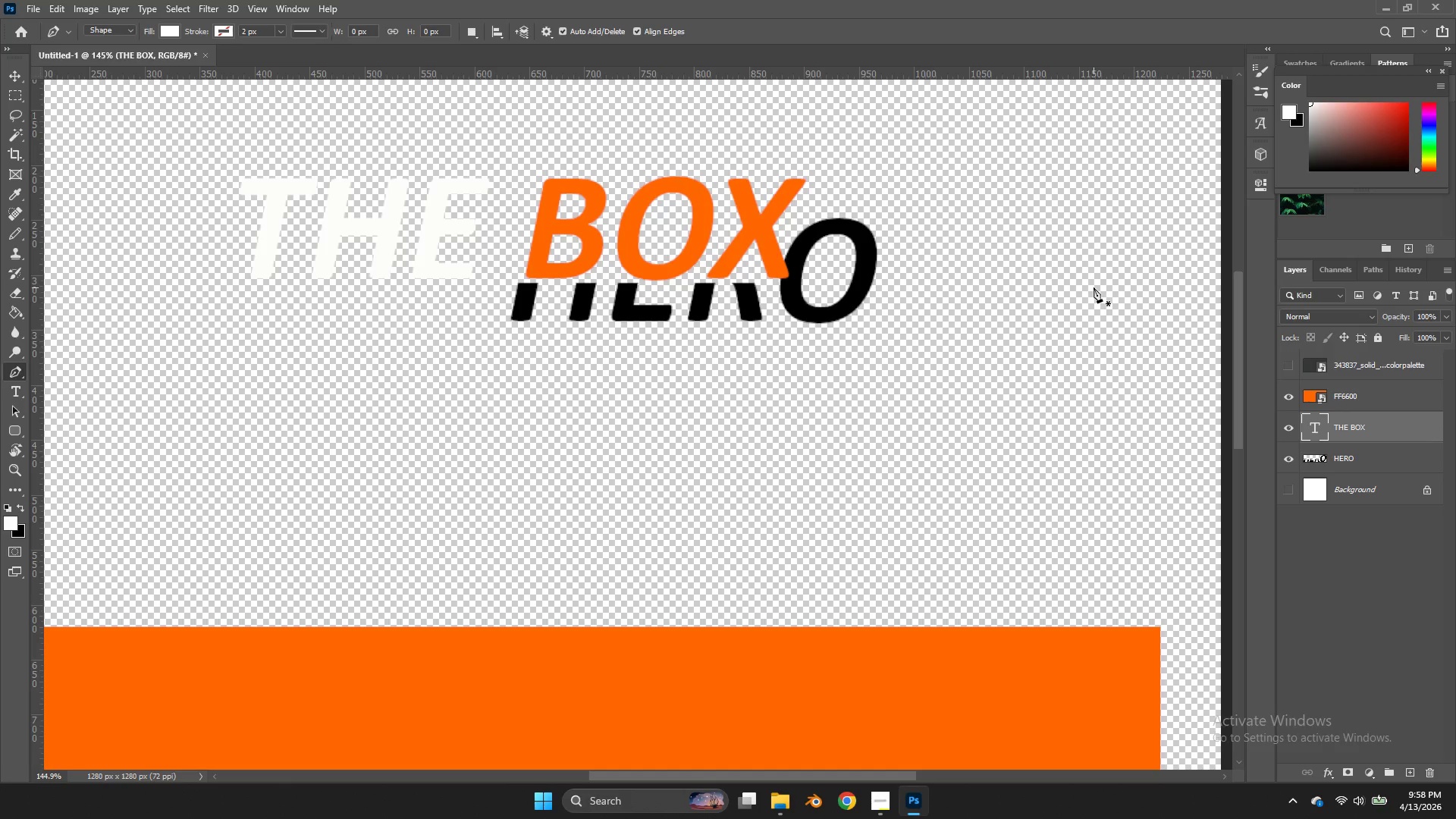 
key(Control+ControlLeft)
 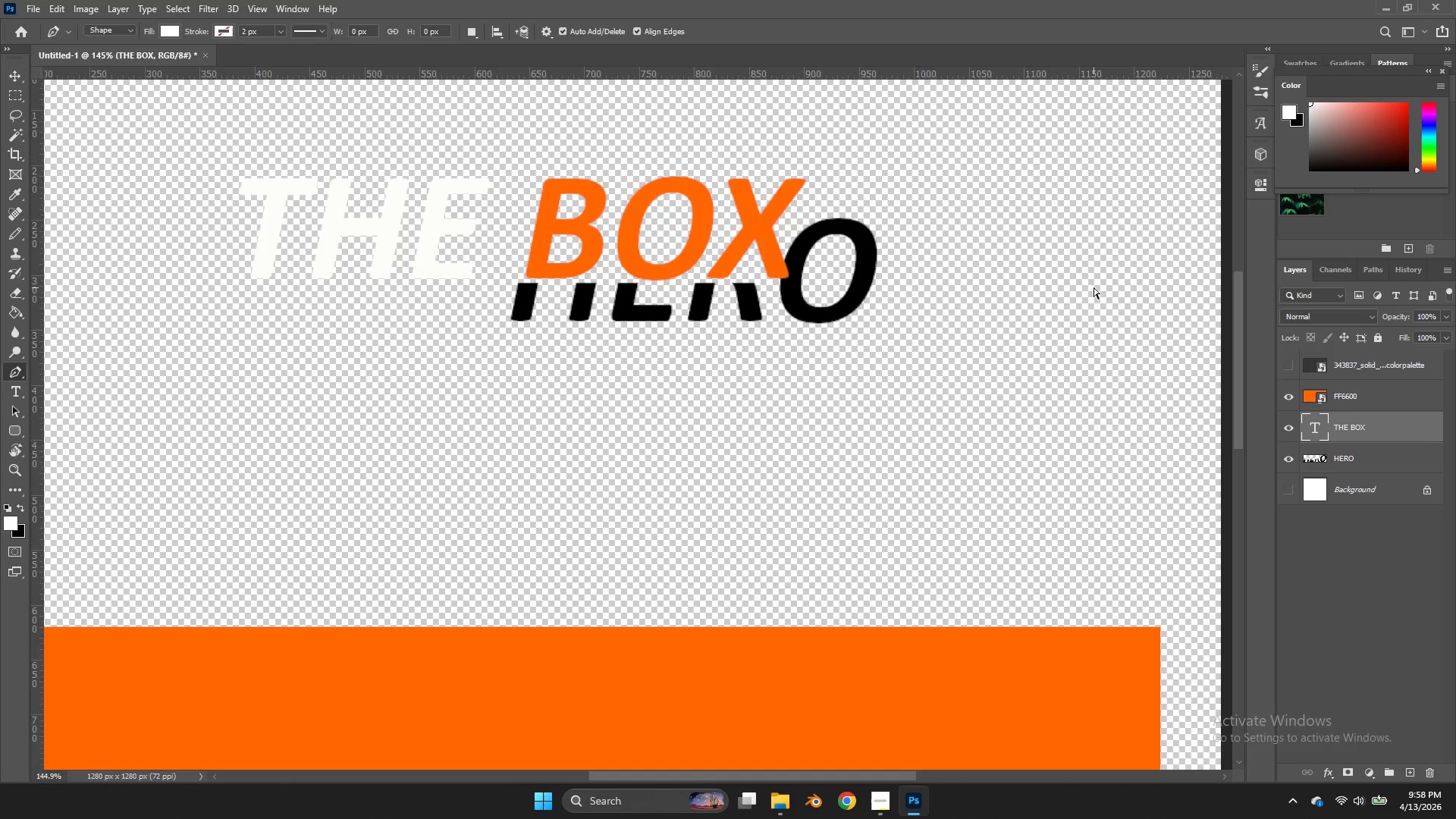 
key(Control+D)
 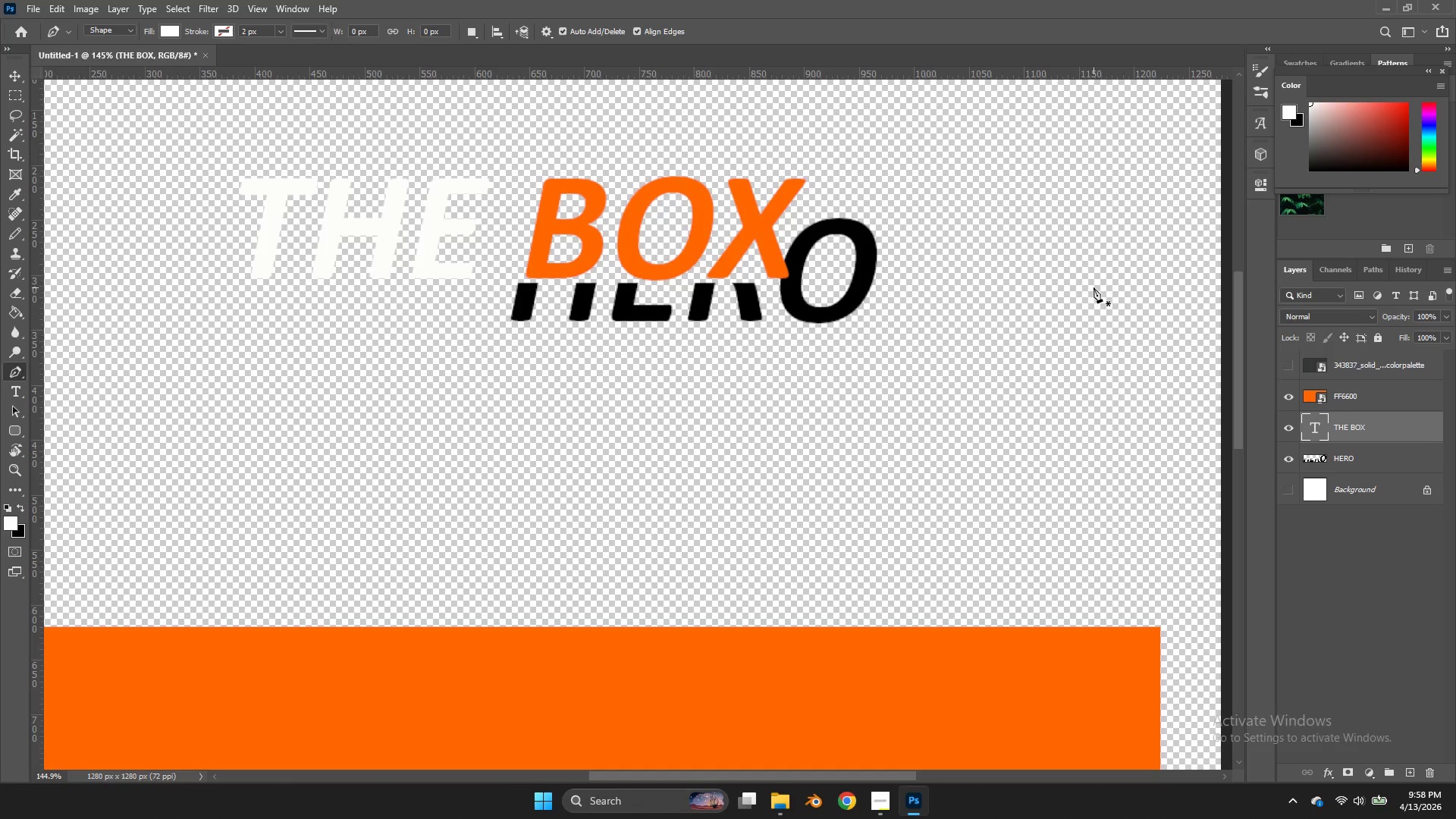 
key(Z)
 